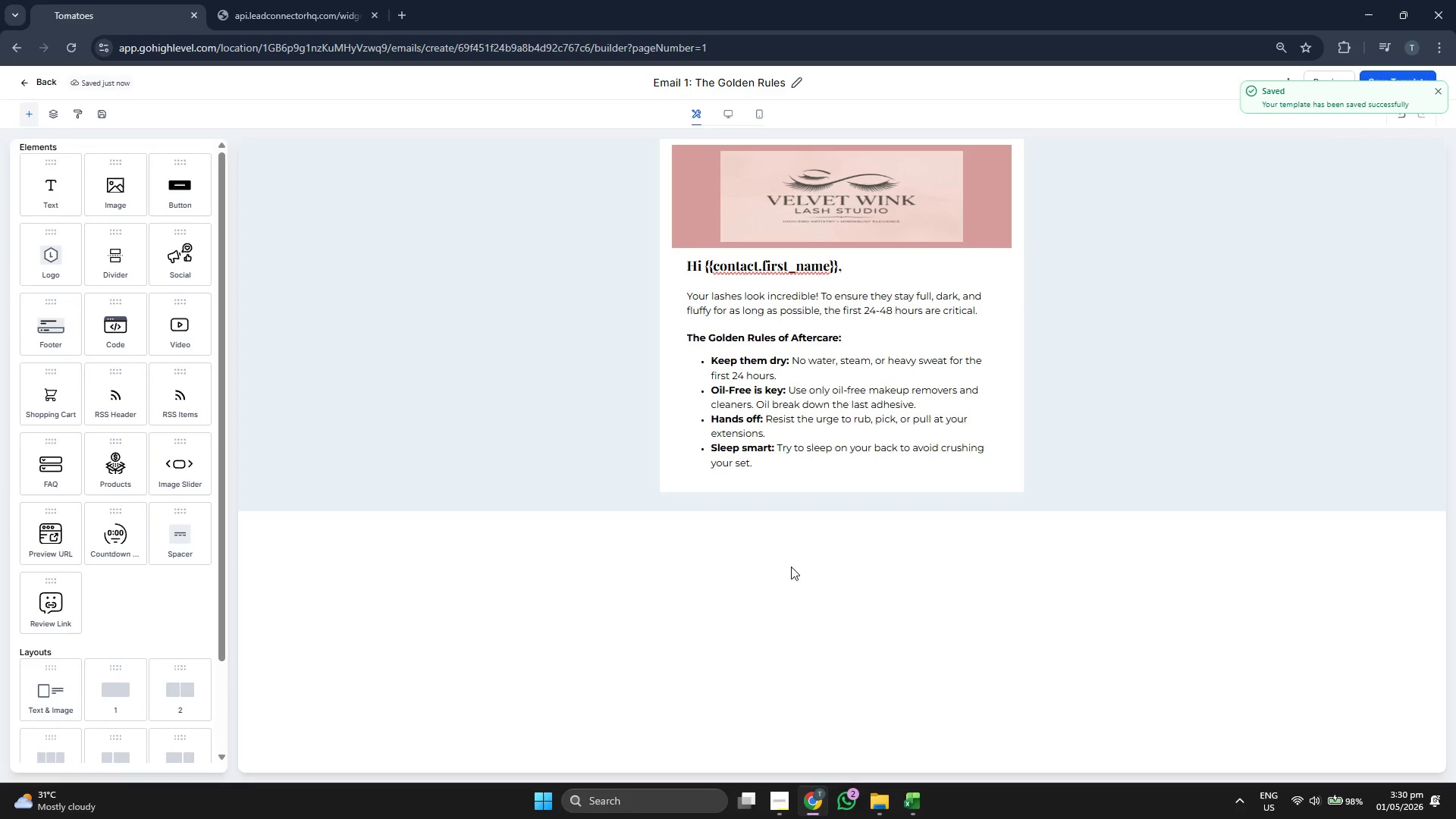 
left_click([797, 464])
 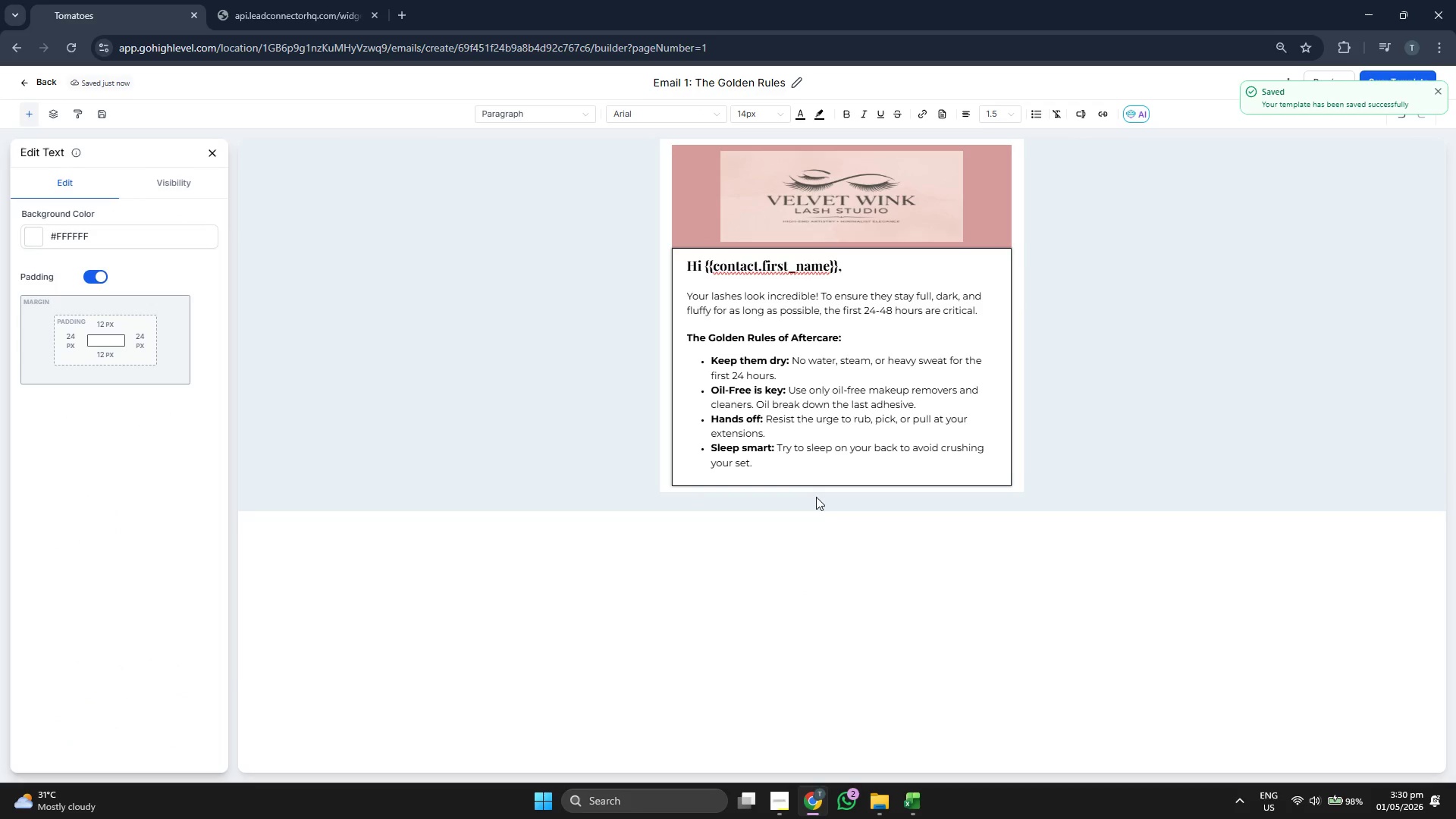 
key(Enter)
 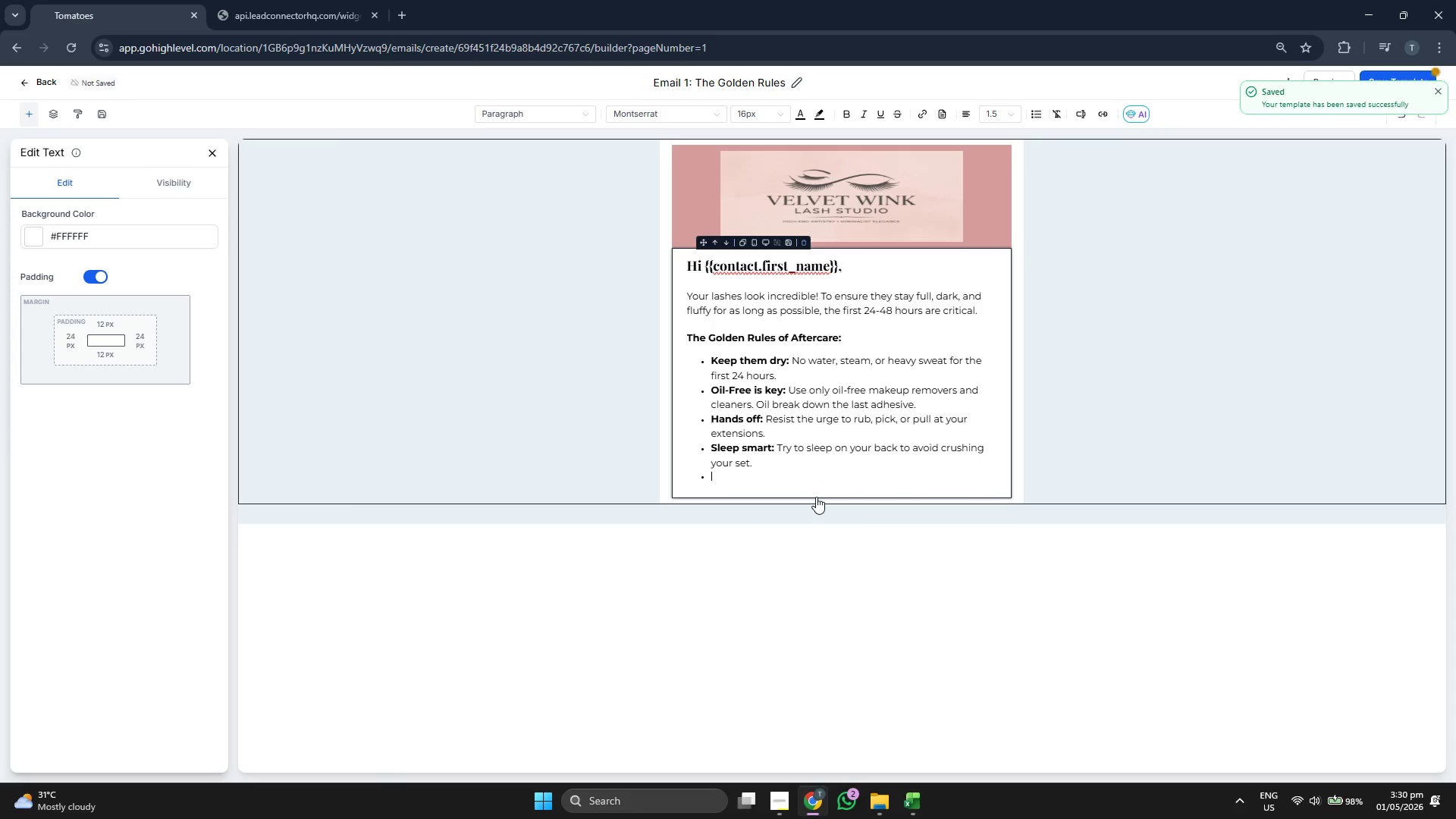 
key(Enter)
 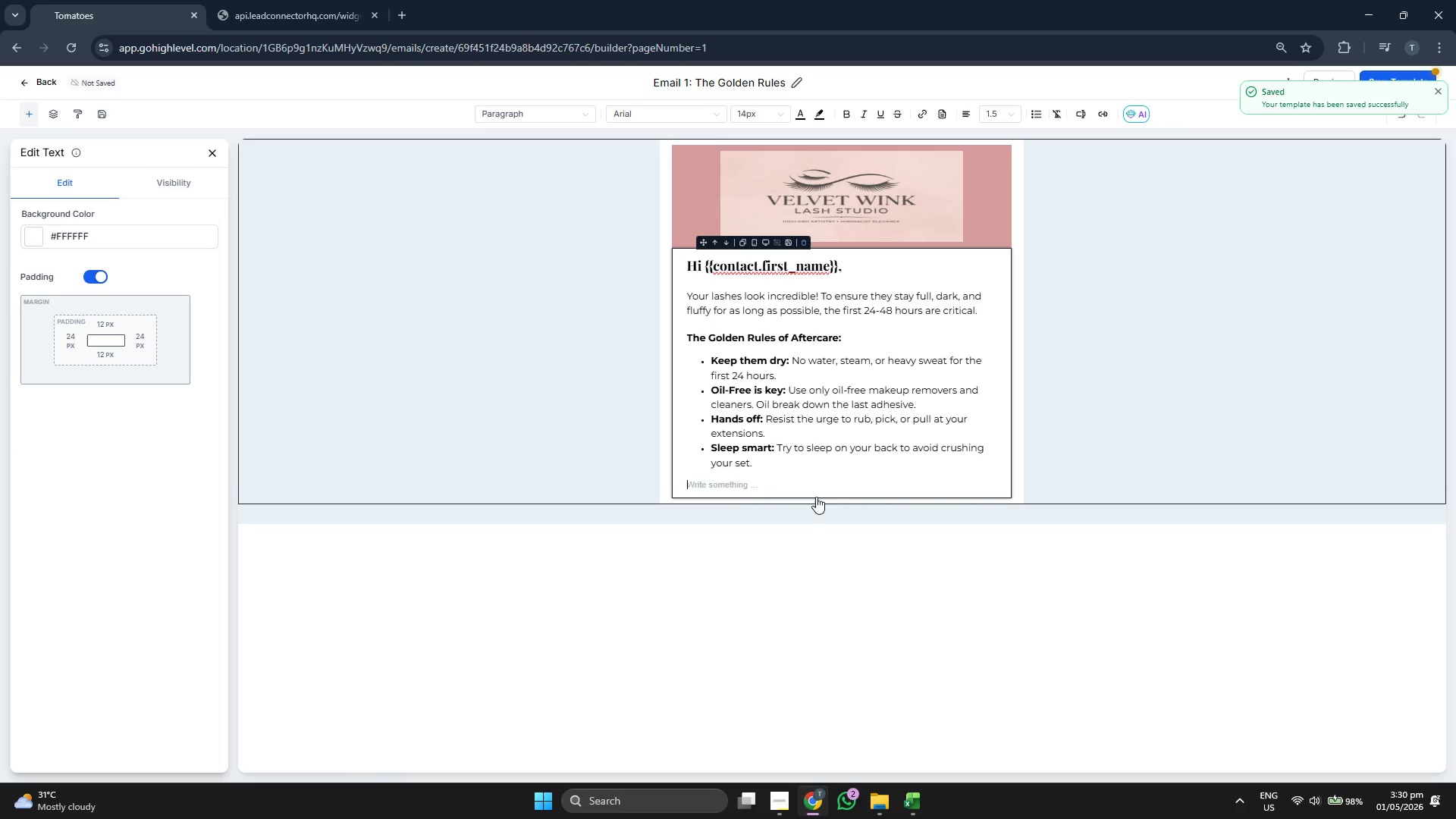 
key(Enter)
 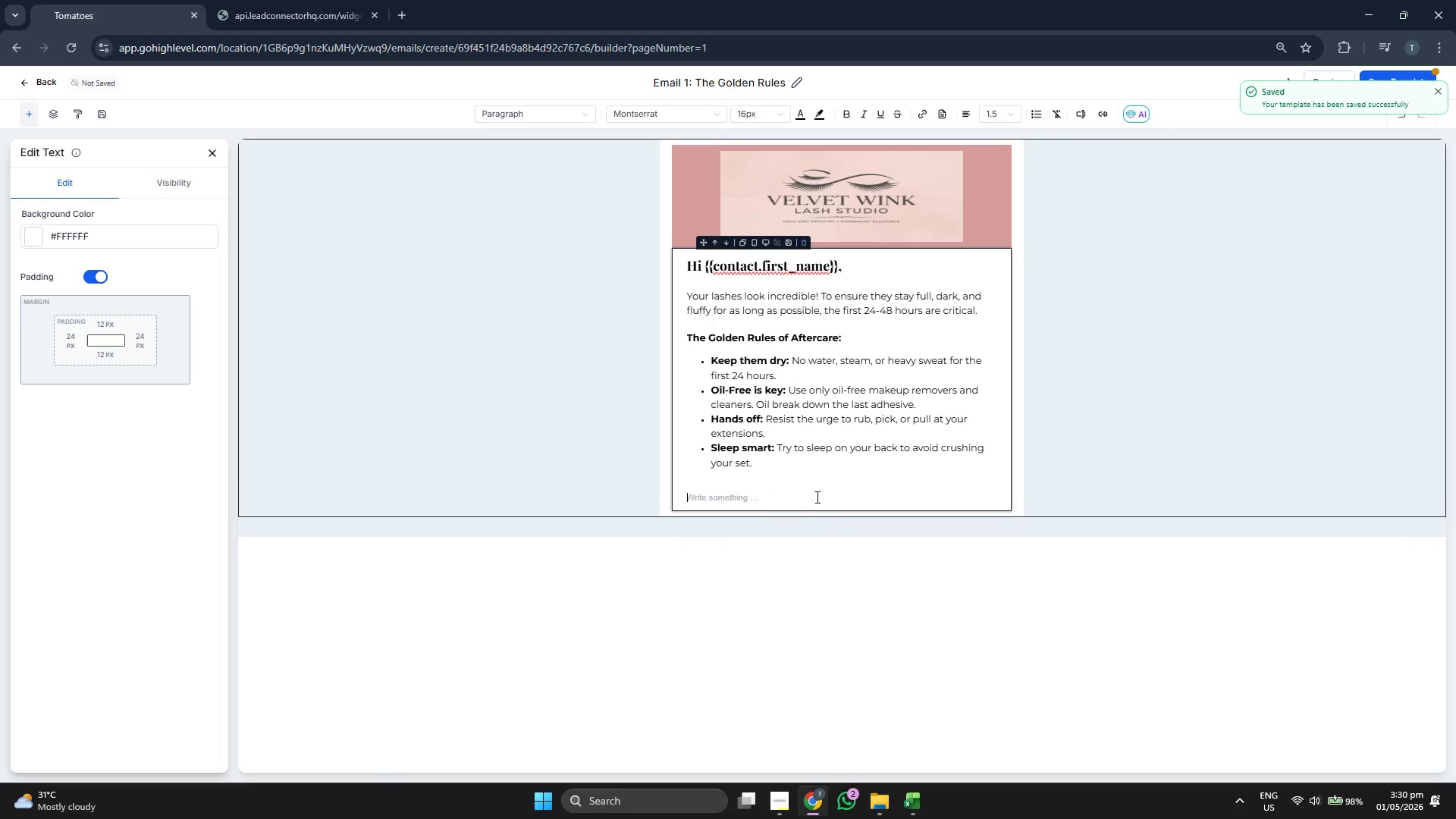 
key(Backspace)
type(DS)
key(Backspace)
key(Backspace)
type(Per)
key(Backspace)
key(Backspace)
type(roo)
key(Backspace)
type(p)
 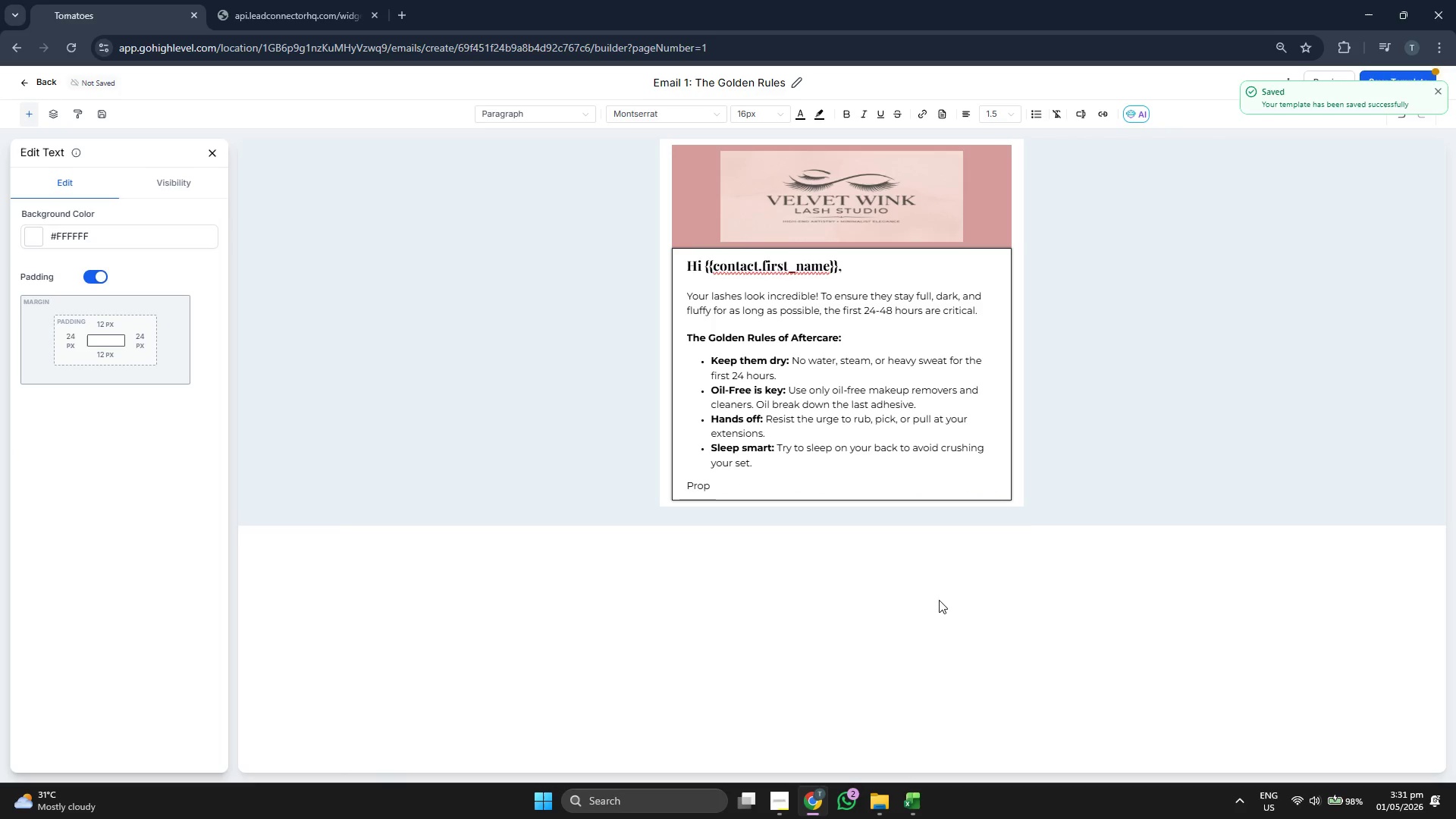 
type(er care helps your lashes last )
key(Backspace)
type( up to 50% longer between refills!)
 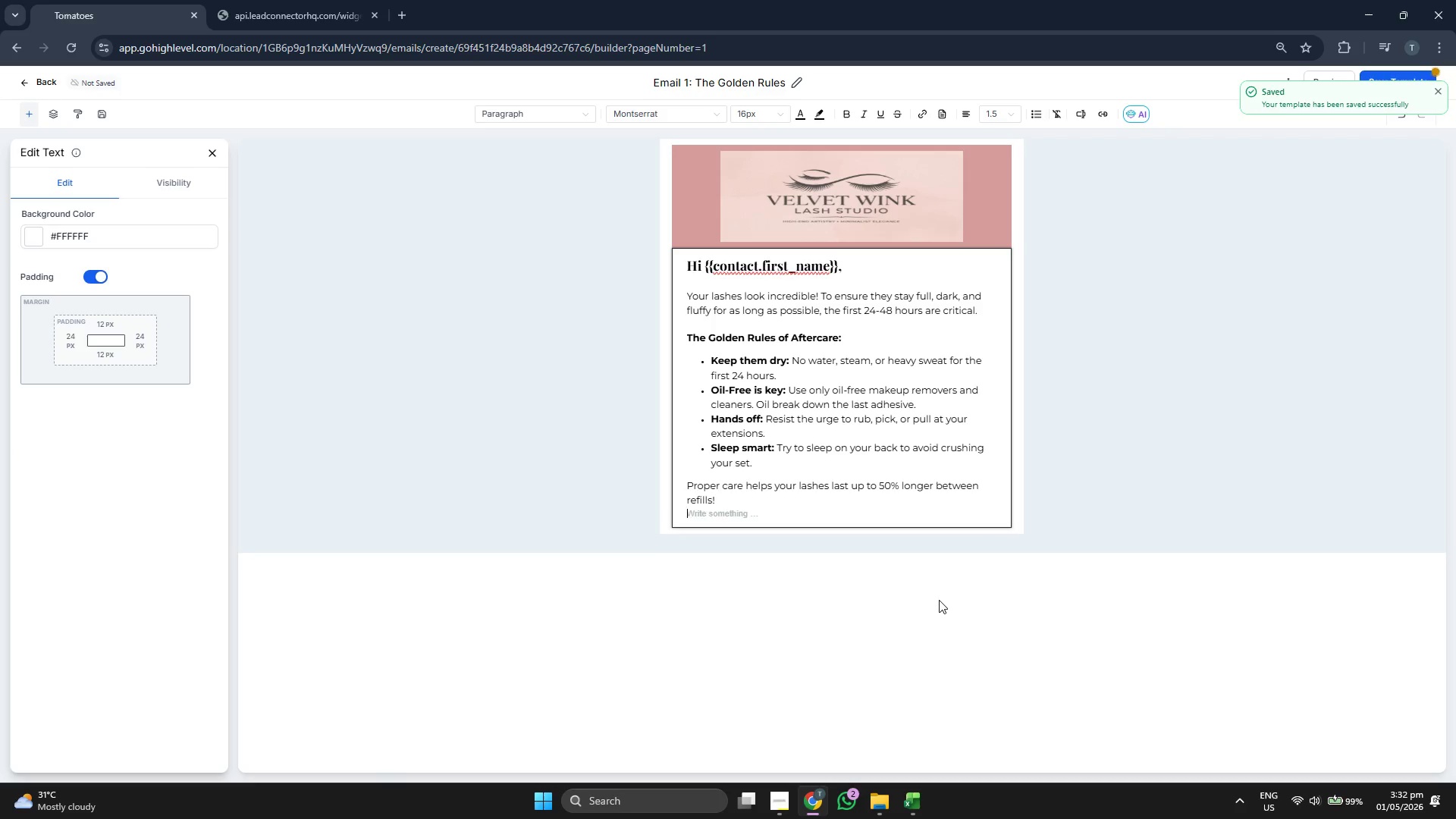 
 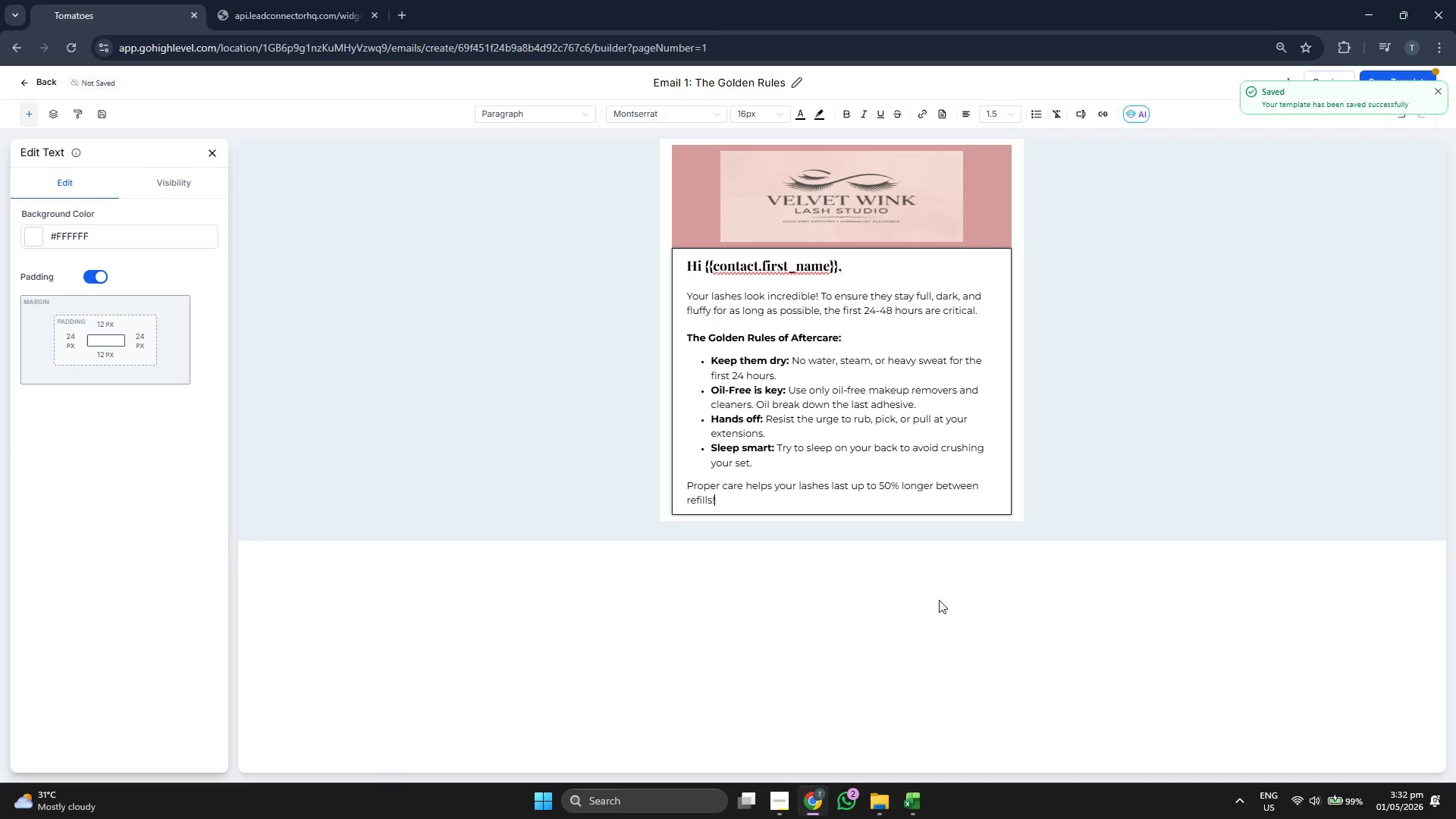 
key(Enter)
 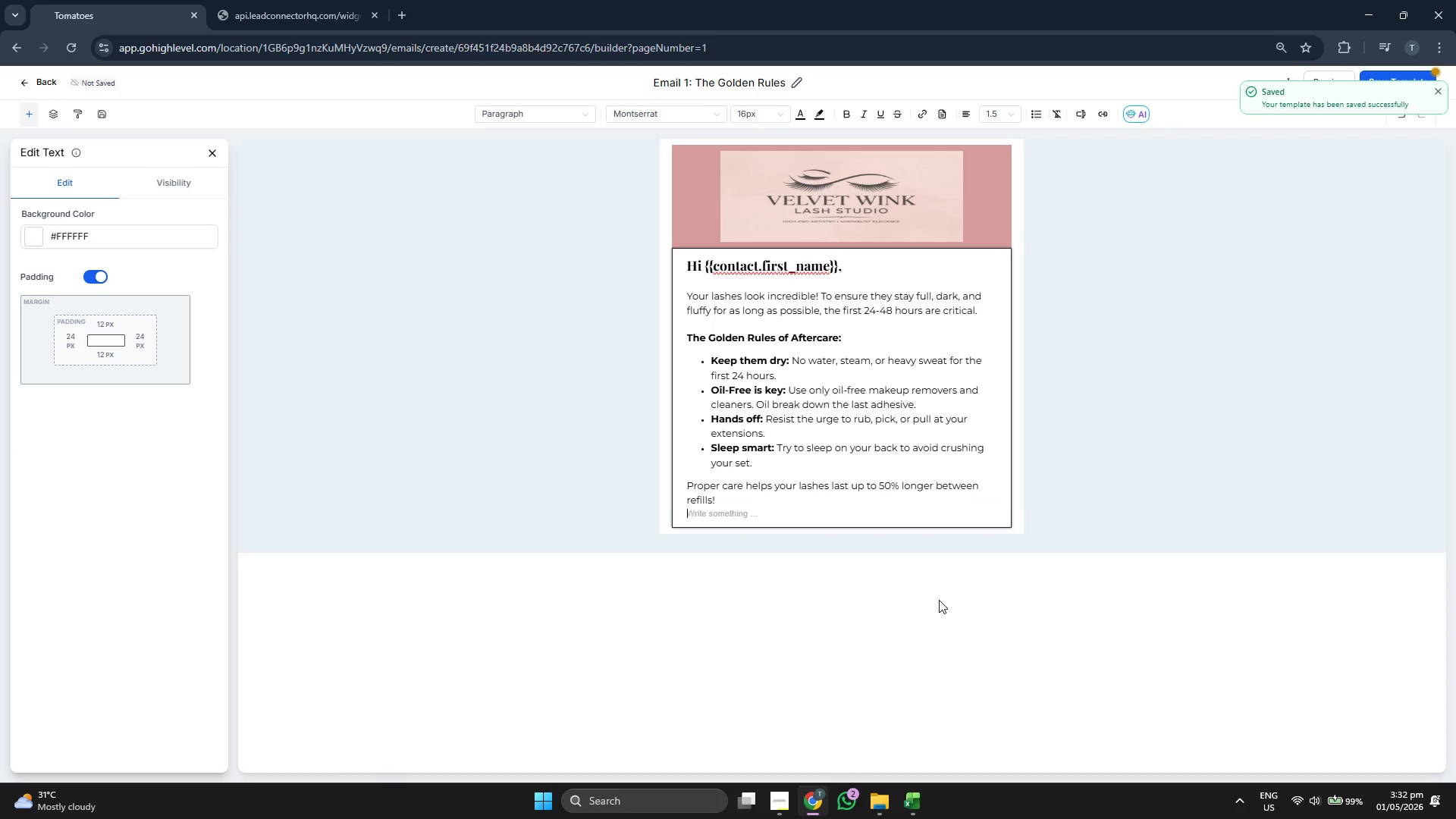 
key(Enter)
 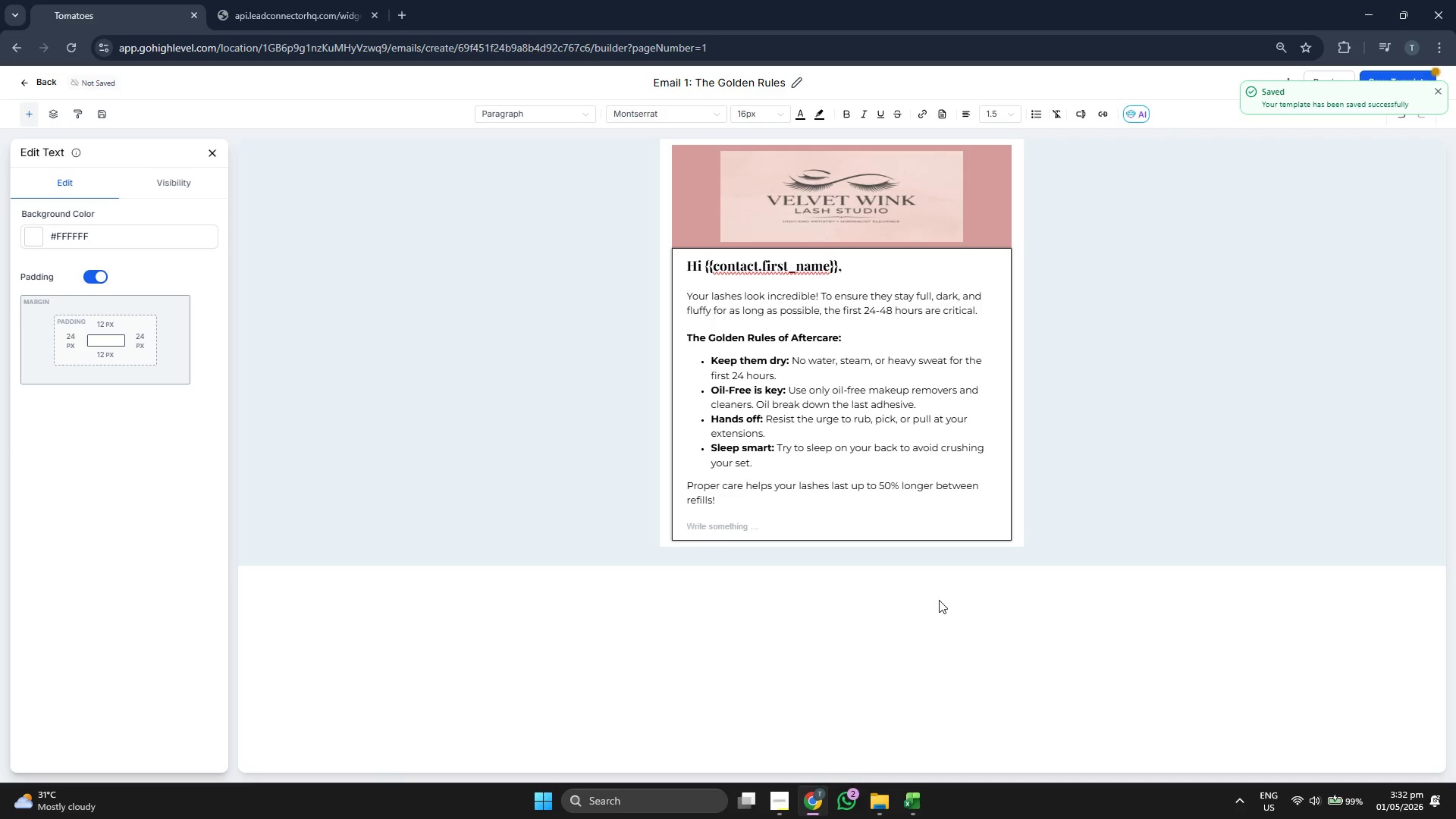 
type(Stay Gorgeou)
 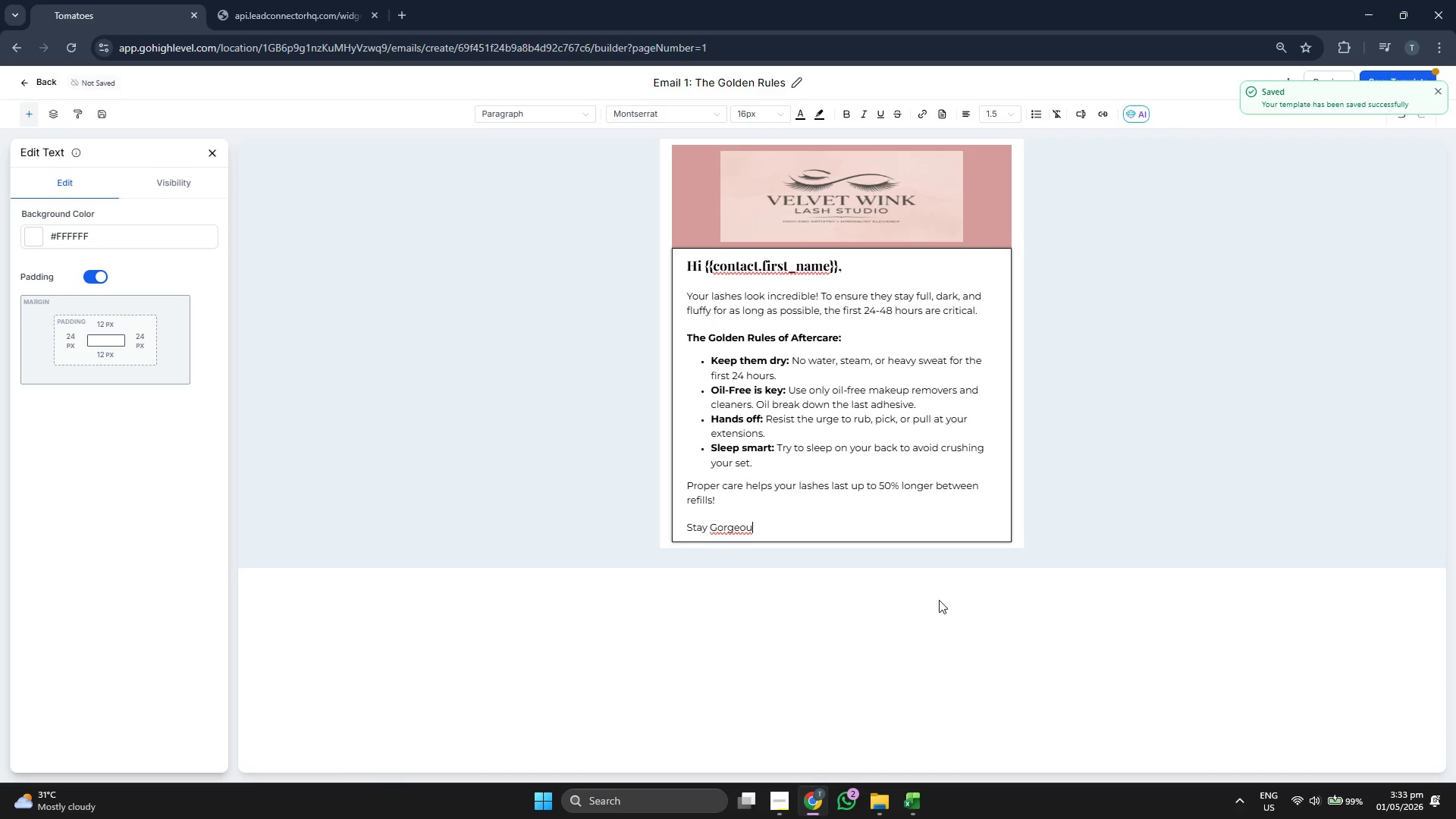 
key(S)
 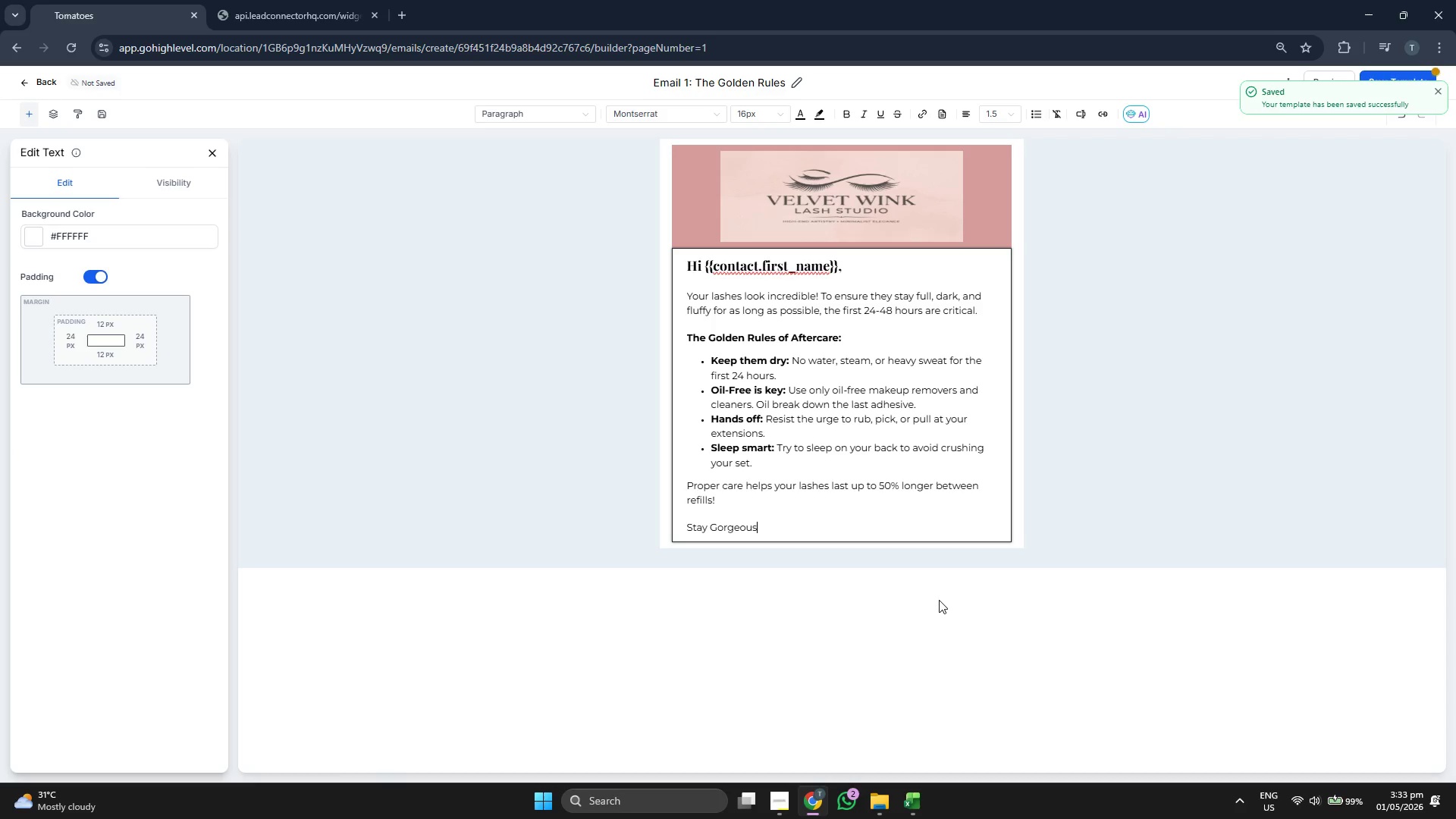 
key(Comma)
 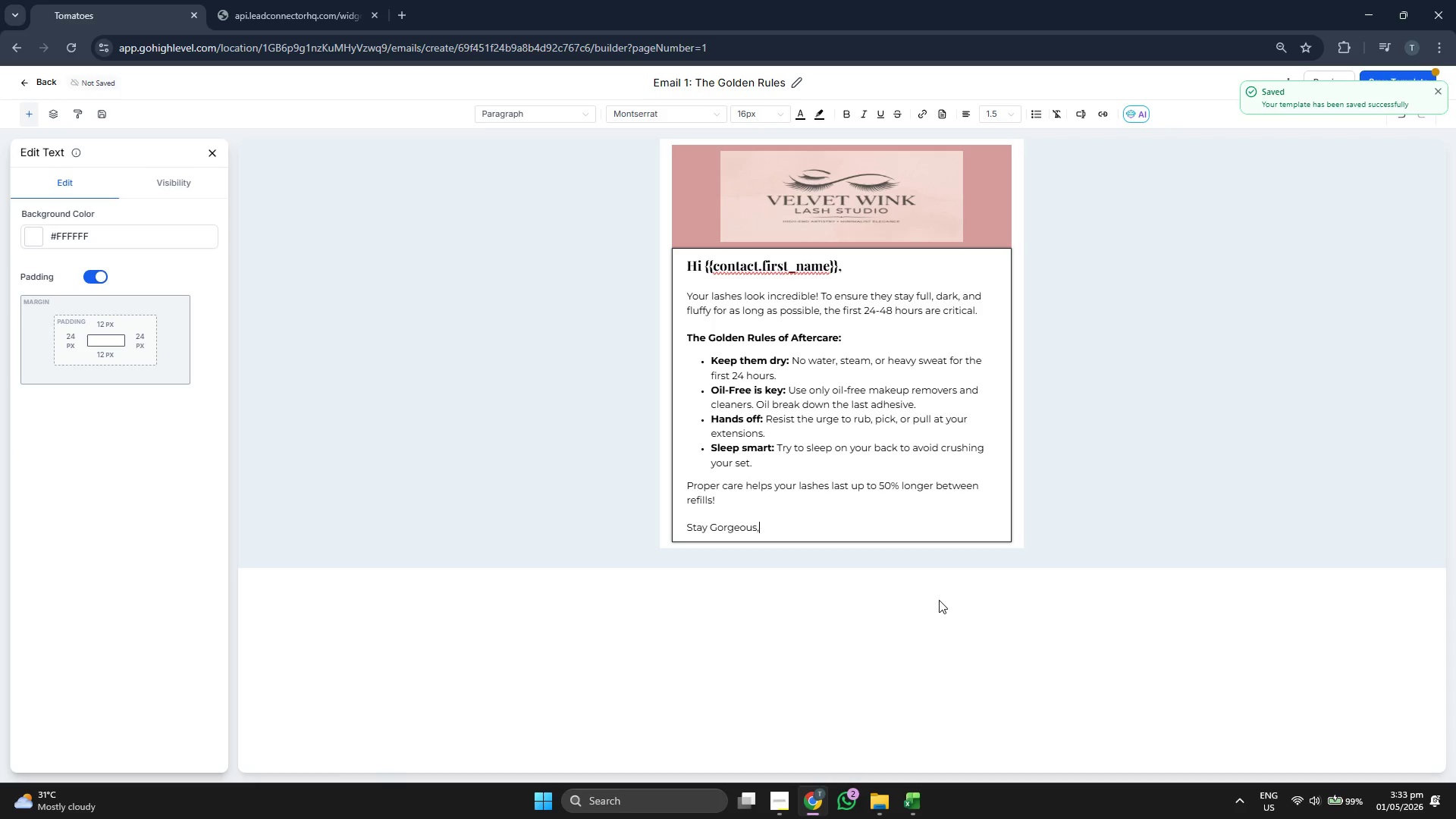 
key(Enter)
 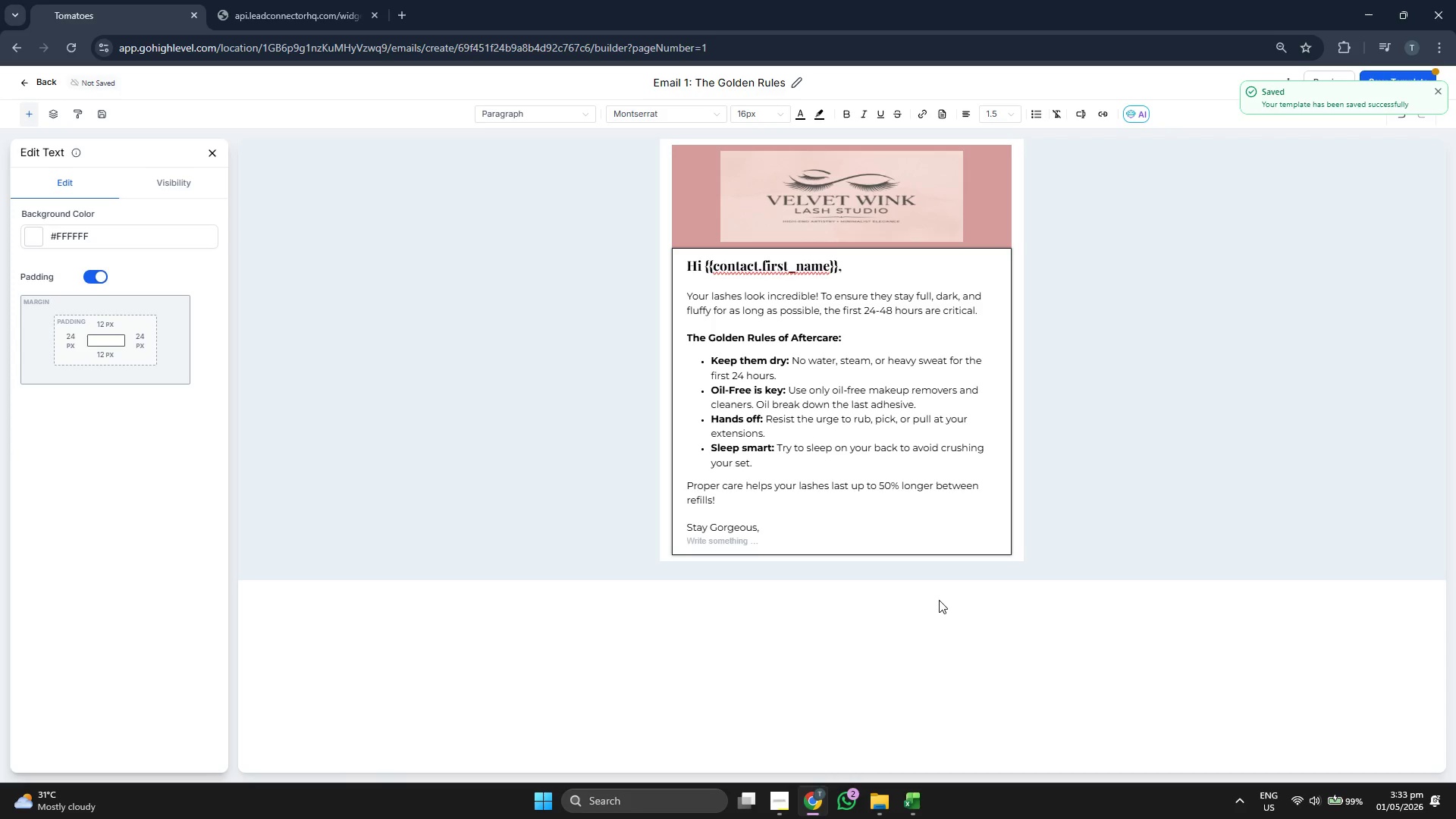 
type(The Velvwt)
key(Backspace)
key(Backspace)
key(Backspace)
type(vet Wink Team)
 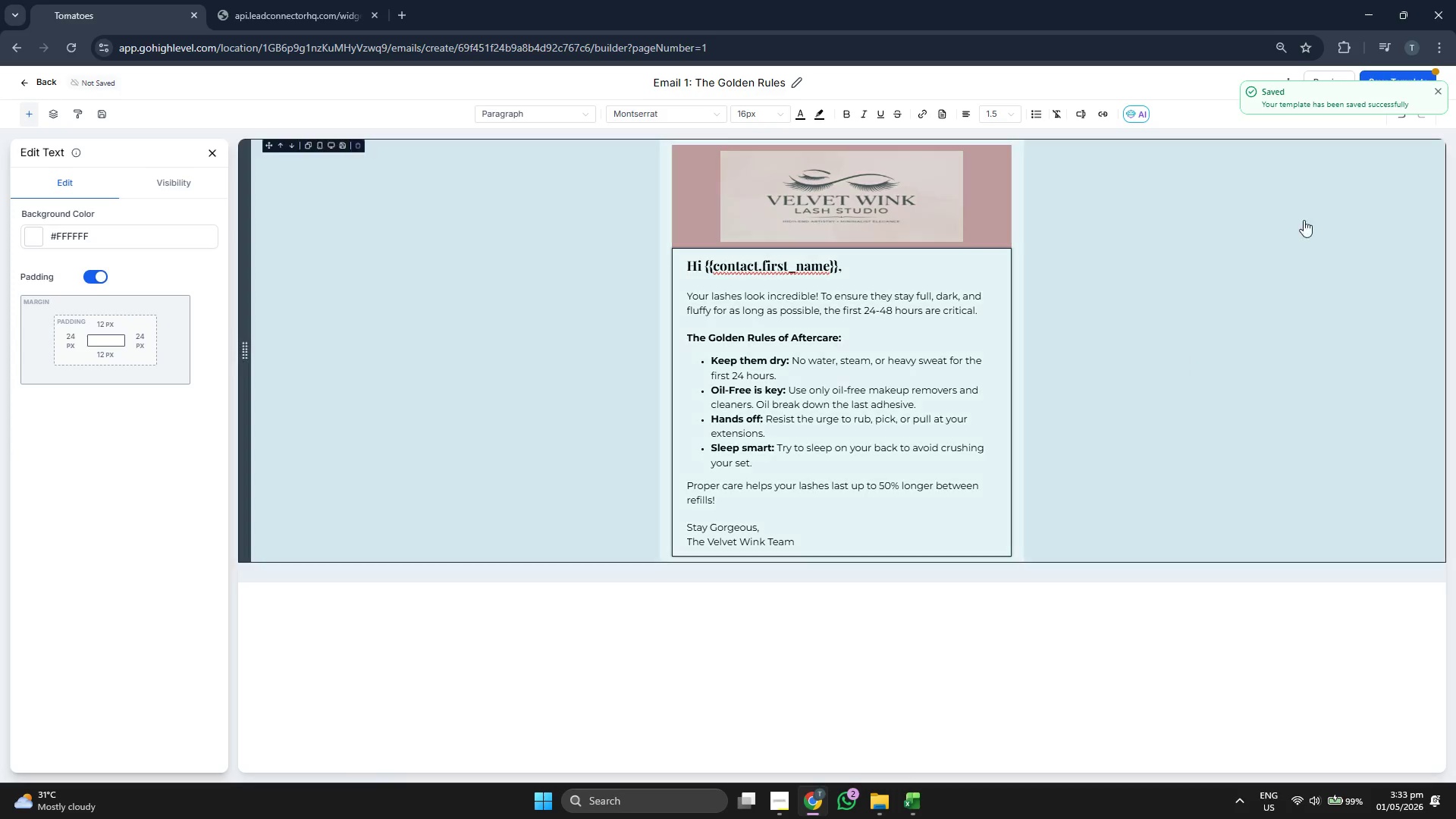 
left_click([1441, 91])
 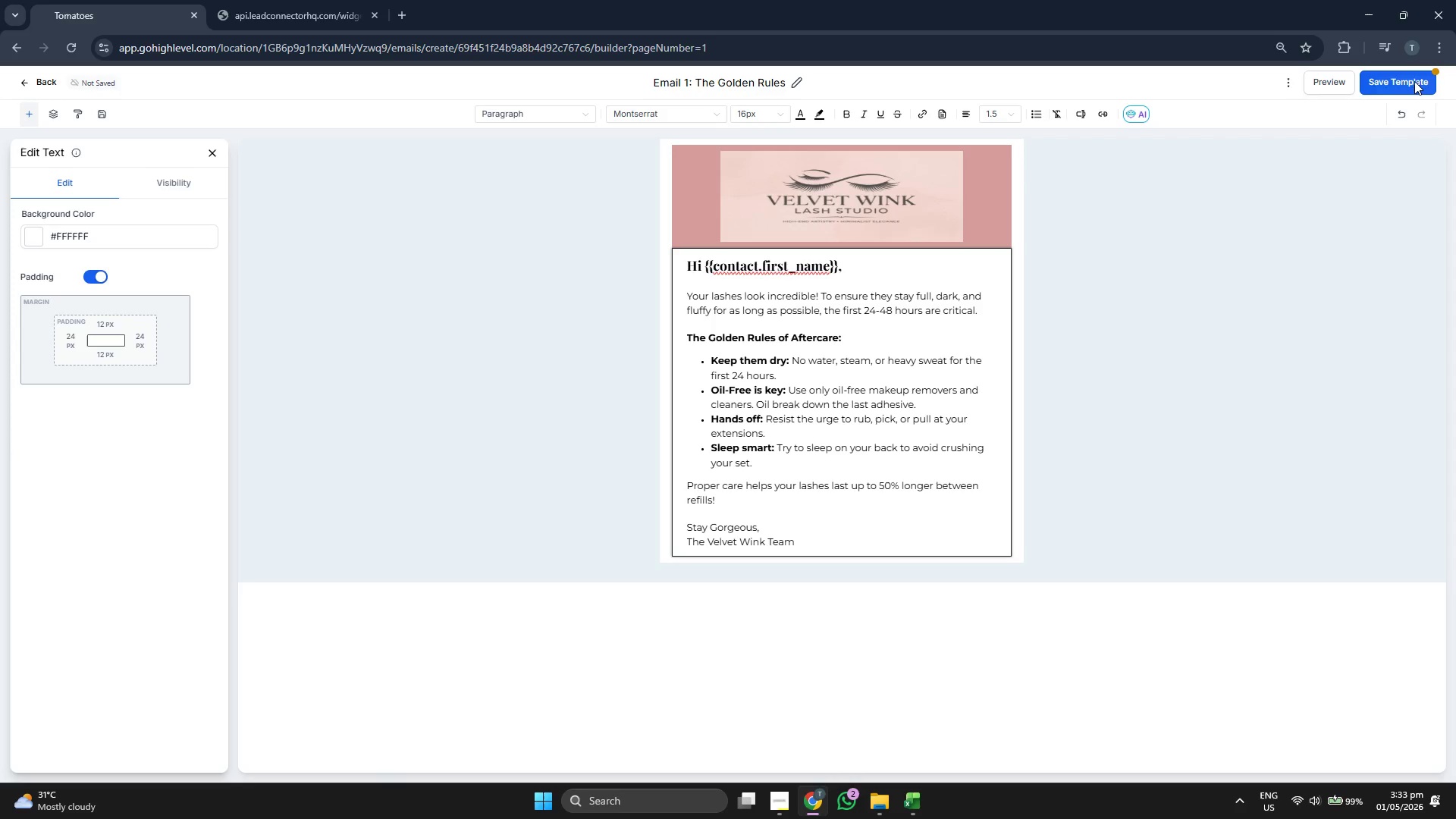 
left_click([1411, 79])
 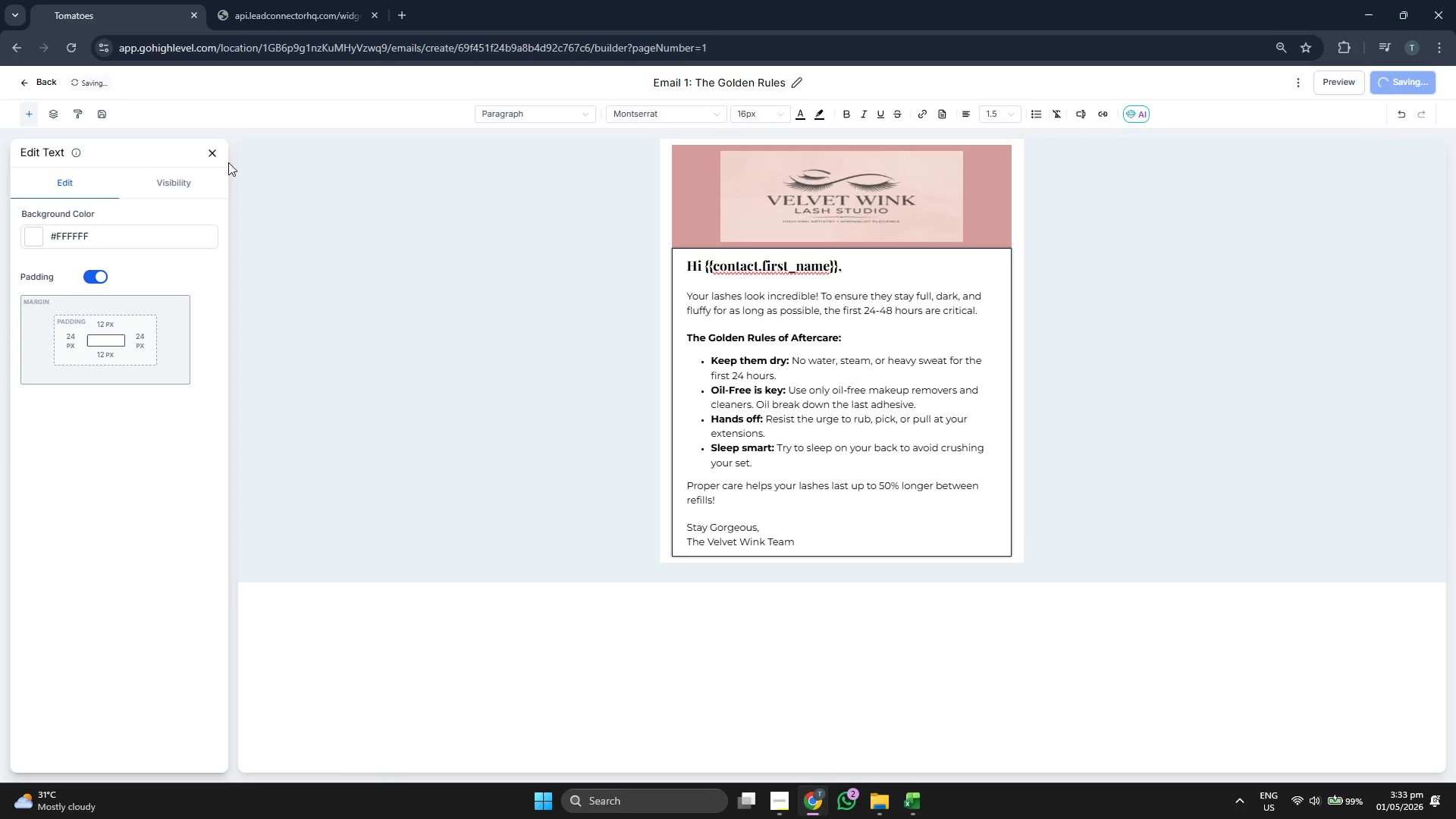 
left_click([212, 158])
 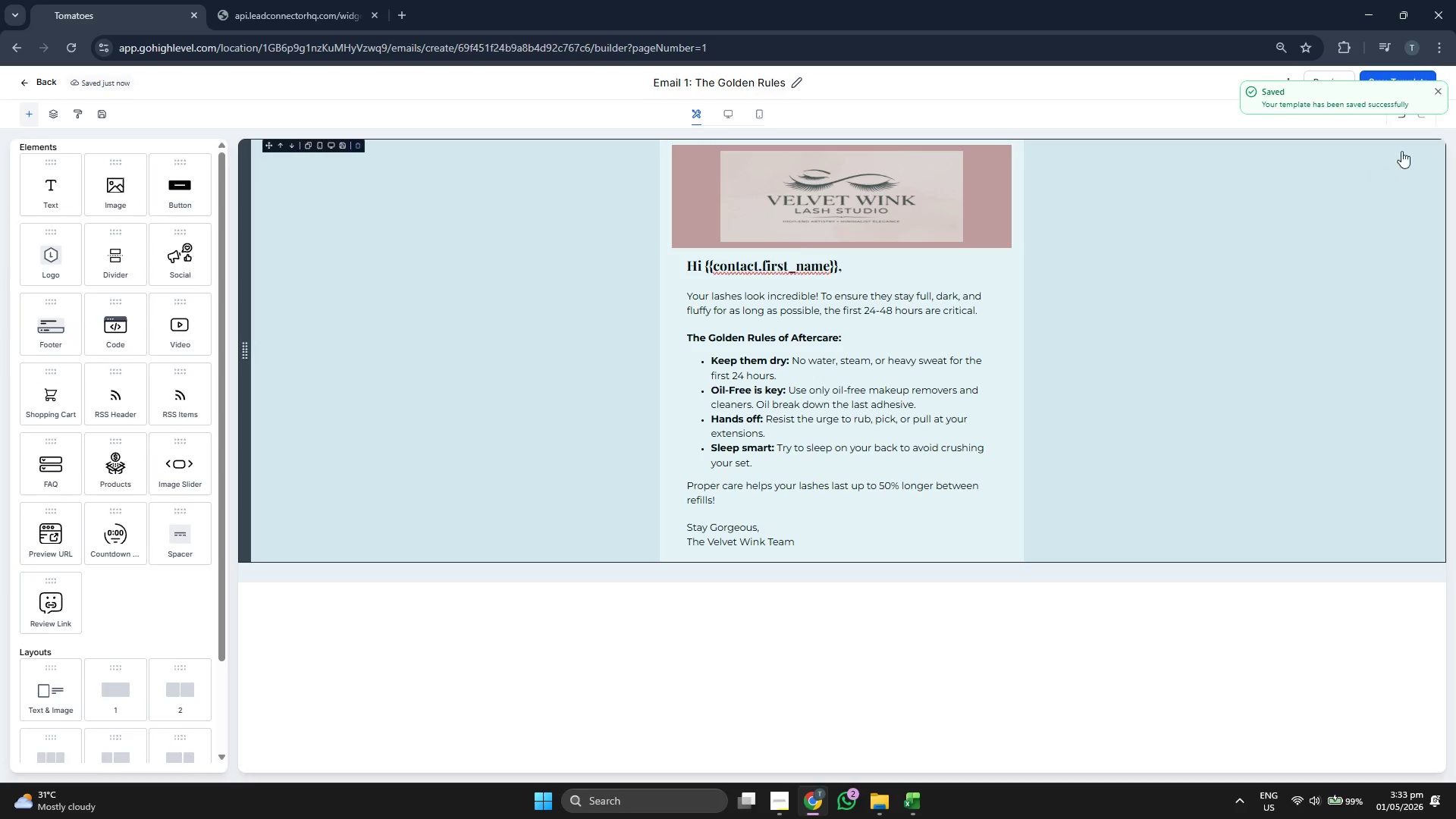 
left_click([1438, 88])
 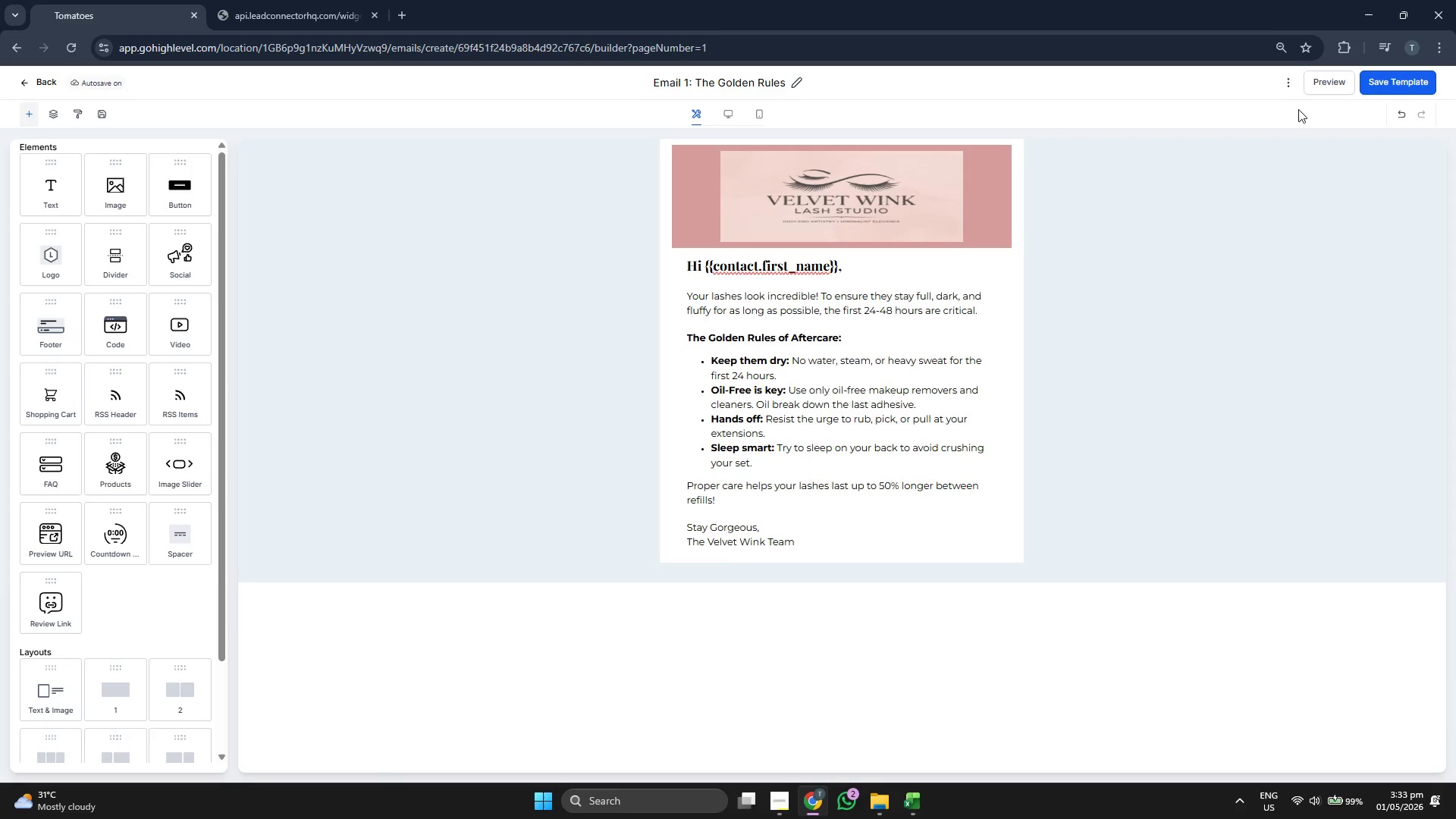 
left_click([1332, 83])
 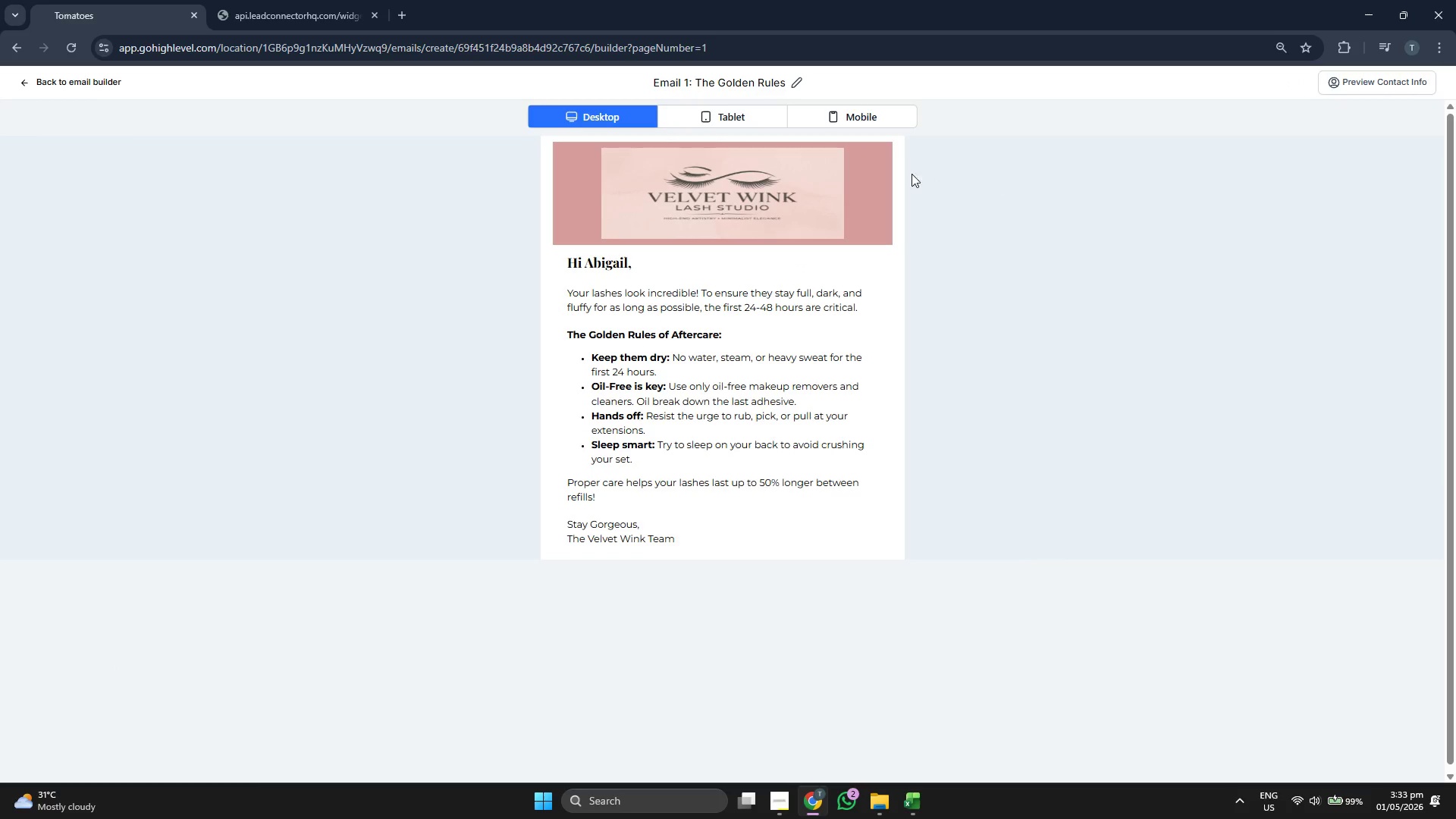 
left_click([718, 109])
 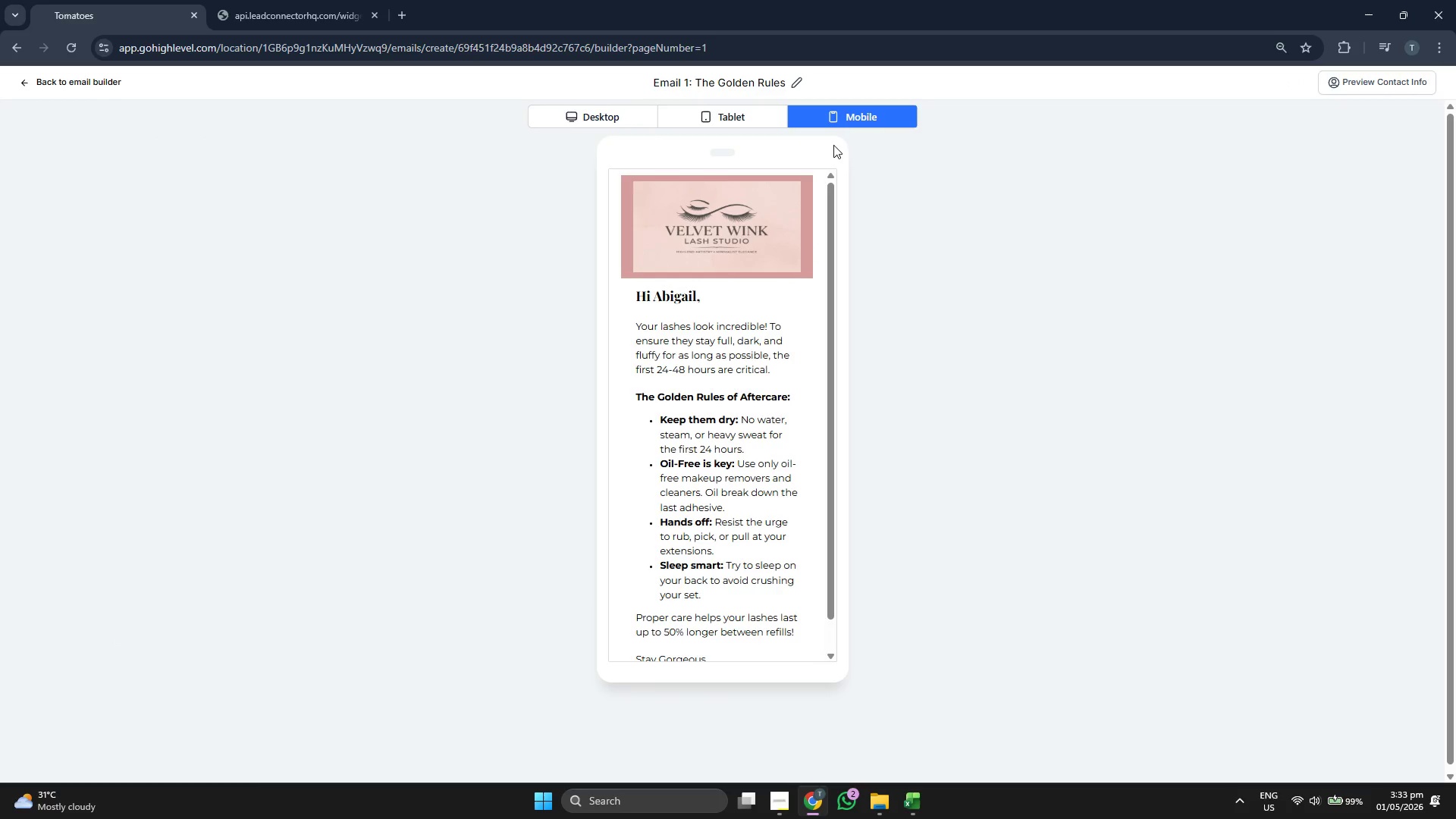 
scroll: coordinate [706, 397], scroll_direction: down, amount: 2.0
 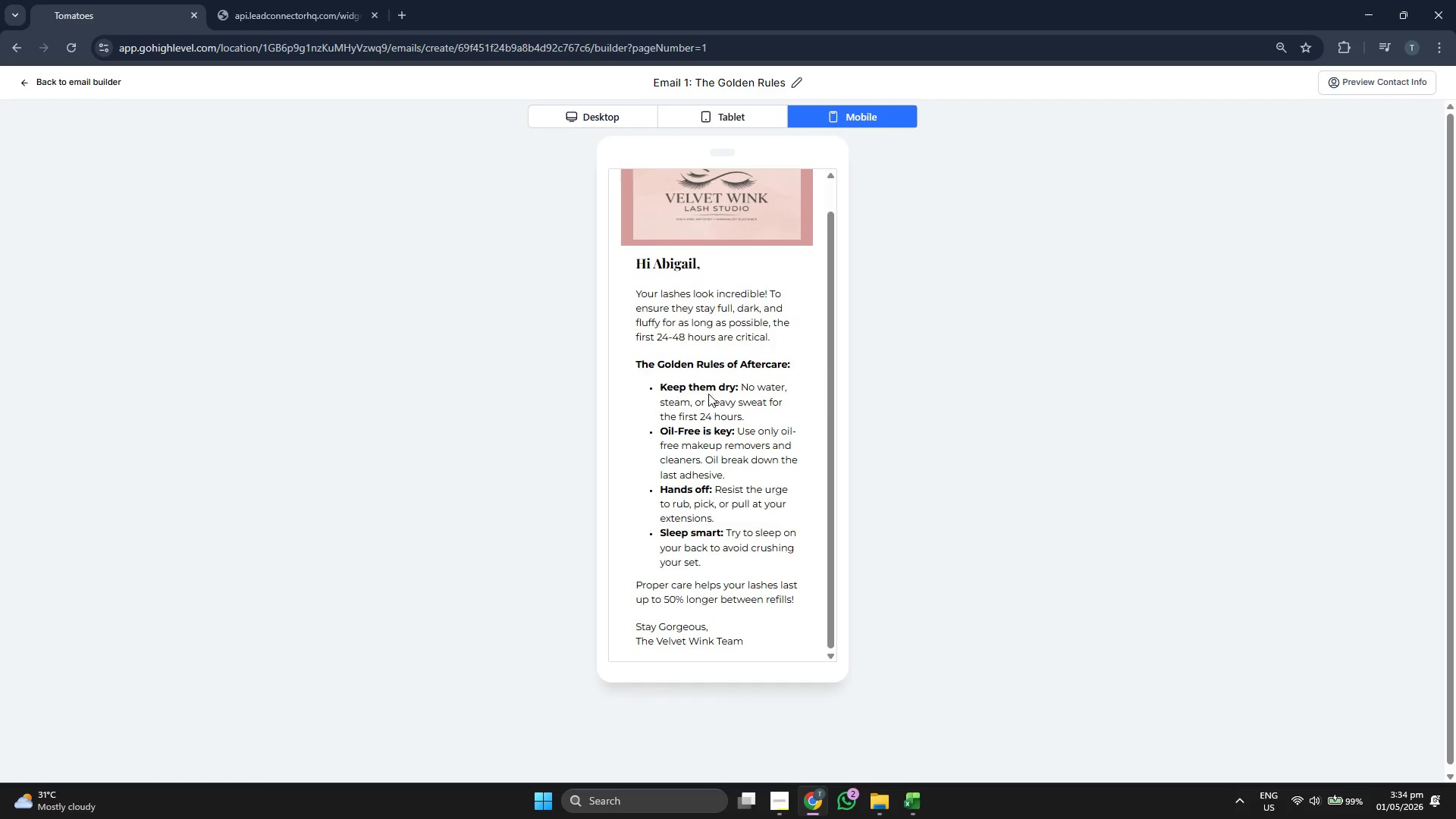 
scroll: coordinate [708, 394], scroll_direction: up, amount: 3.0
 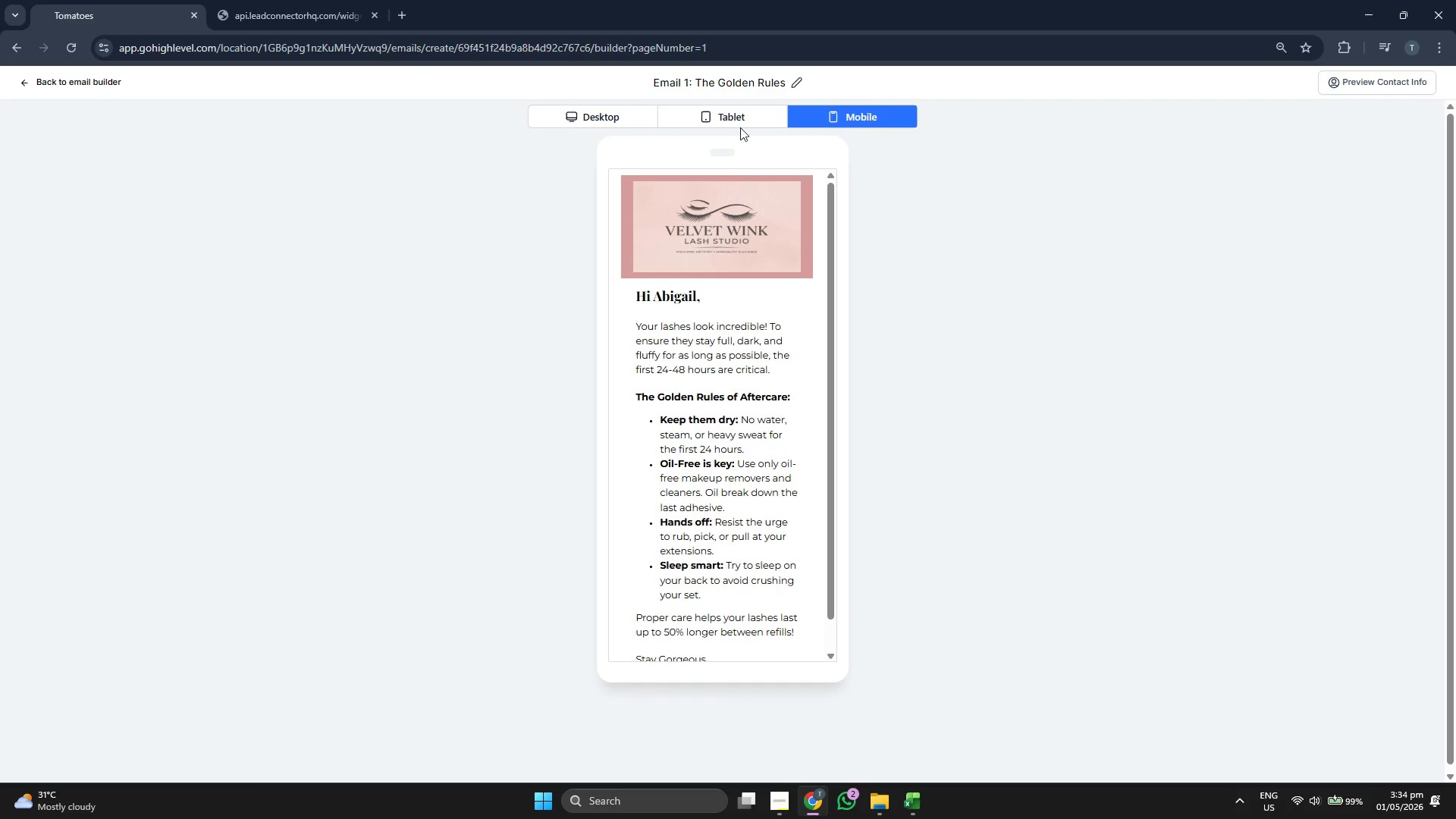 
left_click([740, 118])
 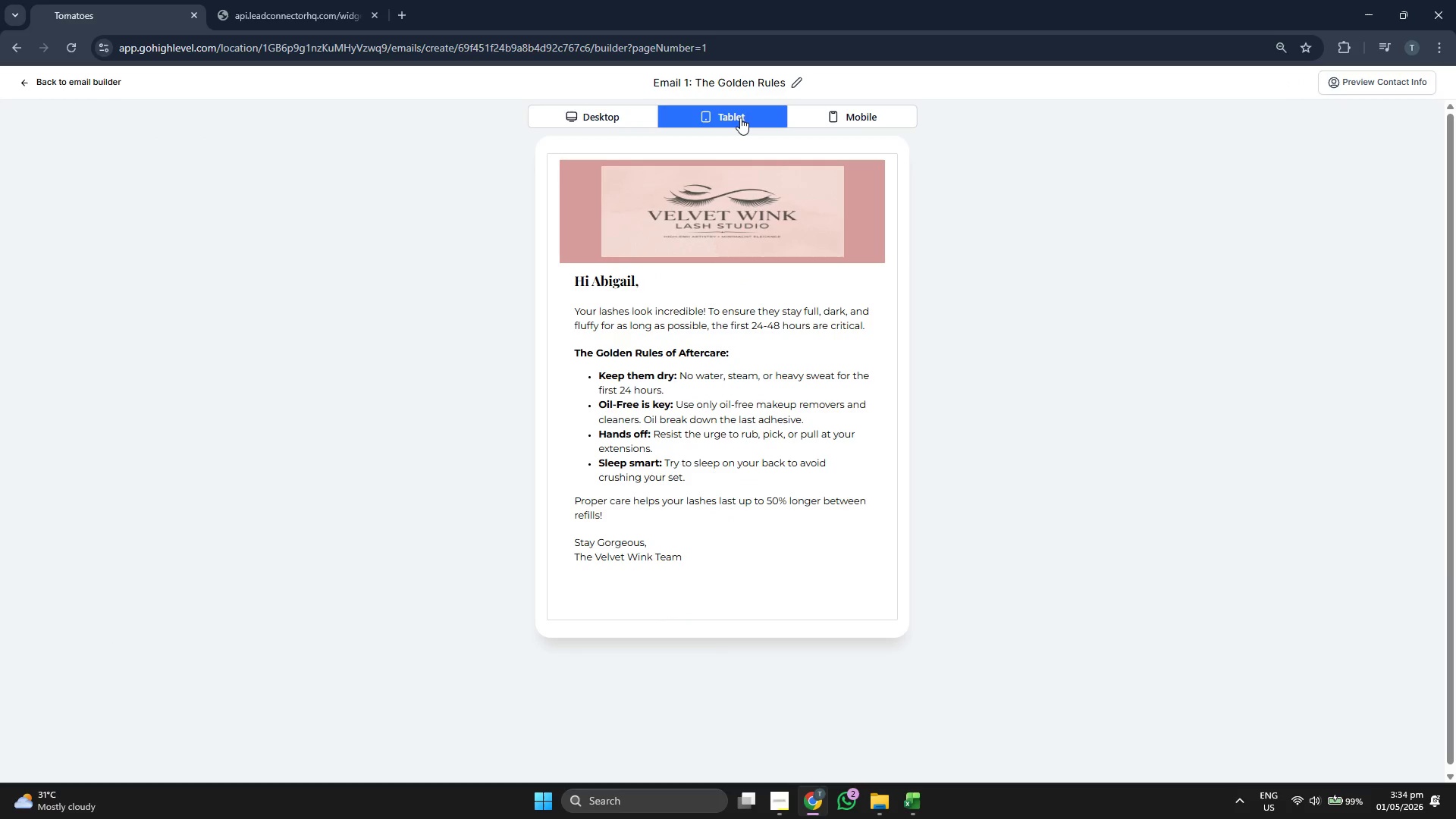 
left_click([627, 120])
 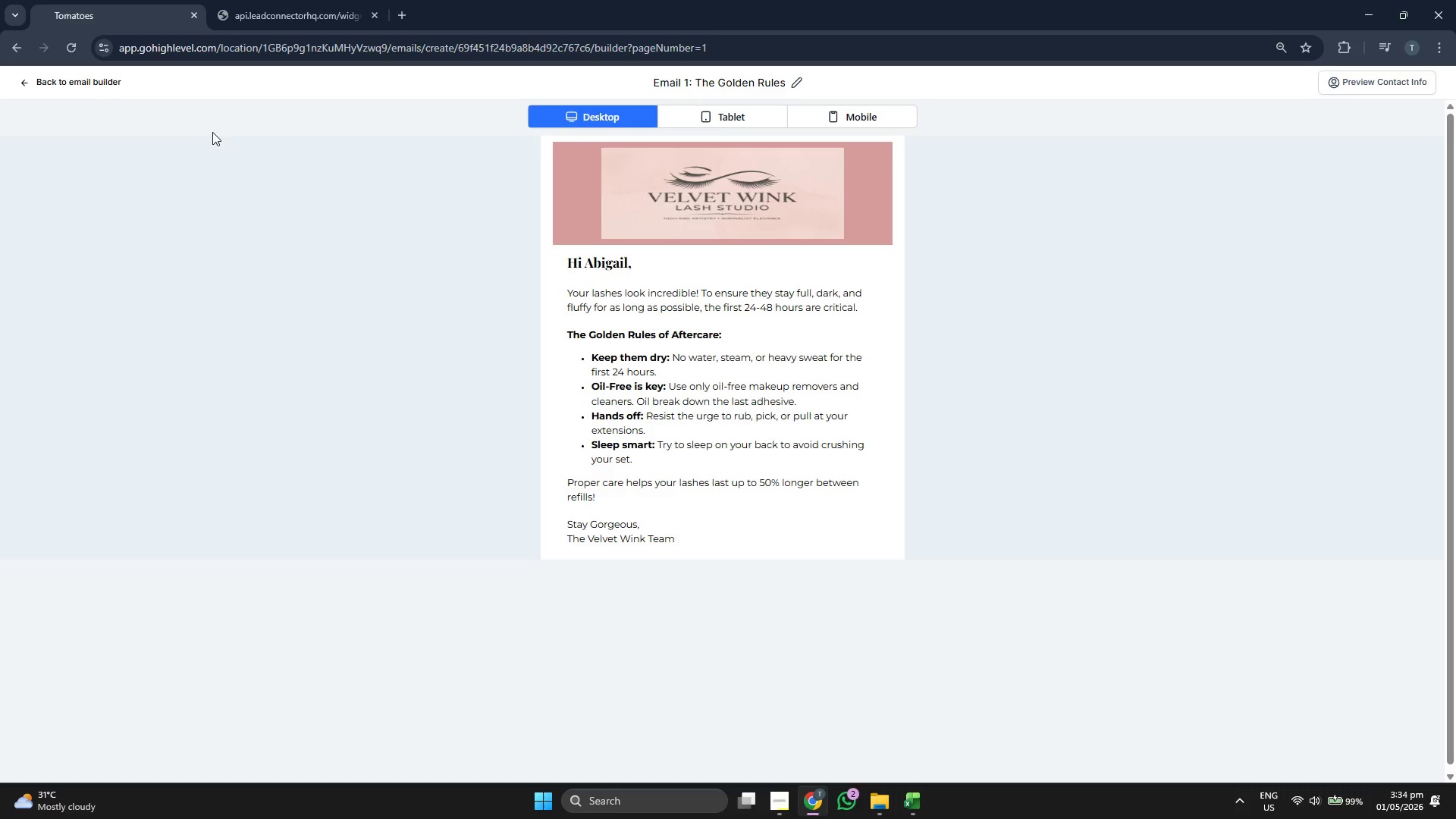 
left_click([98, 80])
 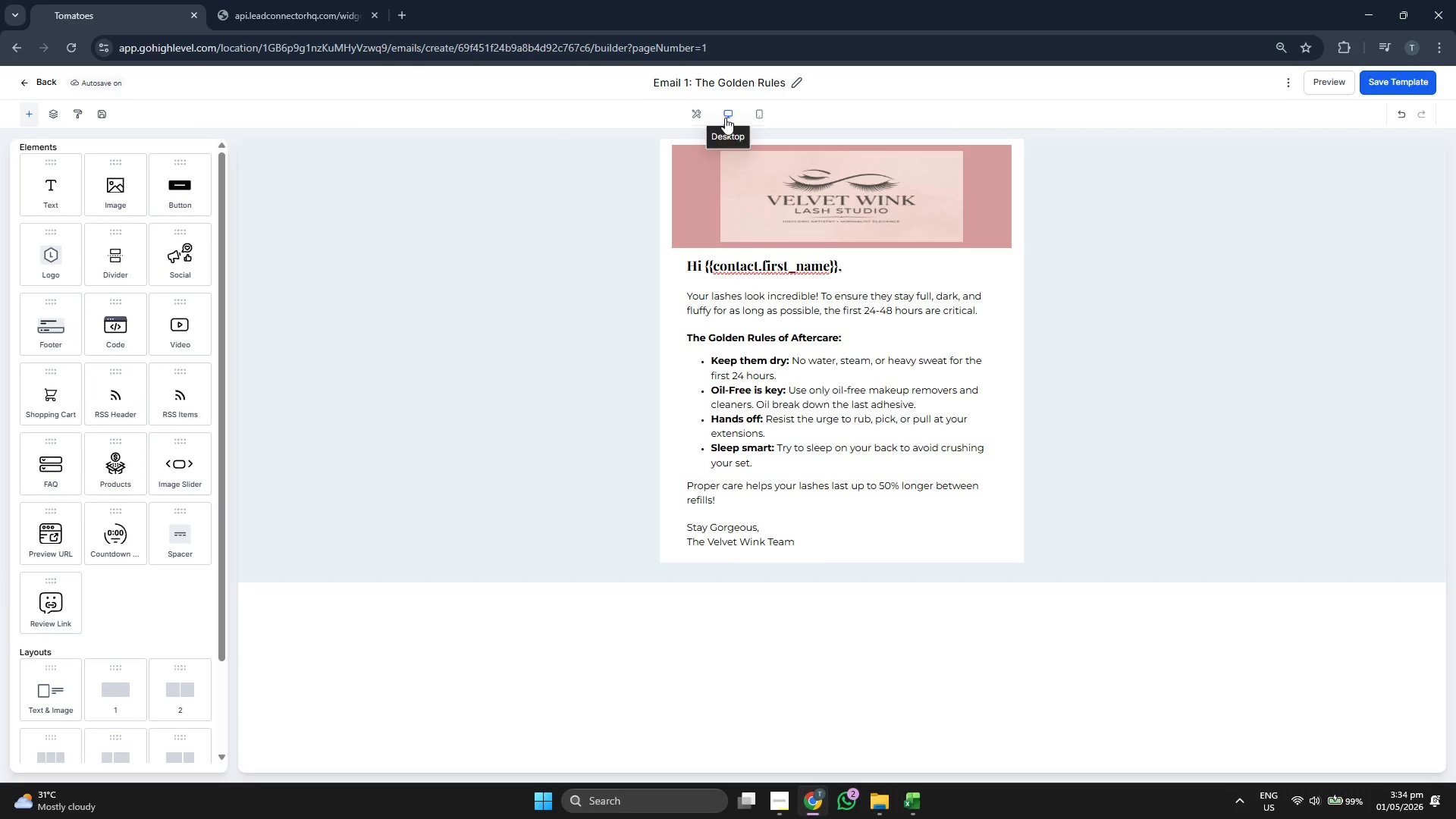 
wait(5.05)
 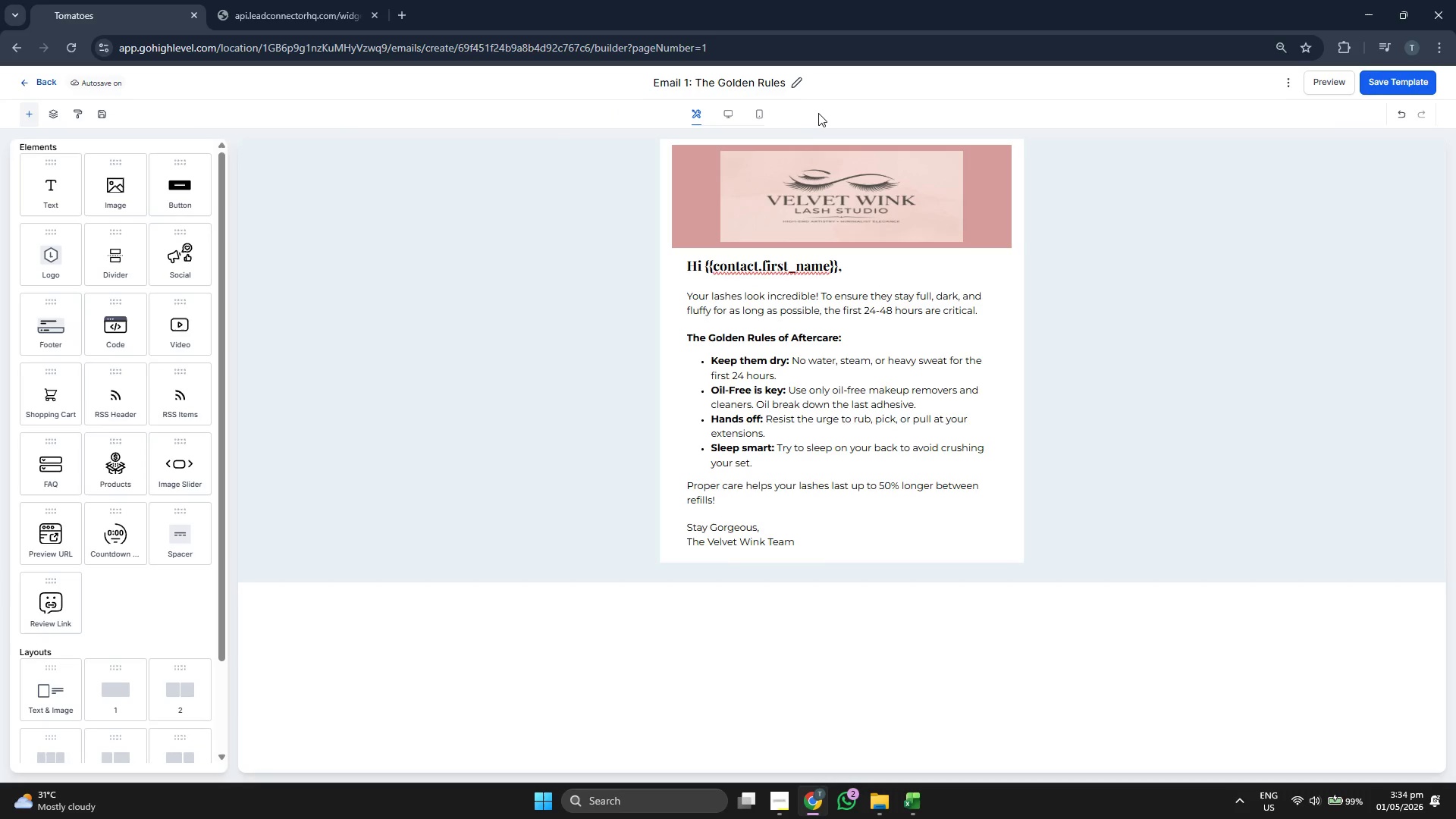 
left_click([760, 112])
 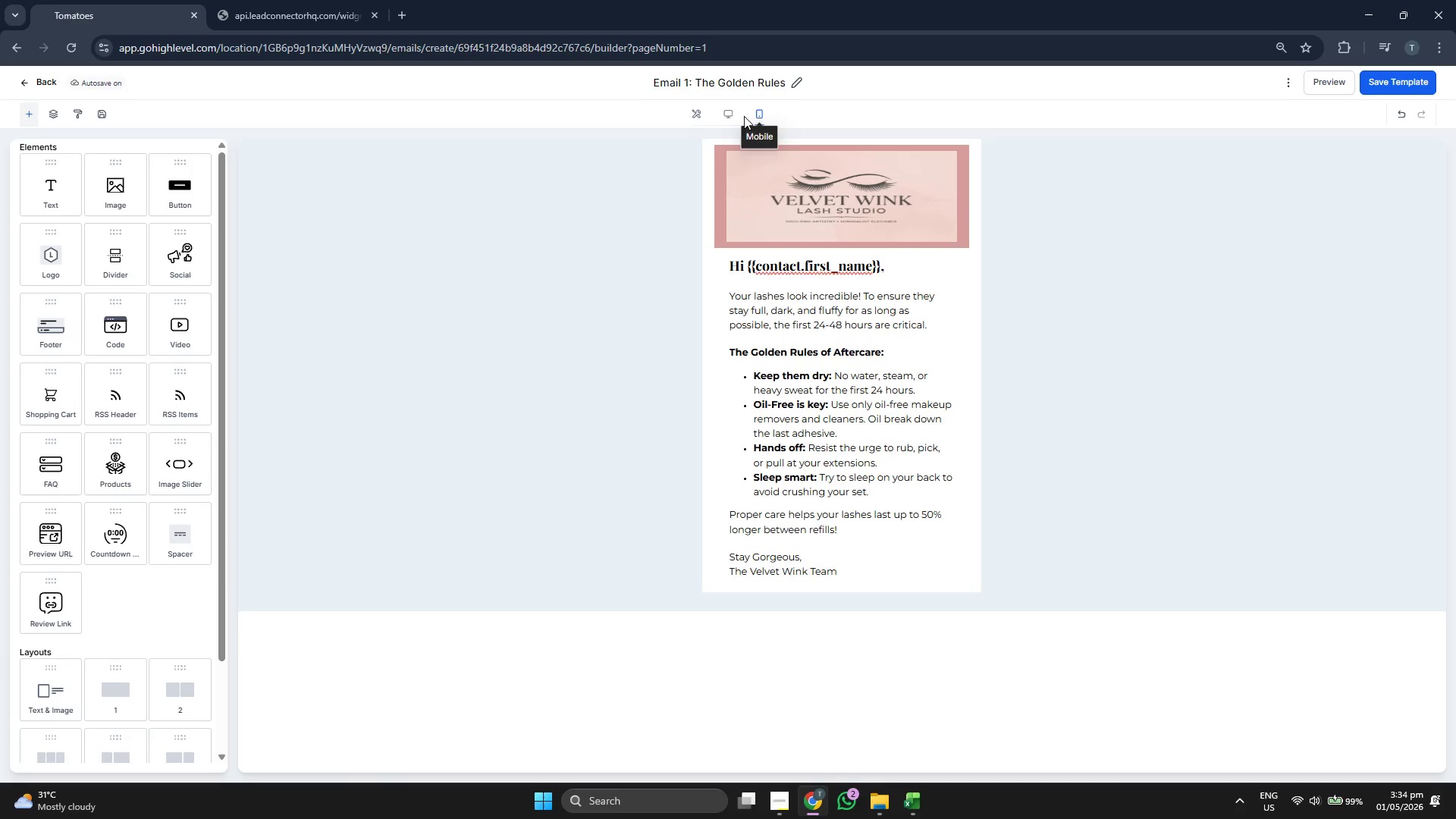 
left_click([732, 114])
 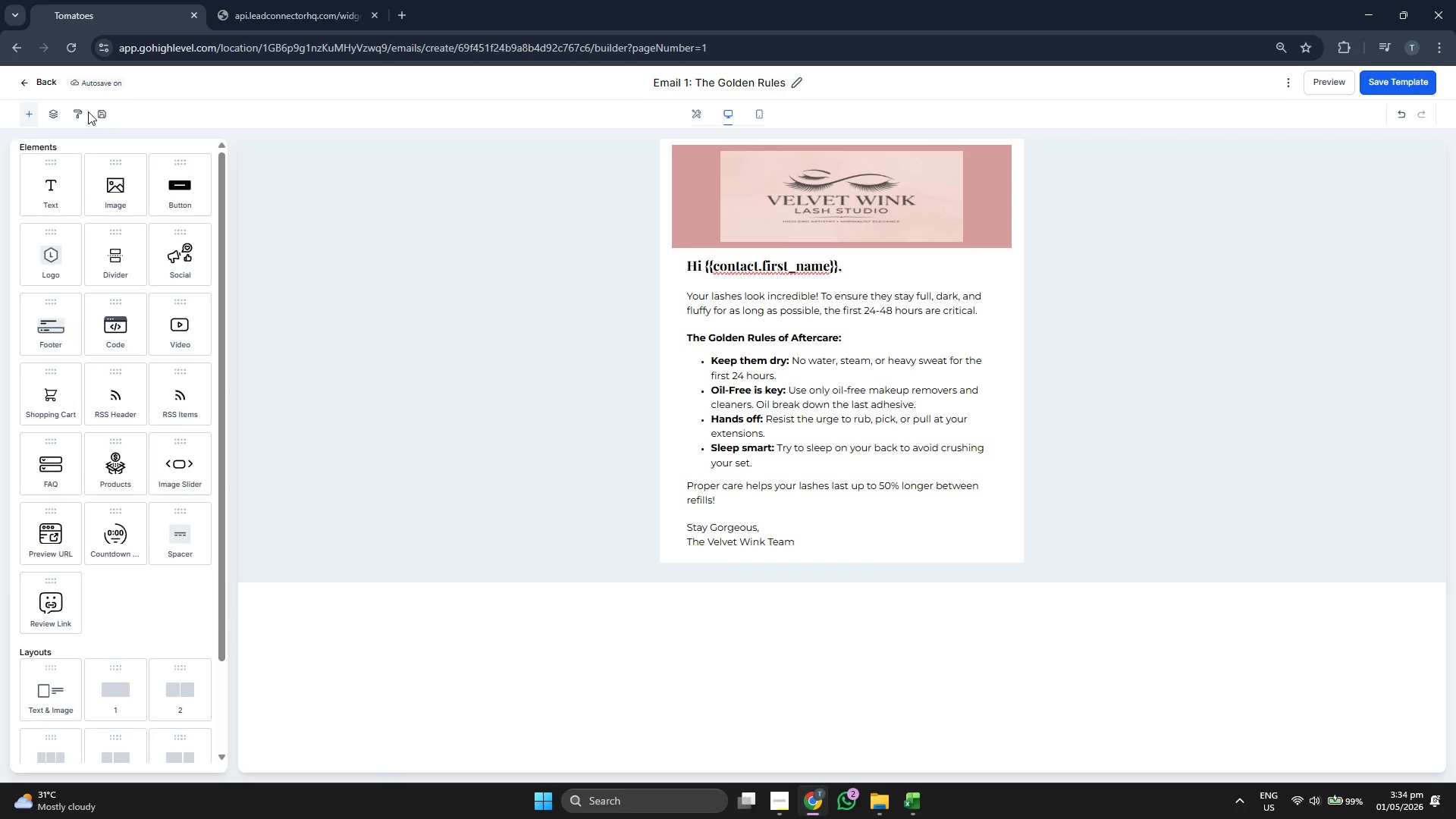 
left_click([46, 82])
 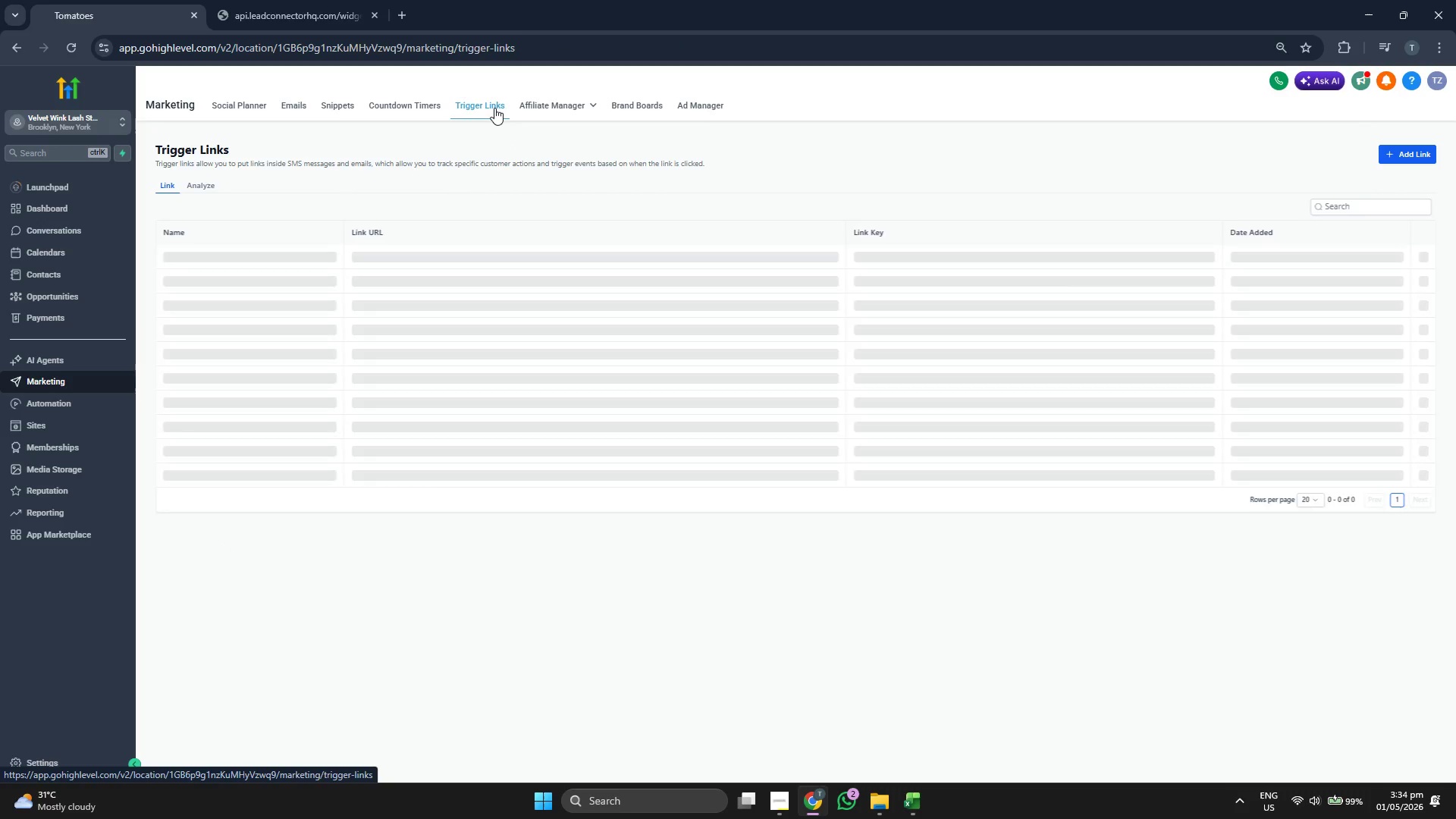 
wait(7.67)
 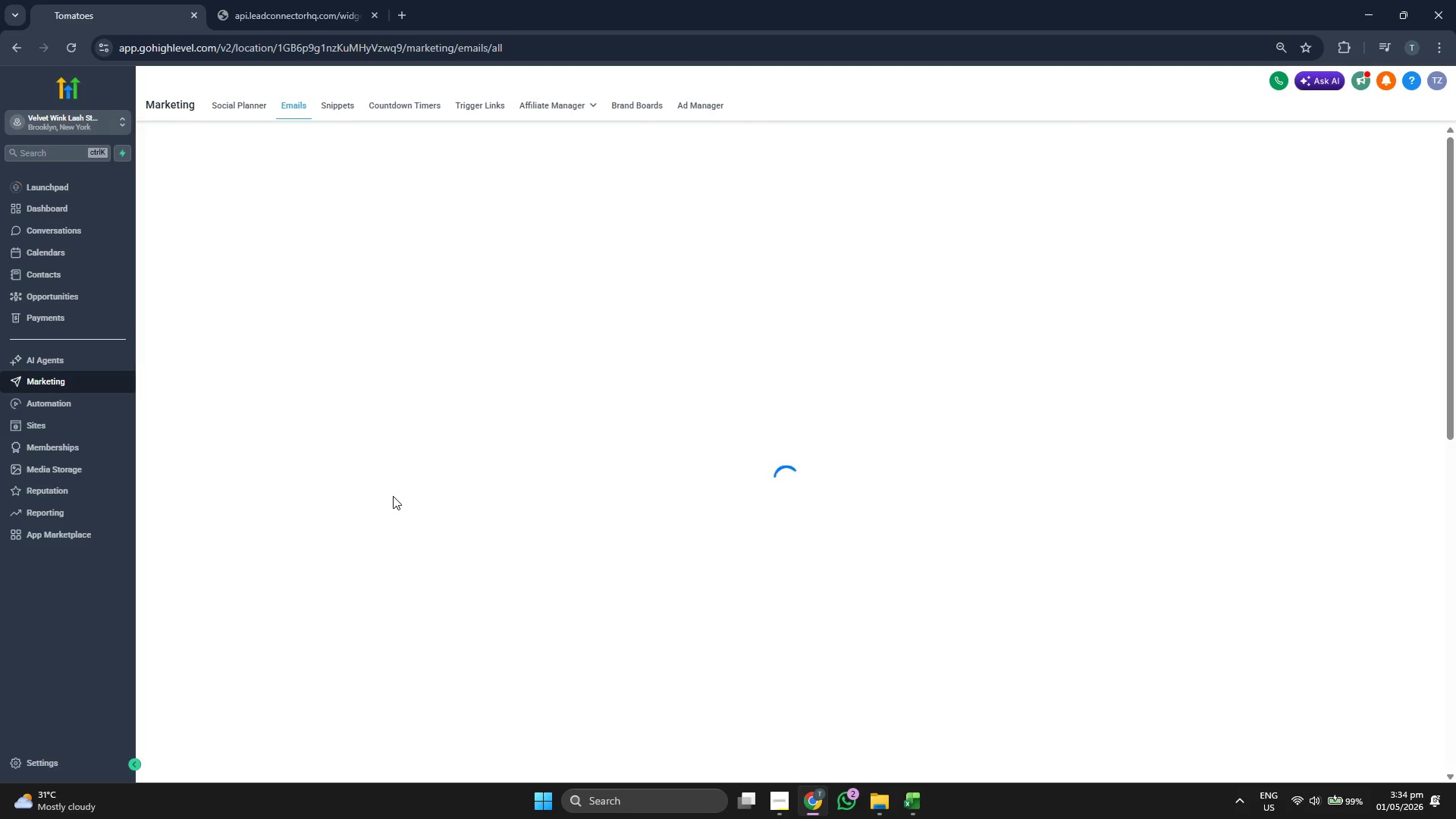 
left_click([294, 106])
 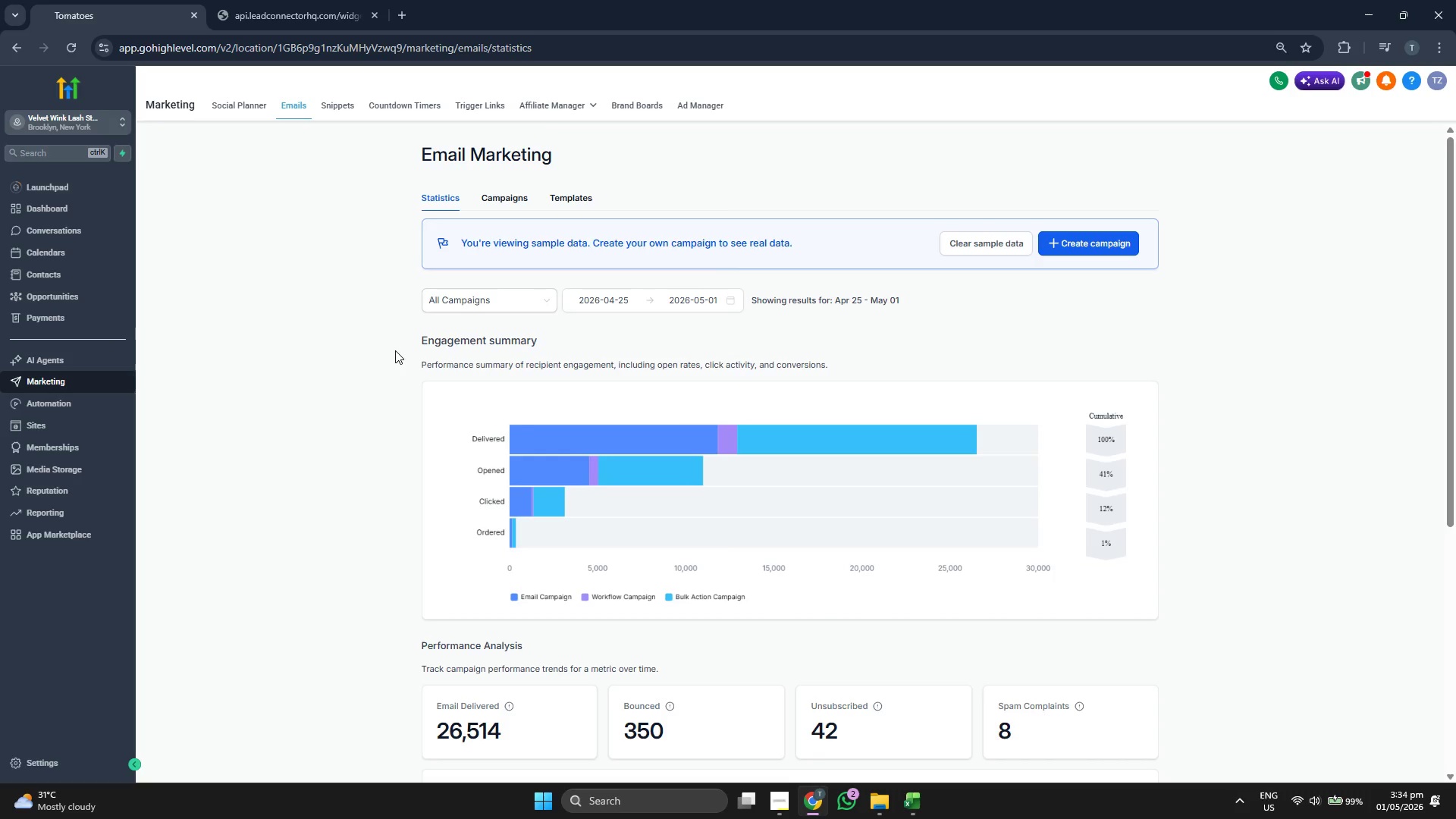 
wait(5.58)
 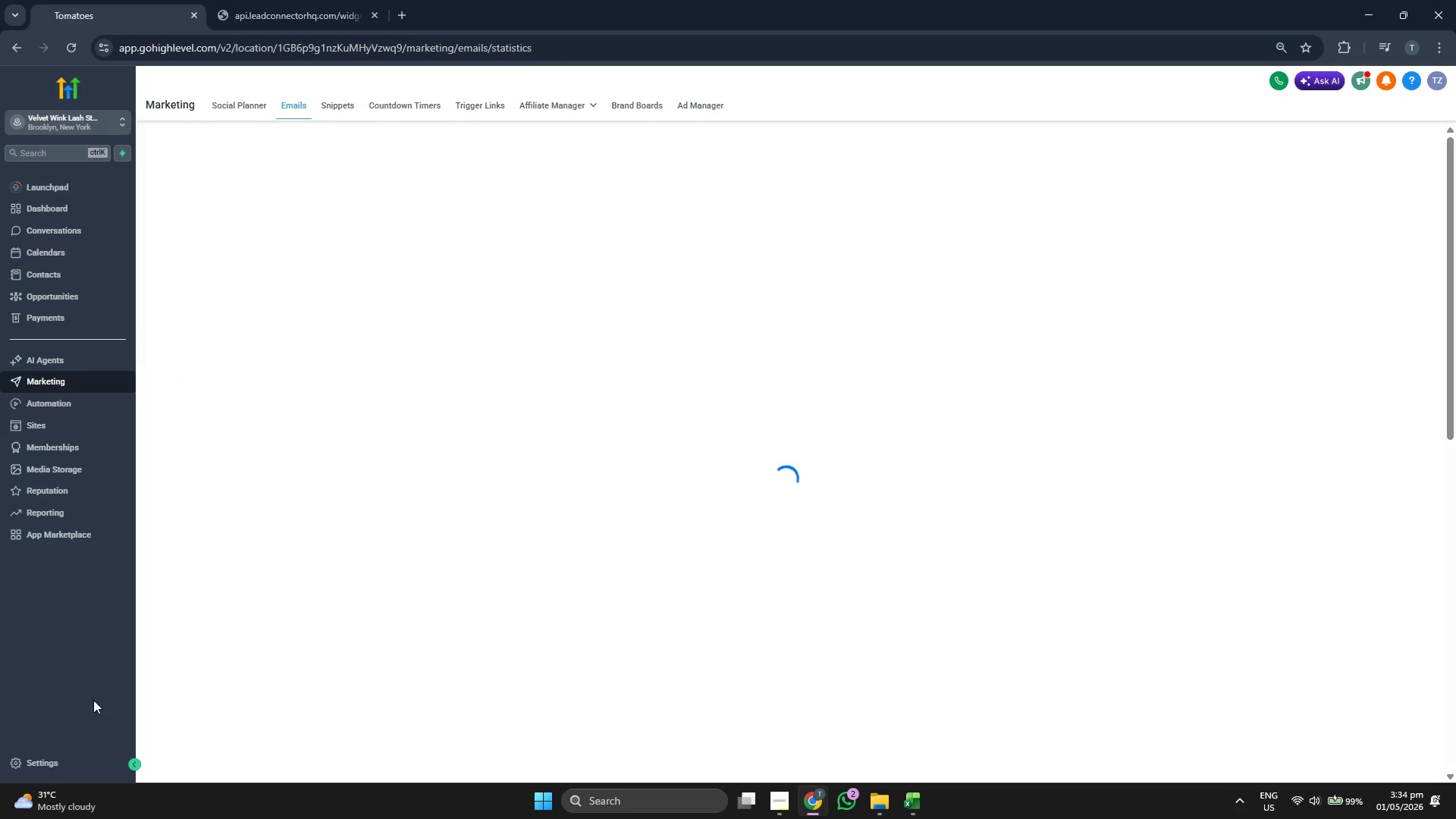 
left_click([561, 199])
 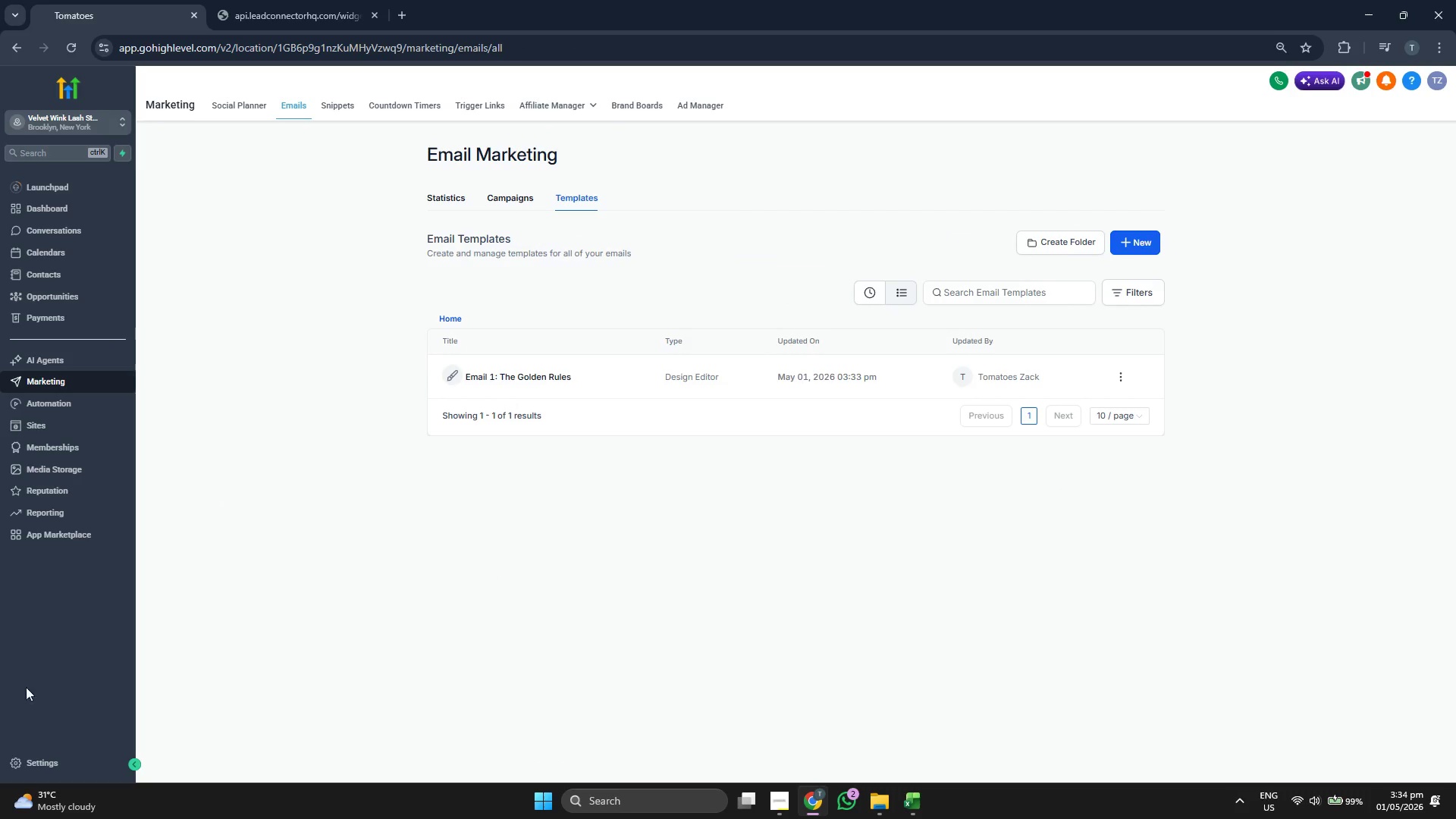 
left_click([42, 762])
 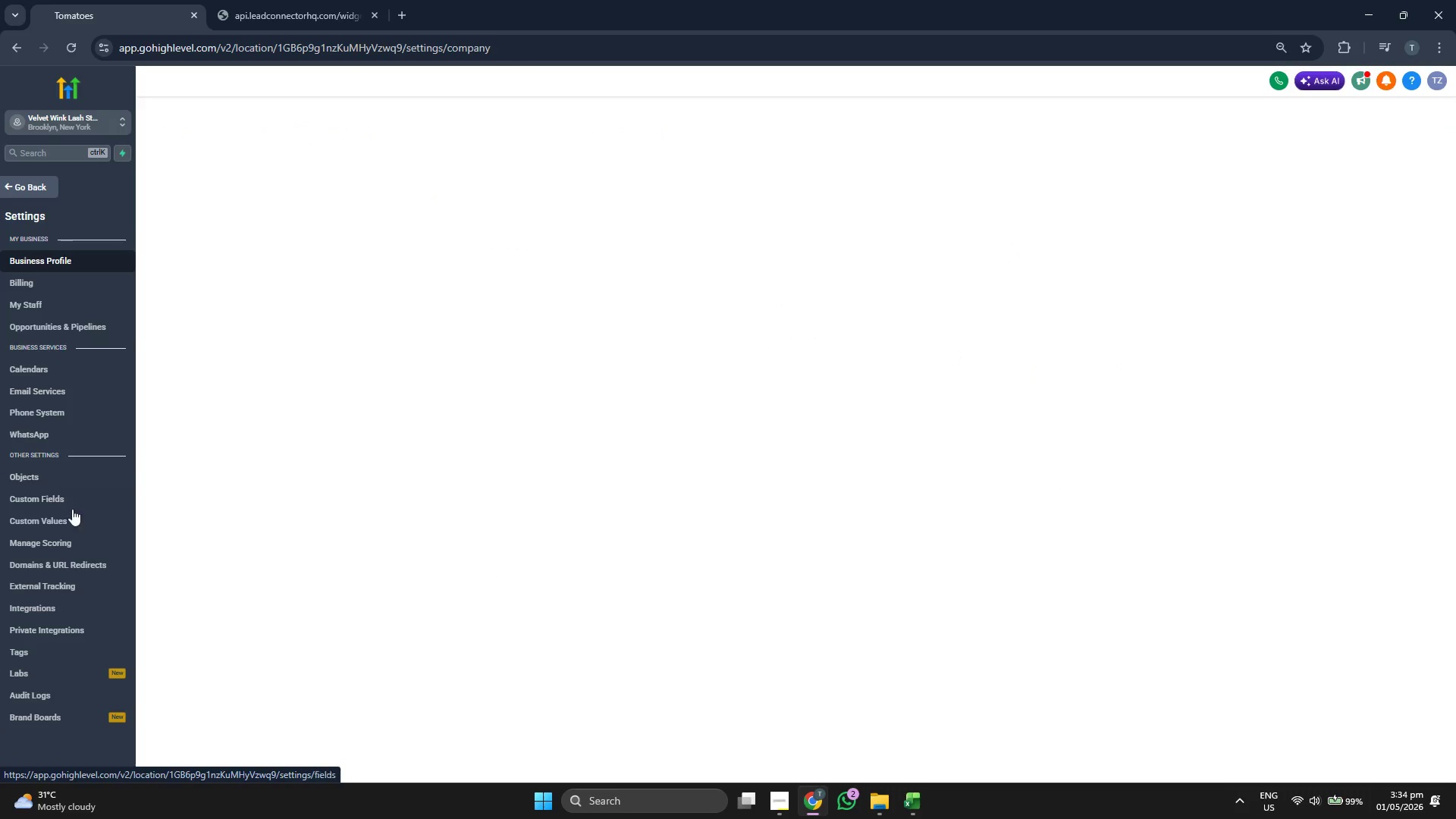 
left_click([76, 494])
 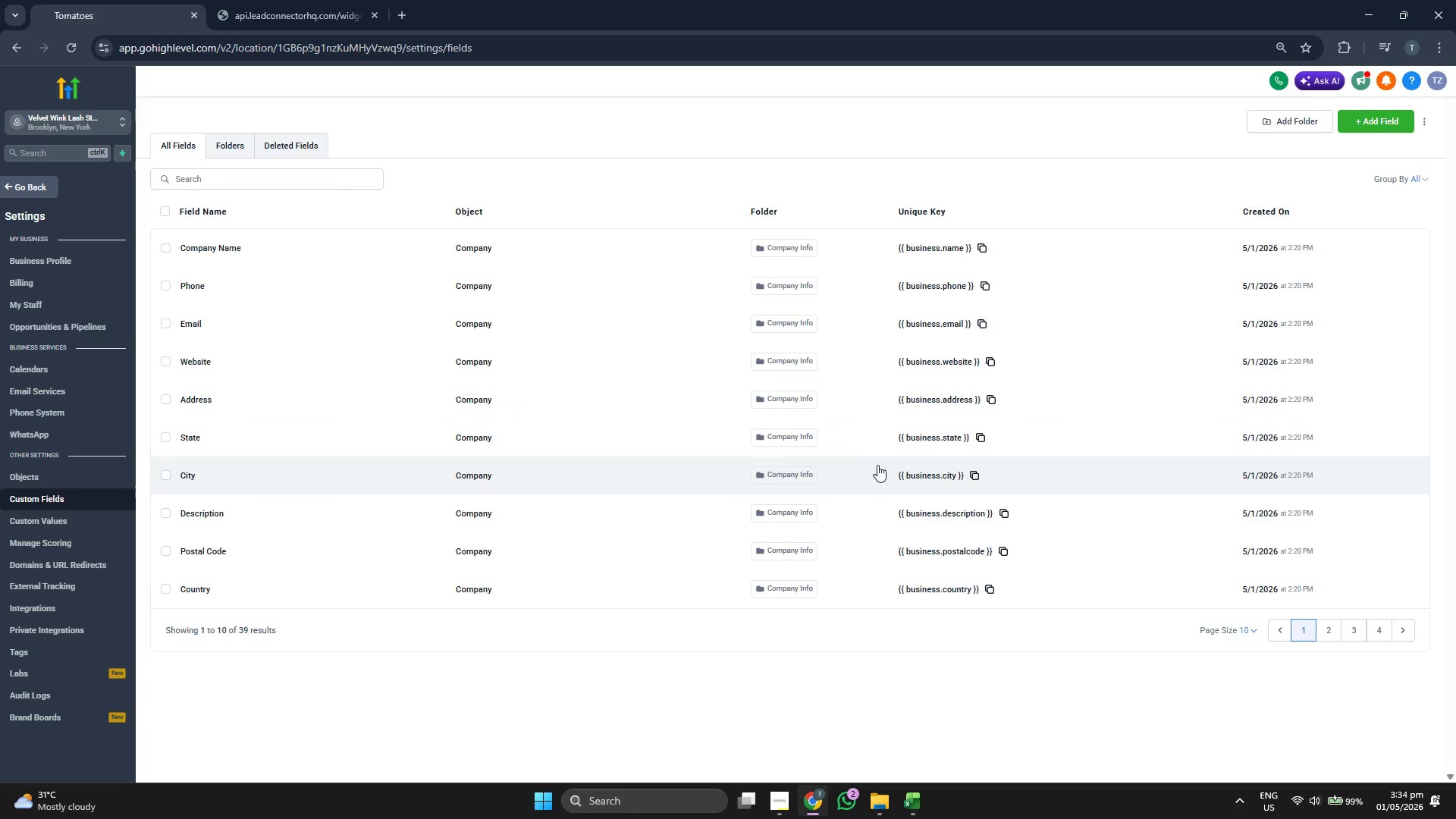 
scroll: coordinate [909, 431], scroll_direction: up, amount: 1.0
 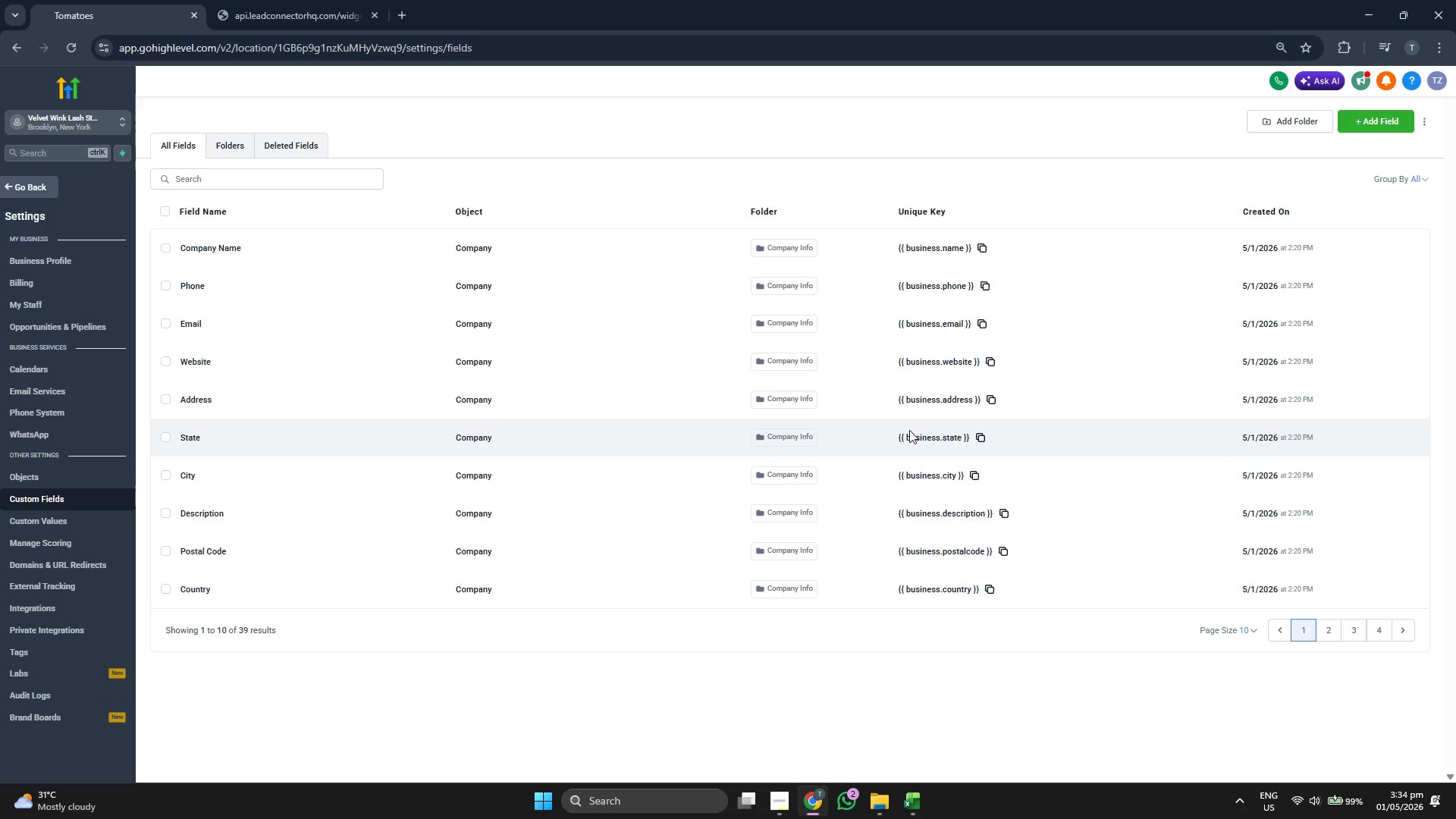 
scroll: coordinate [909, 430], scroll_direction: down, amount: 1.0
 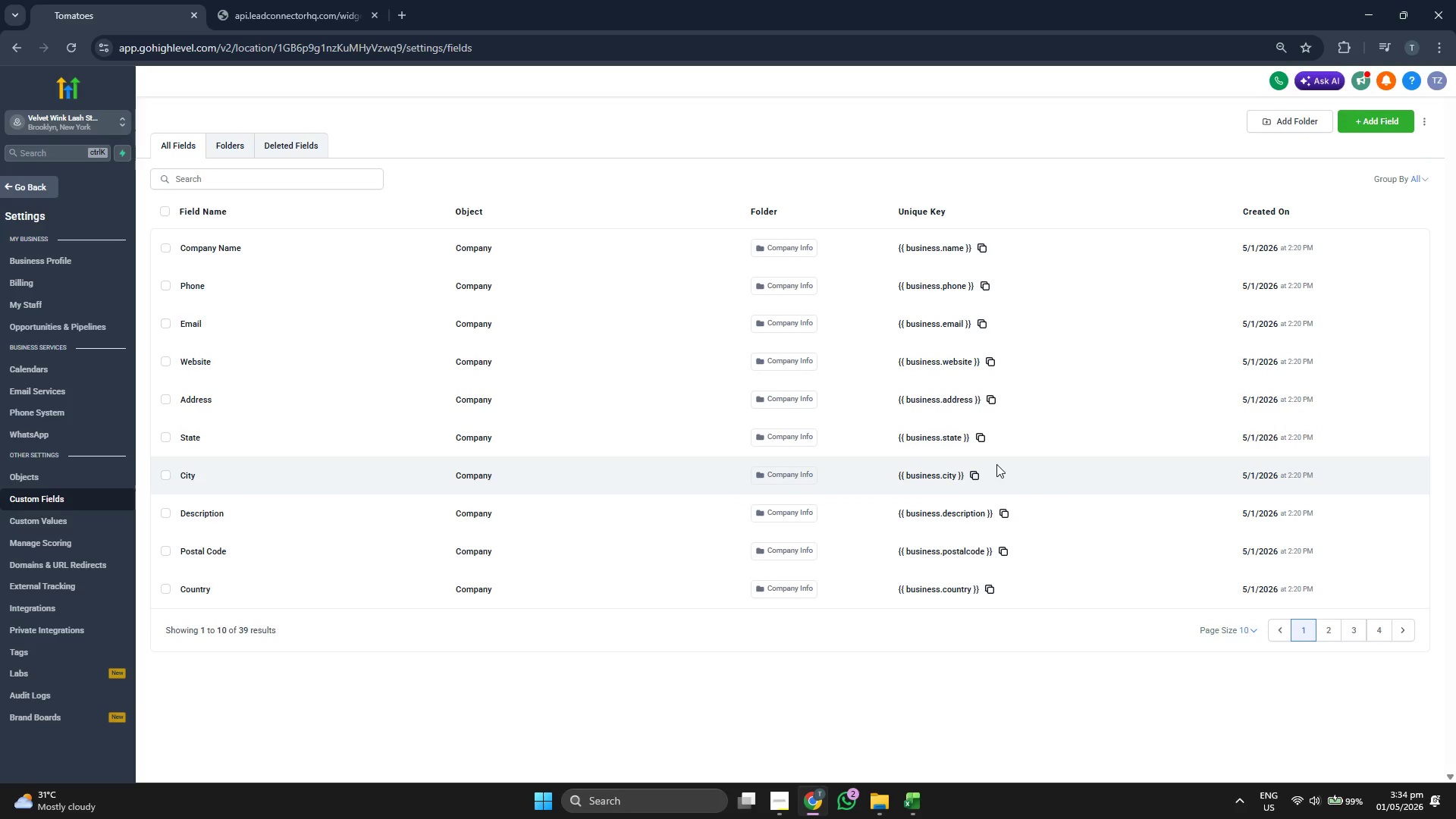 
wait(11.53)
 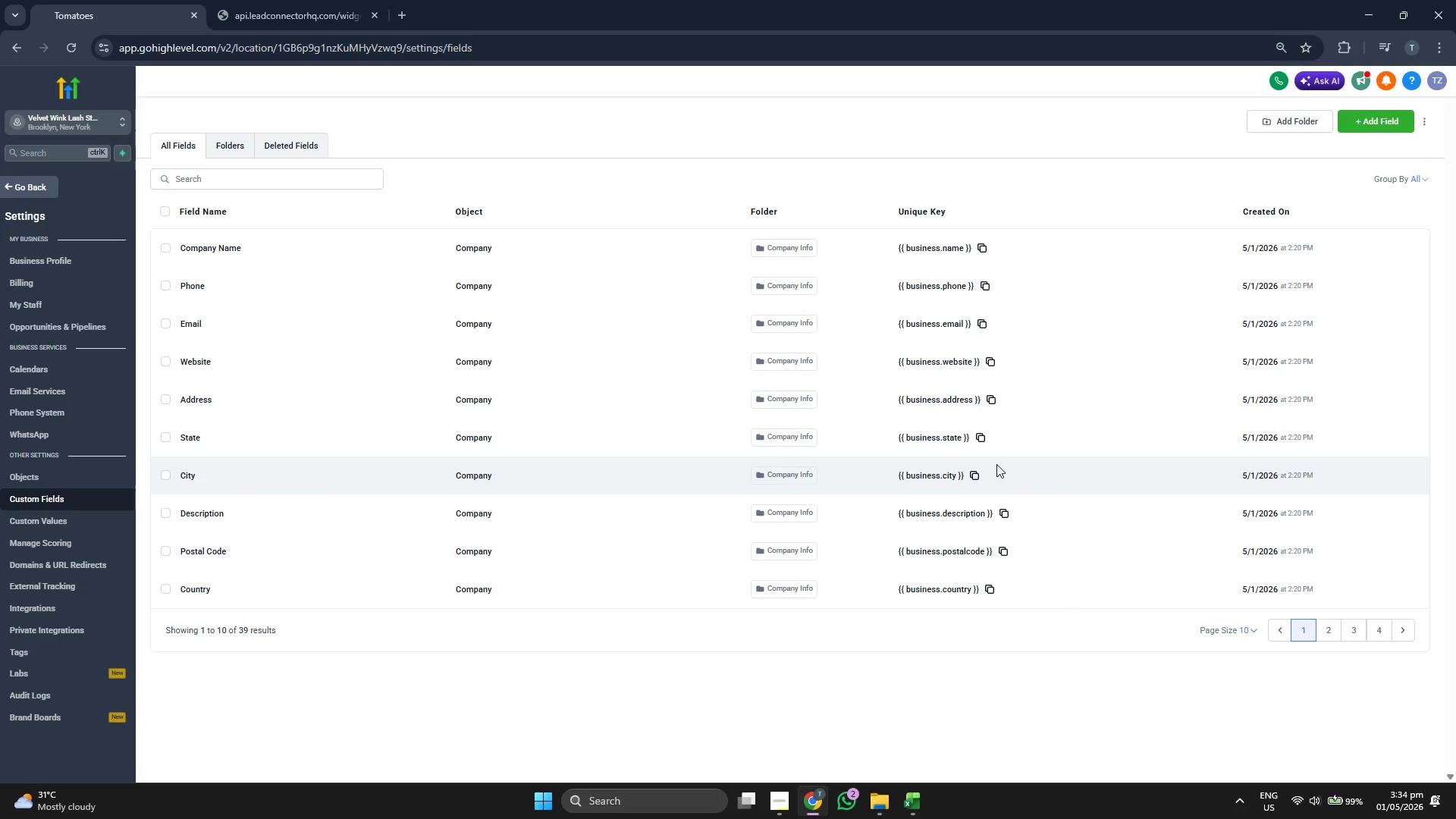 
left_click([1329, 629])
 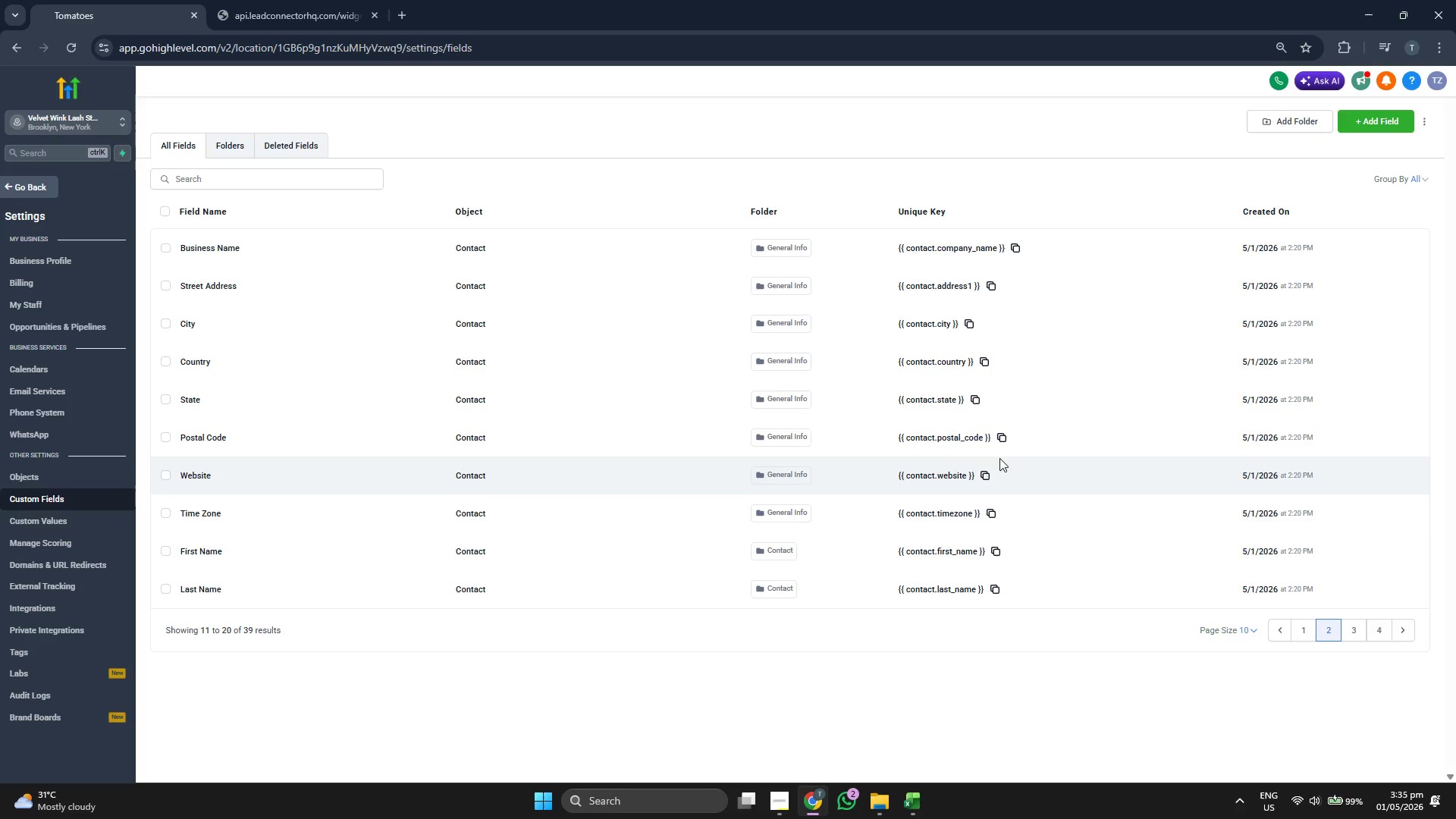 
wait(28.38)
 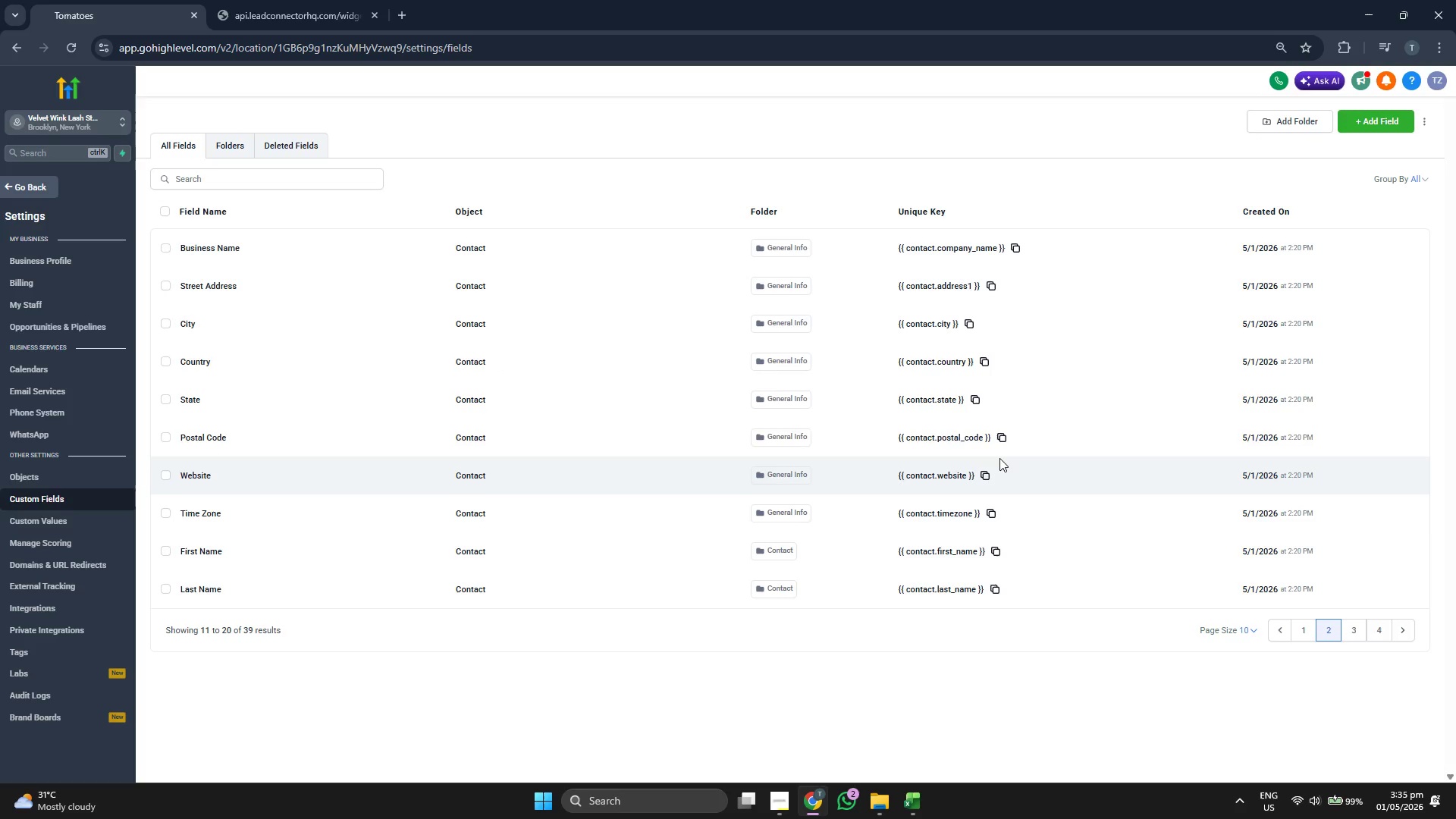 
left_click([1357, 626])
 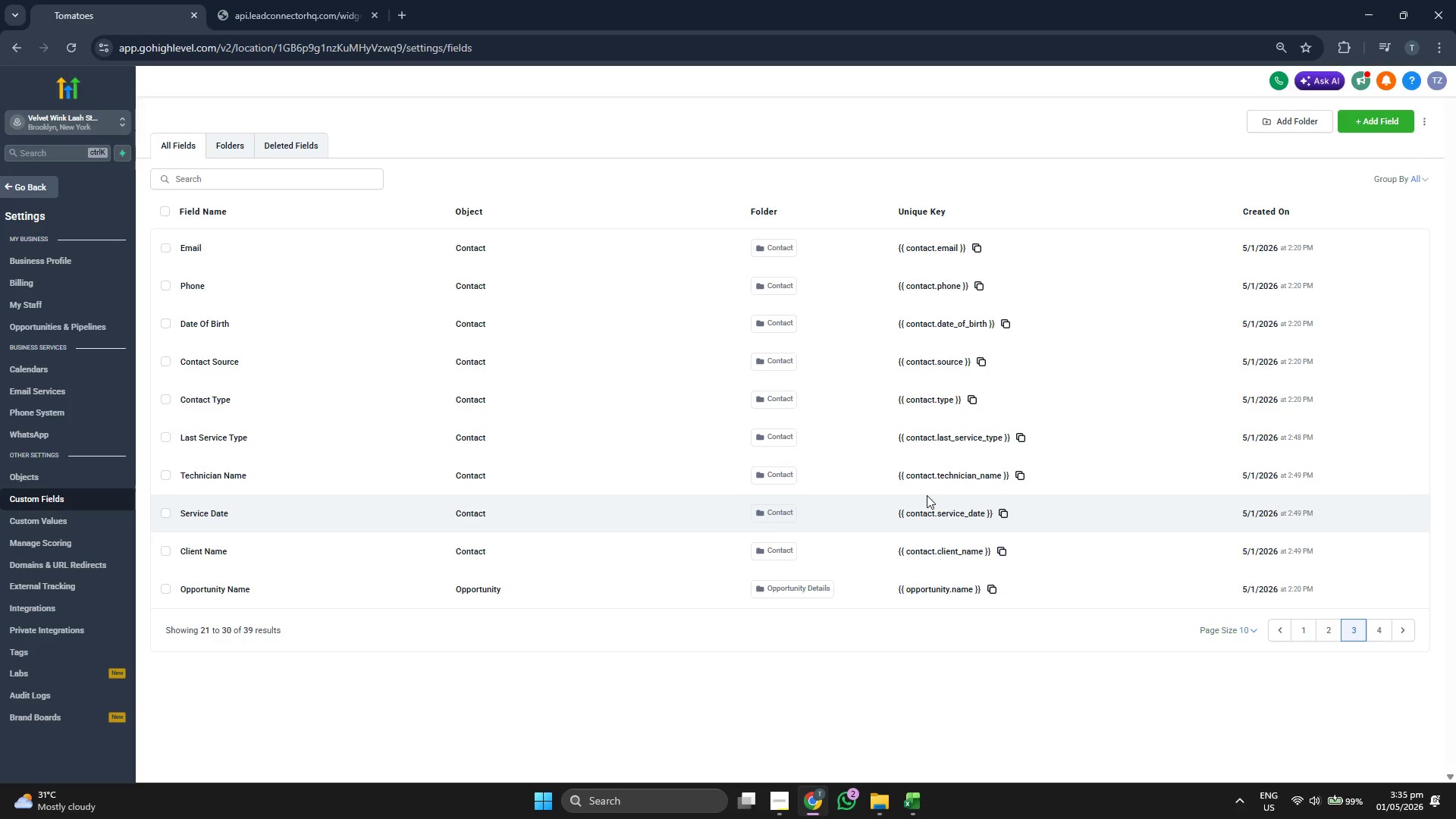 
wait(27.08)
 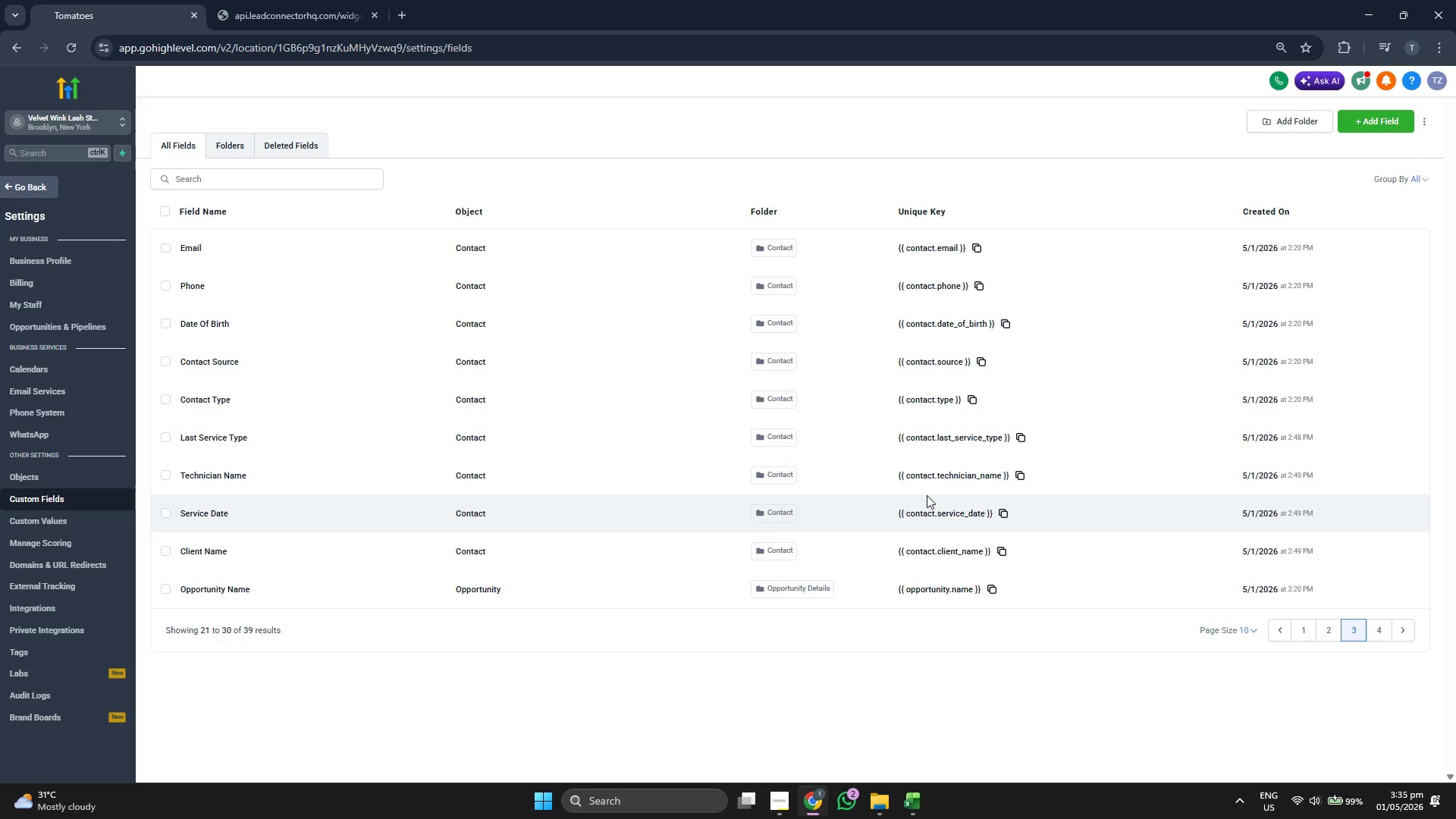 
left_click([1378, 631])
 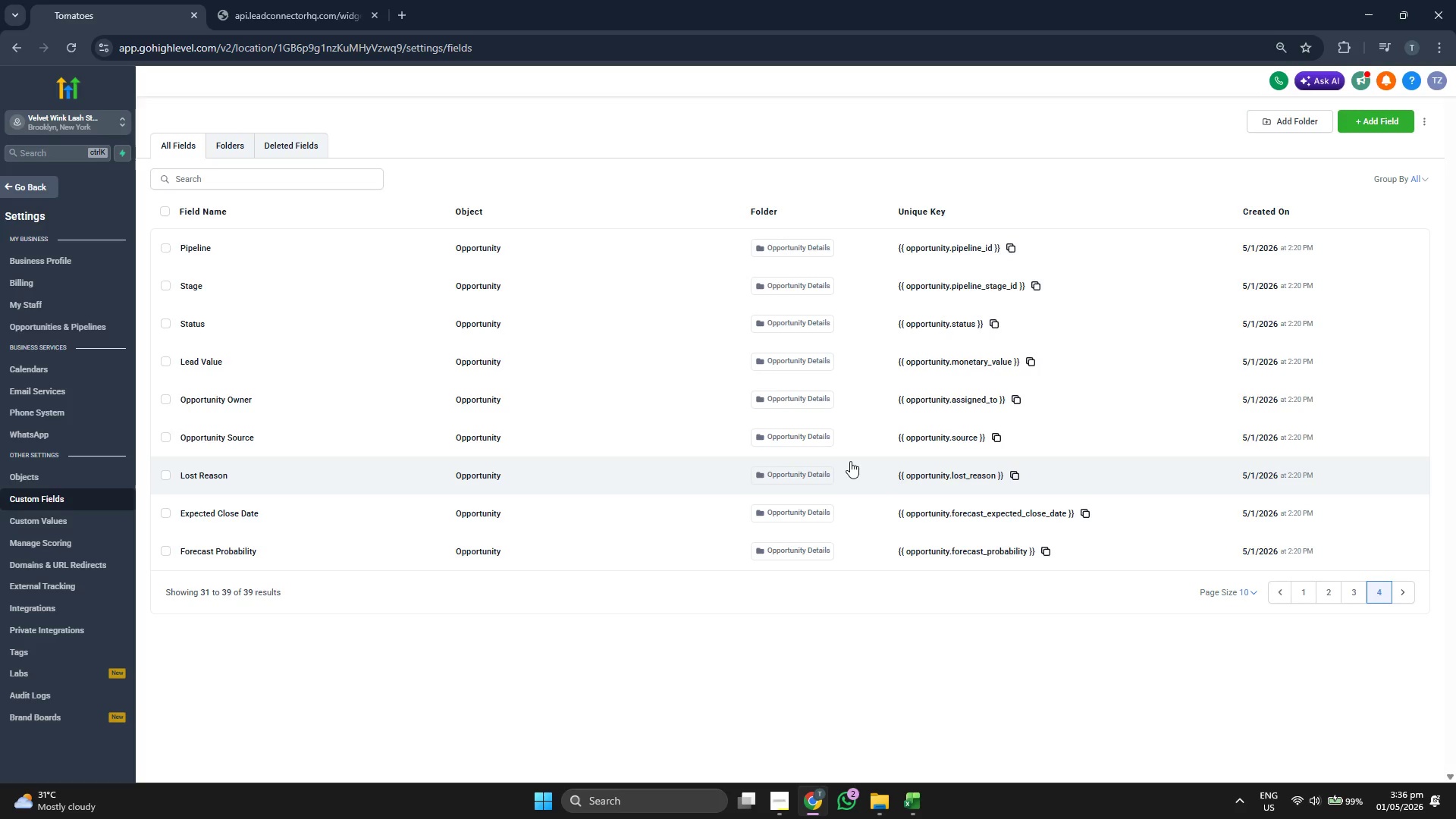 
wait(22.05)
 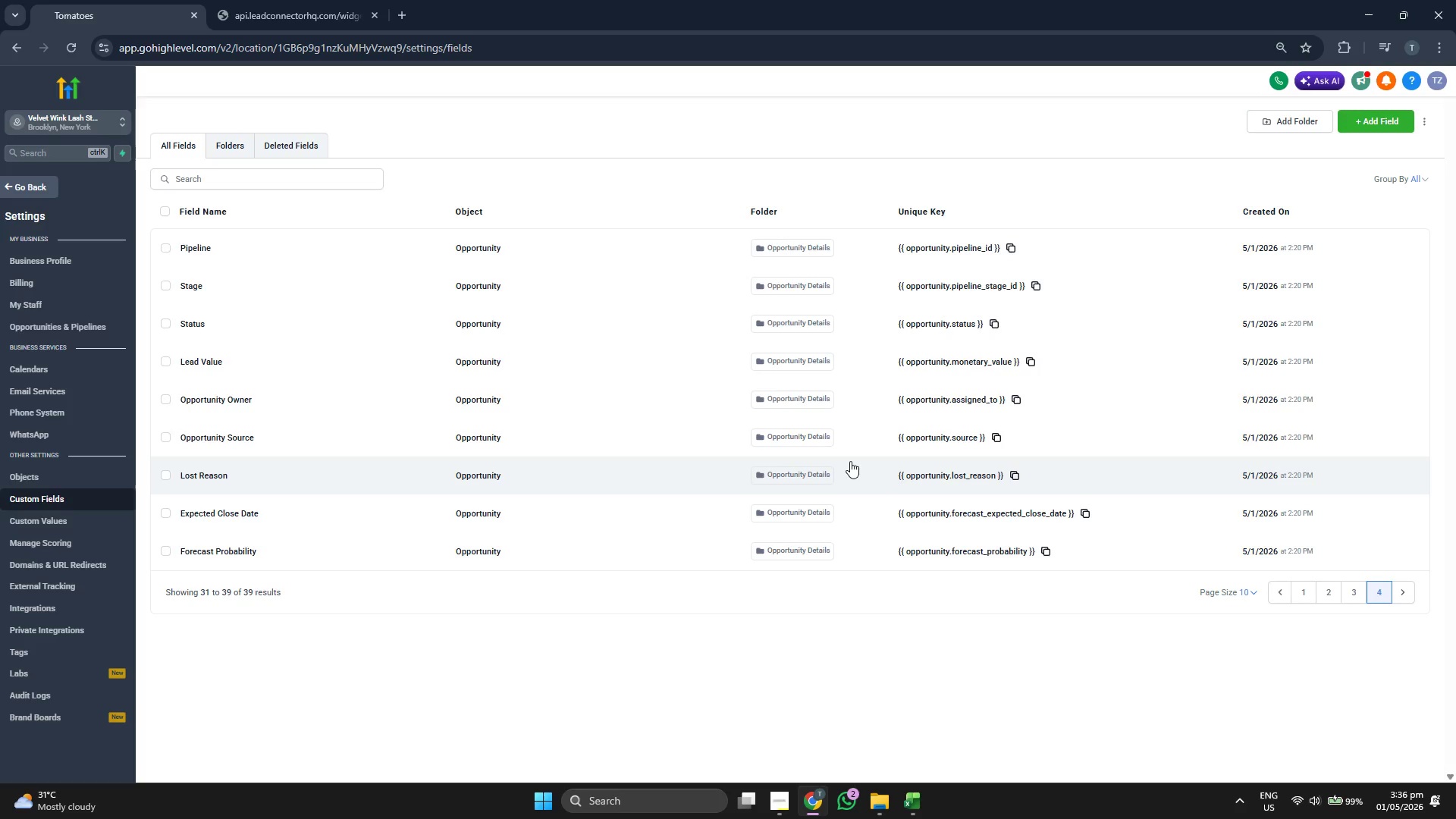 
left_click([223, 143])
 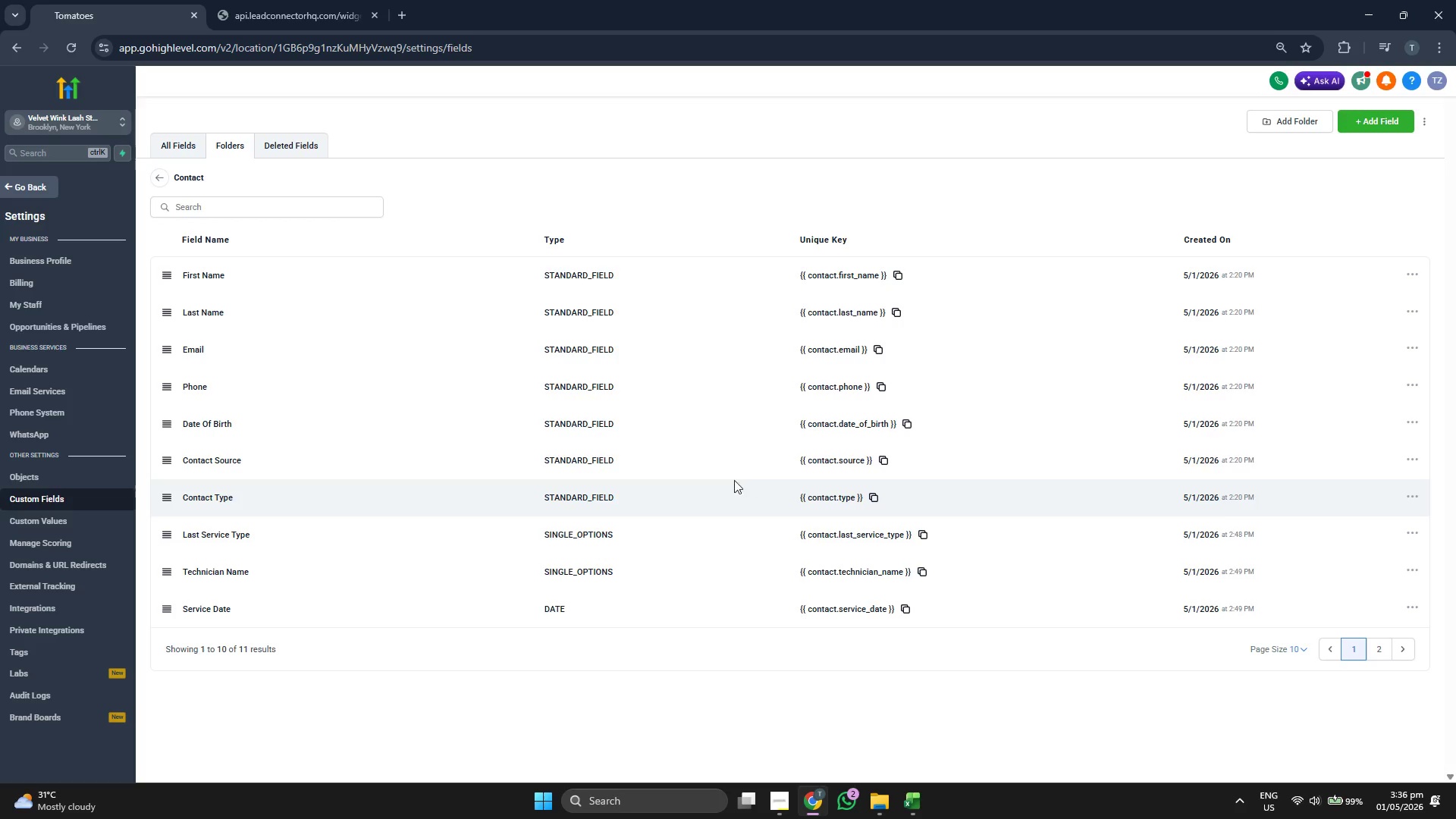 
wait(20.83)
 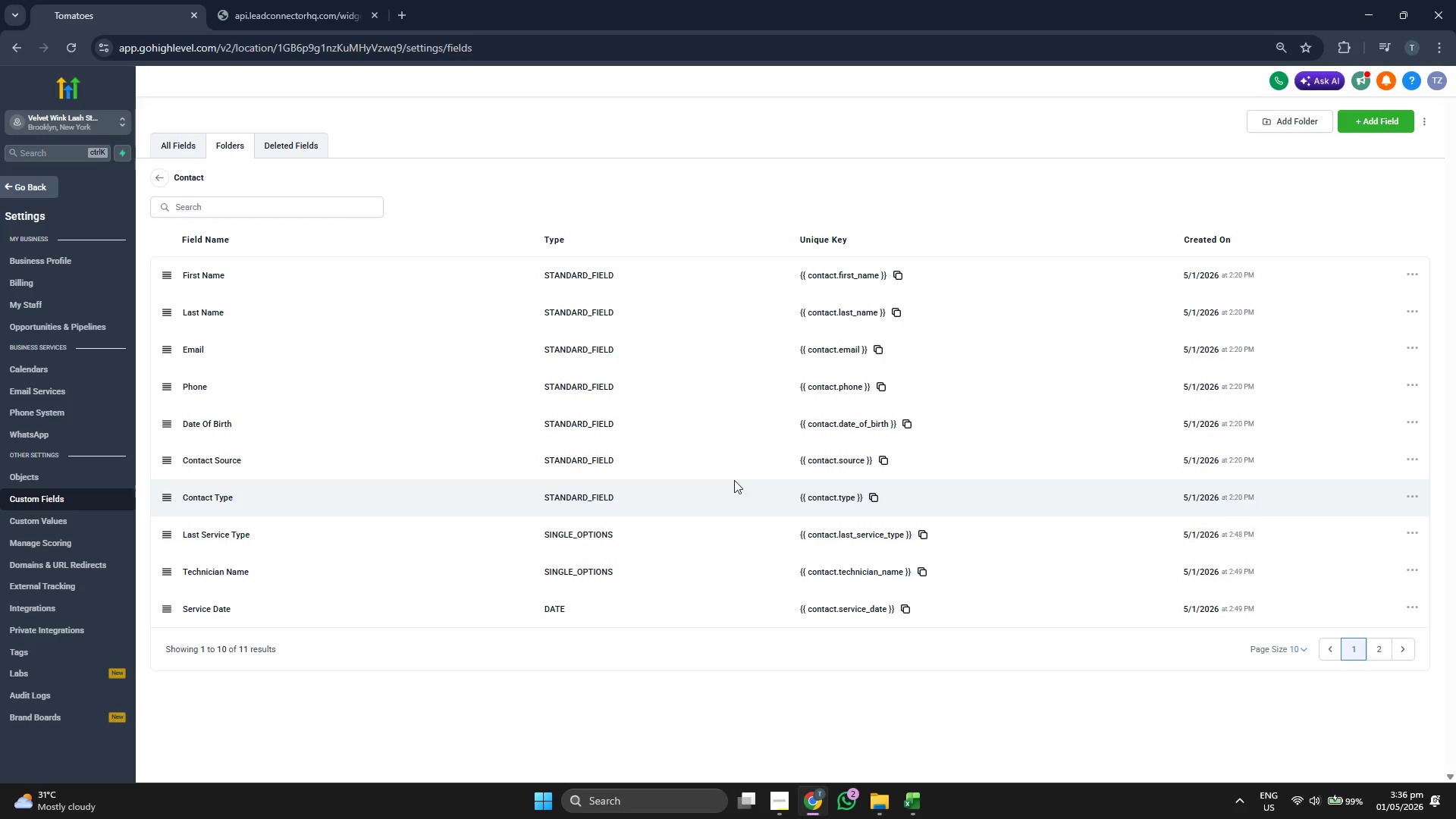 
left_click([160, 180])
 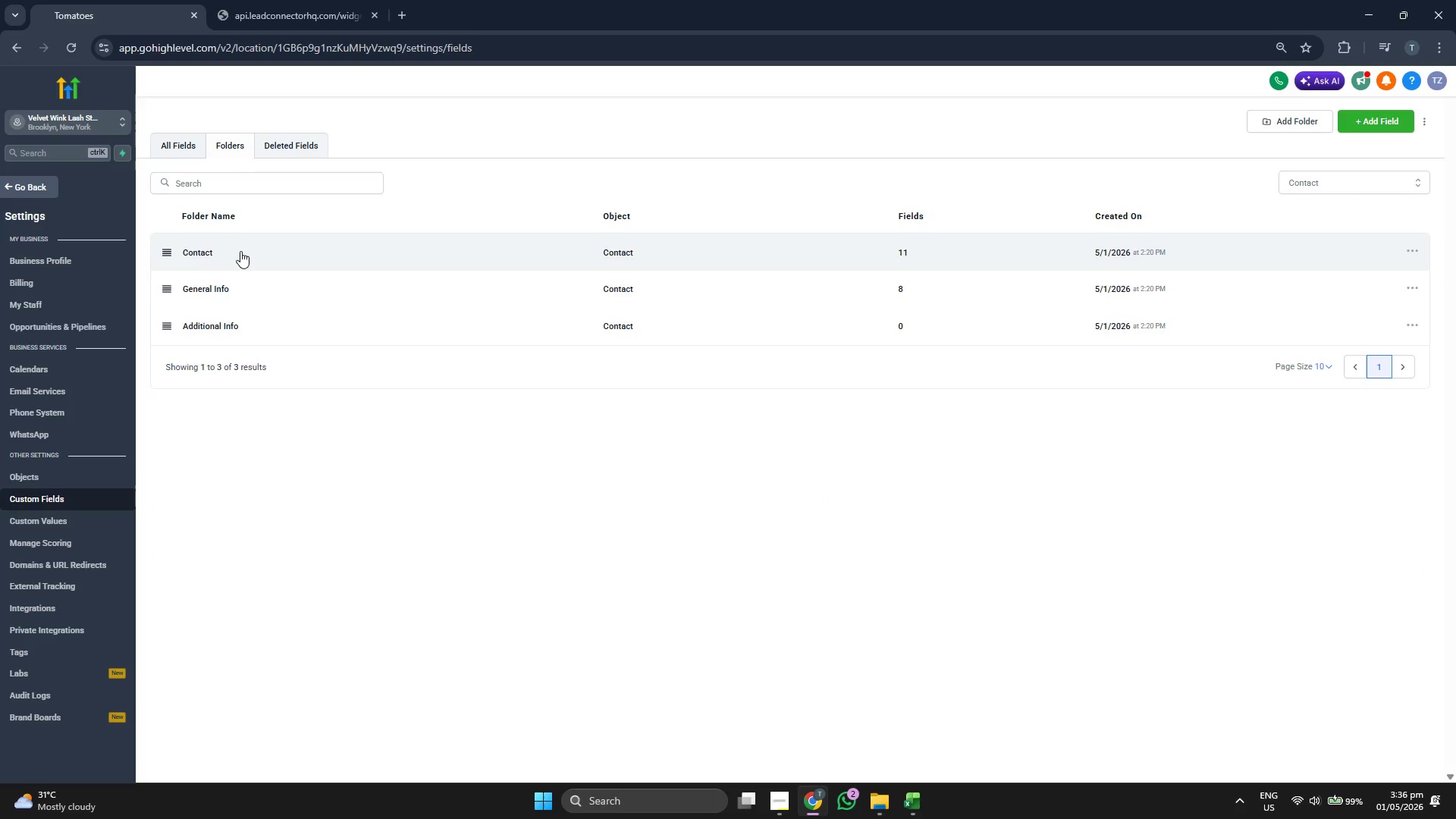 
left_click([240, 289])
 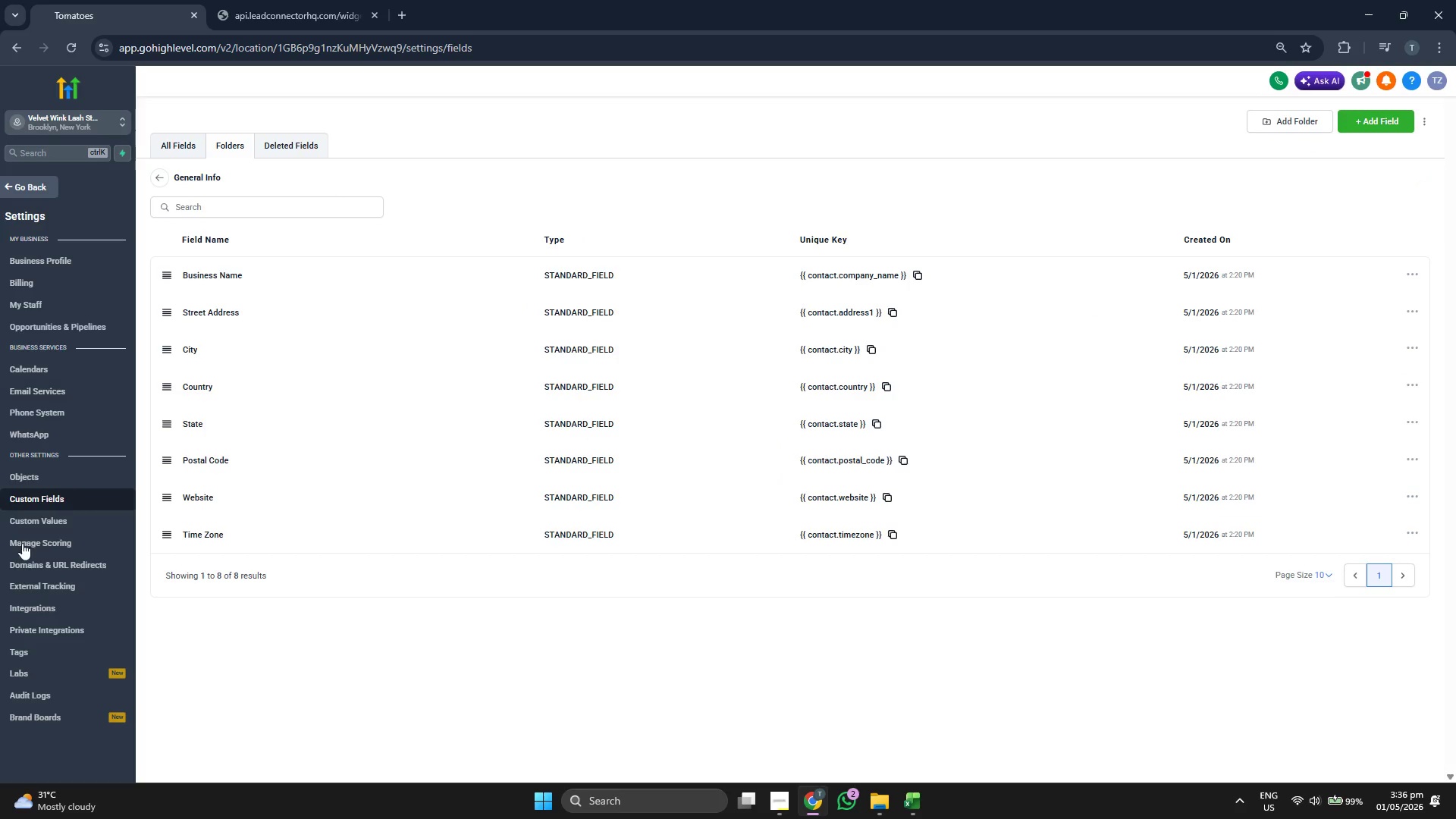 
left_click([49, 646])
 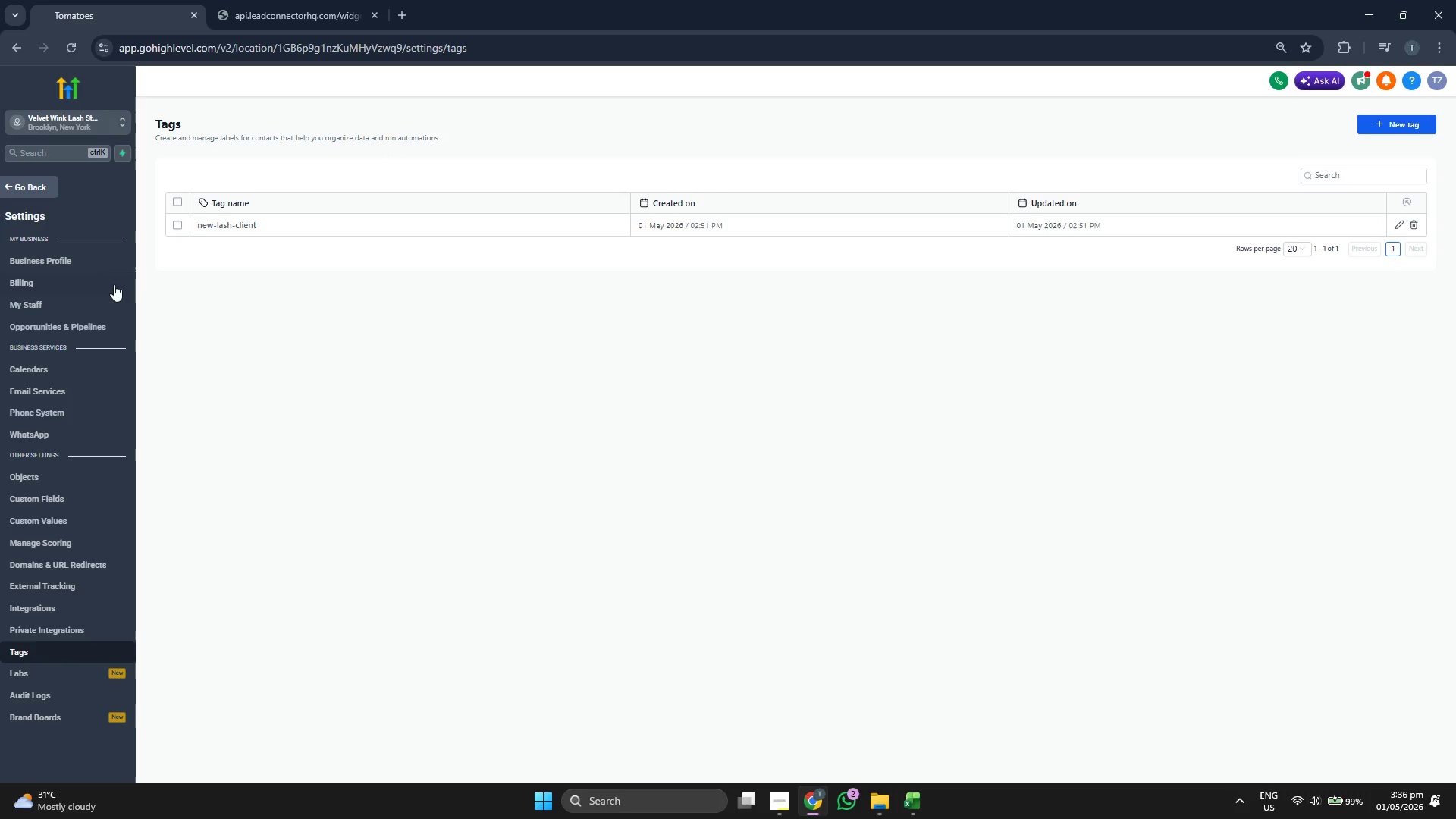 
left_click([88, 300])
 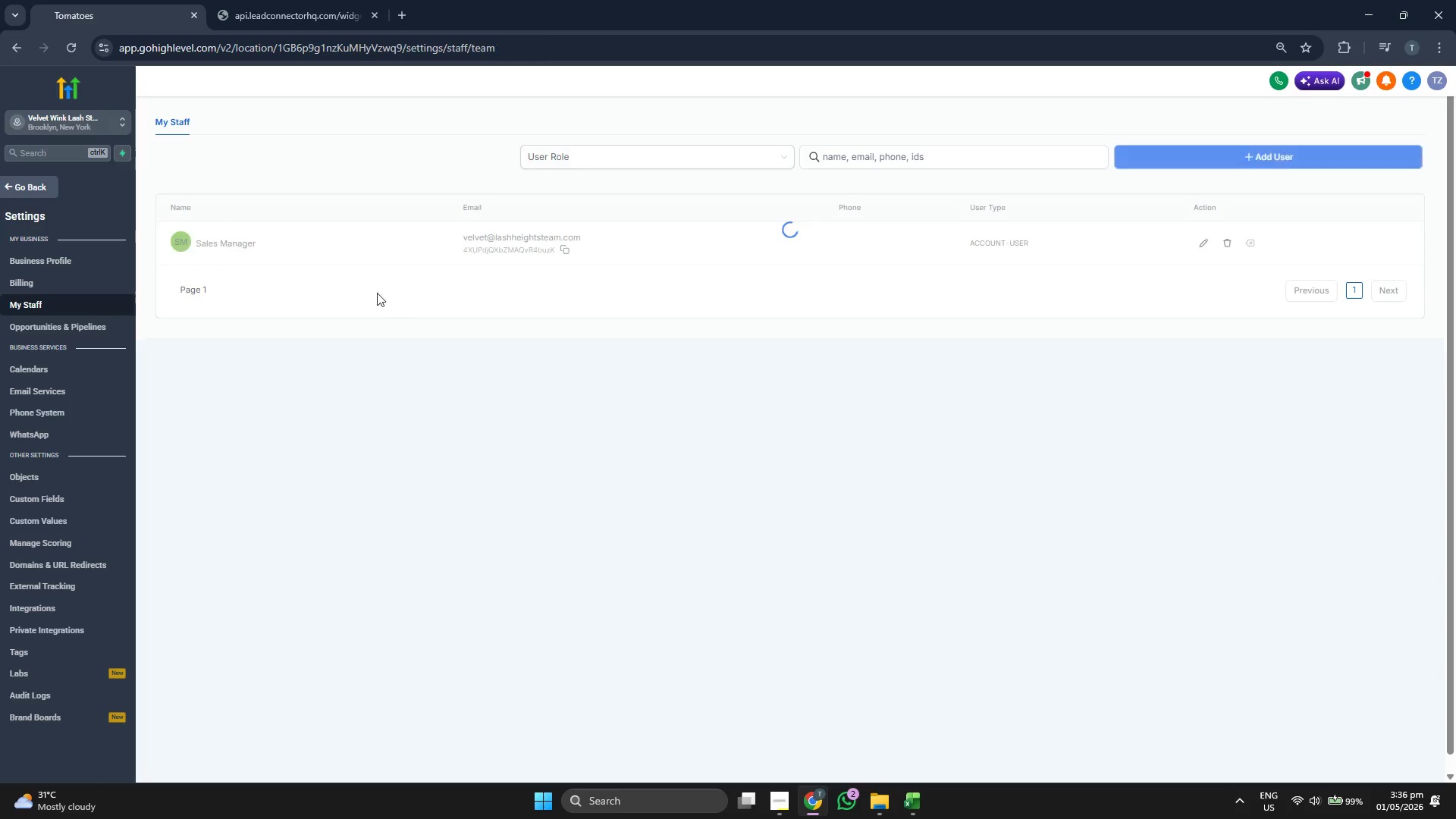 
wait(6.0)
 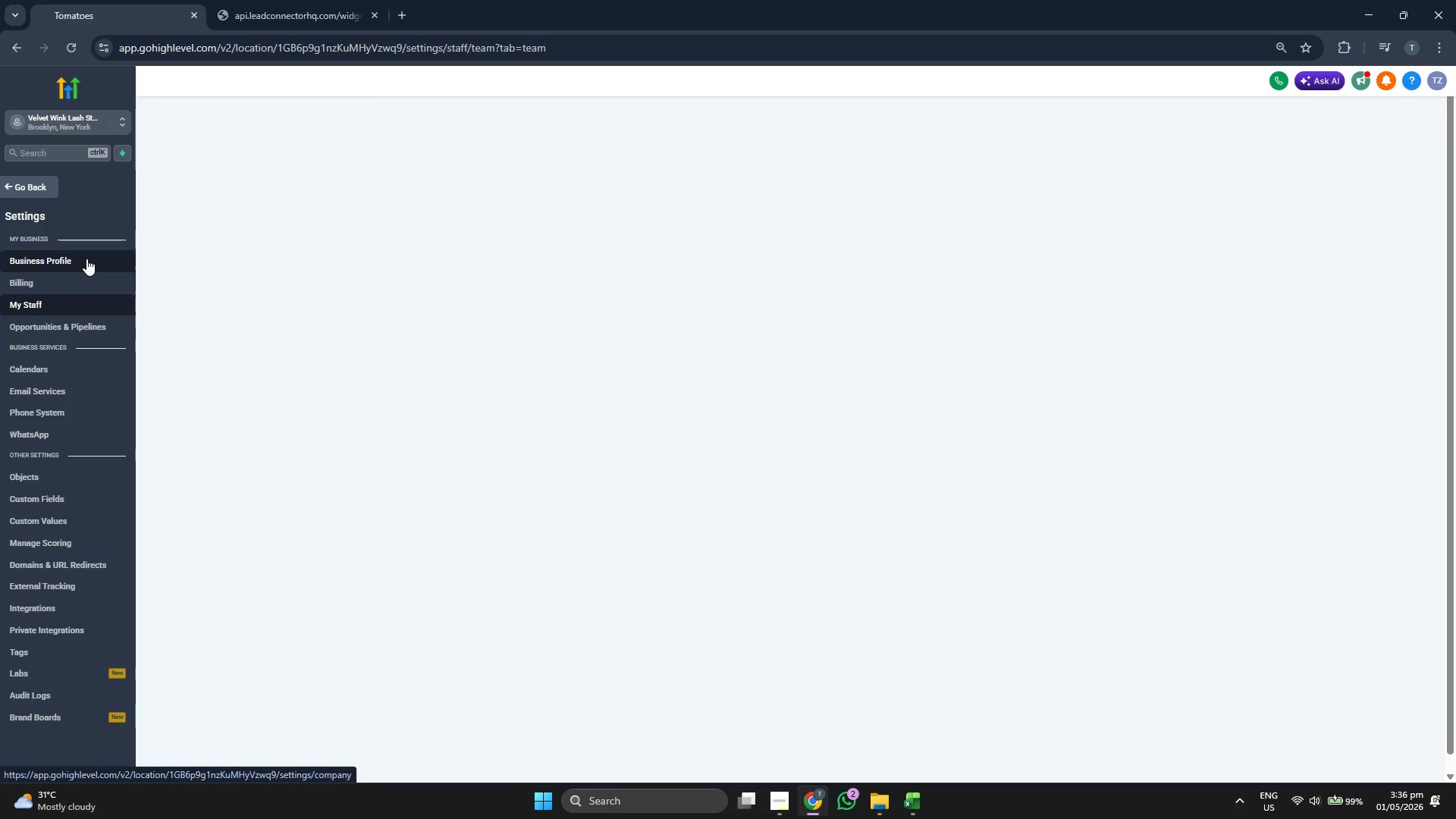 
left_click([52, 259])
 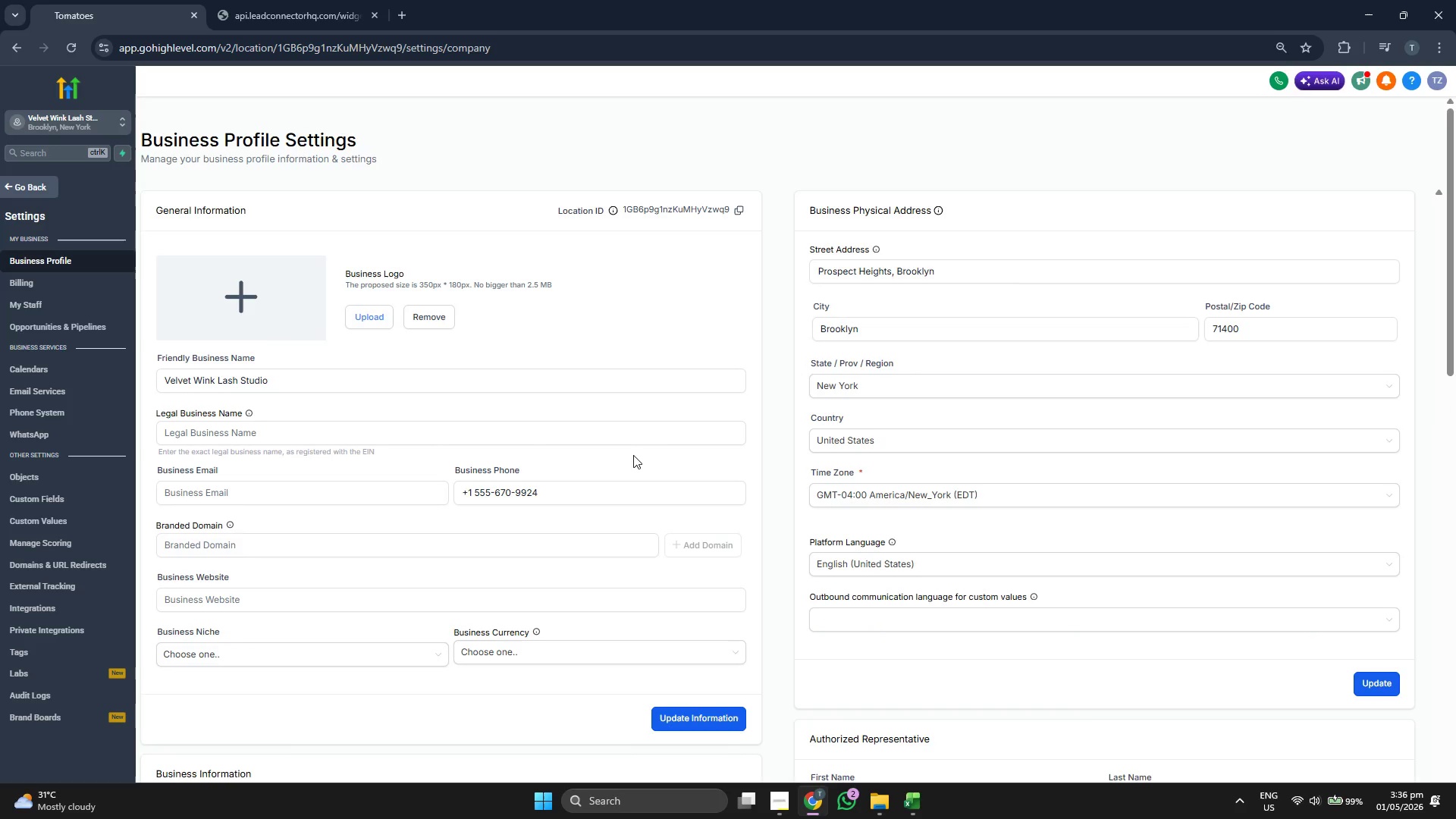 
wait(6.42)
 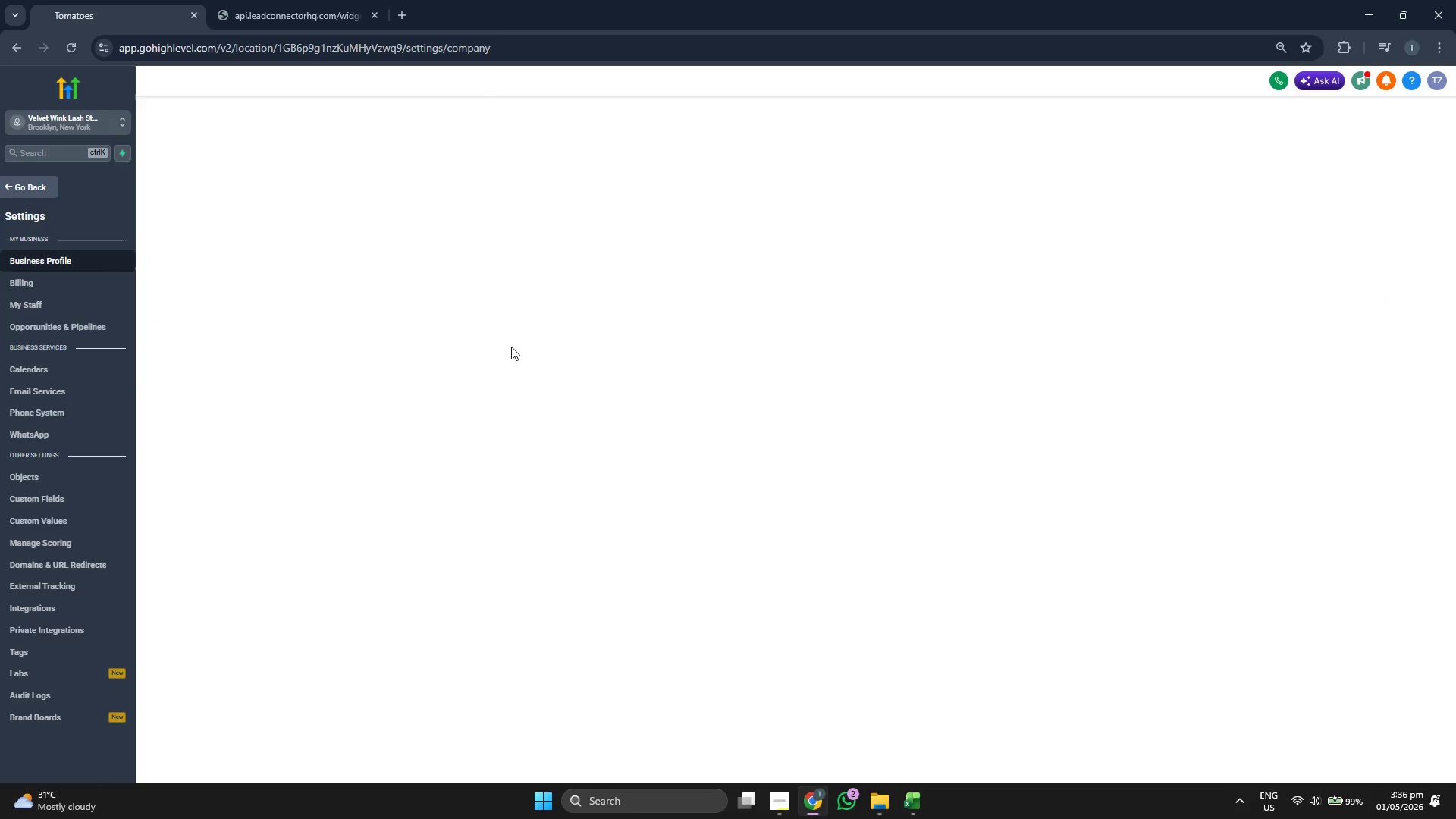 
scroll: coordinate [742, 485], scroll_direction: down, amount: 6.0
 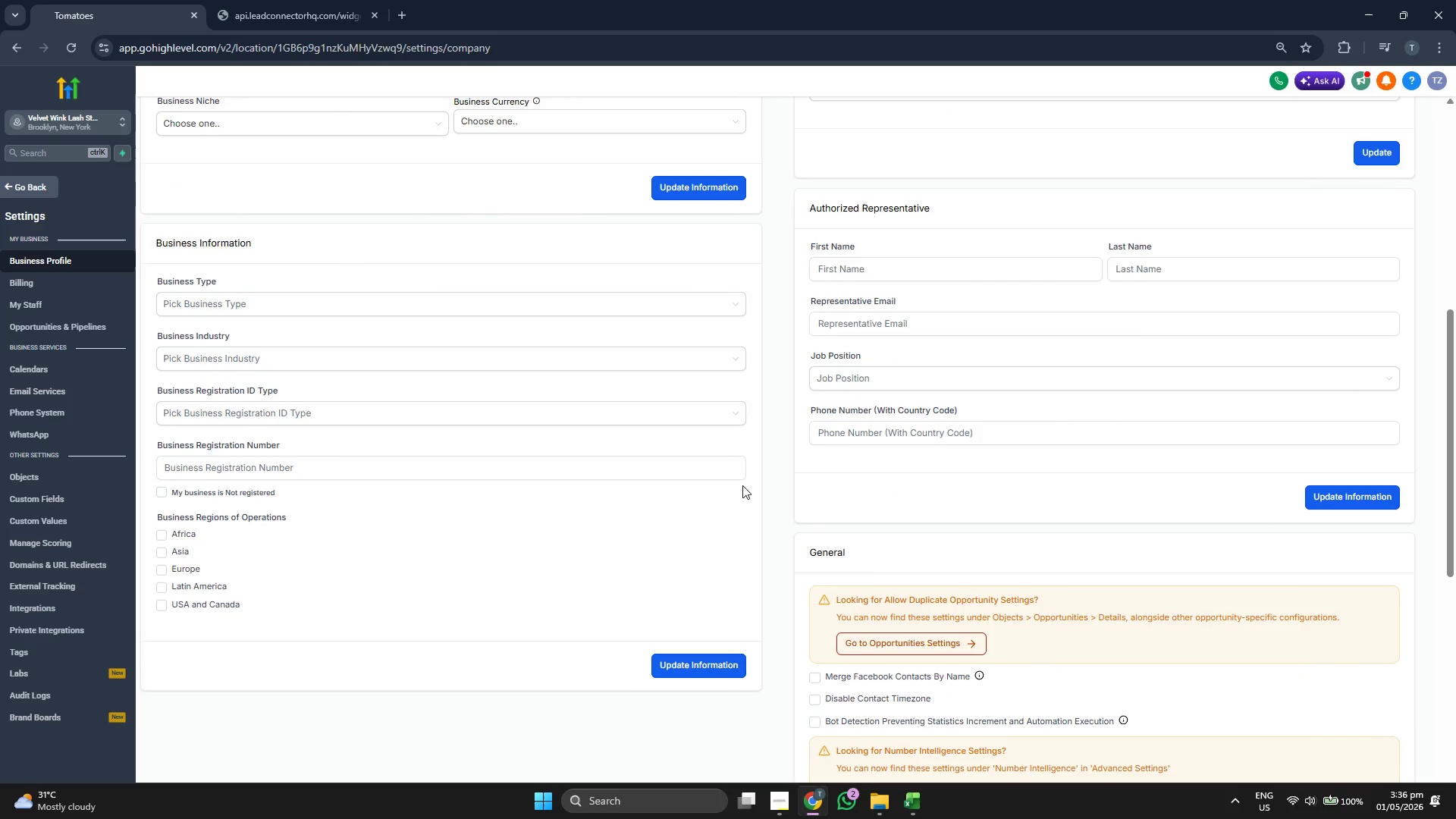 
scroll: coordinate [742, 485], scroll_direction: down, amount: 3.0
 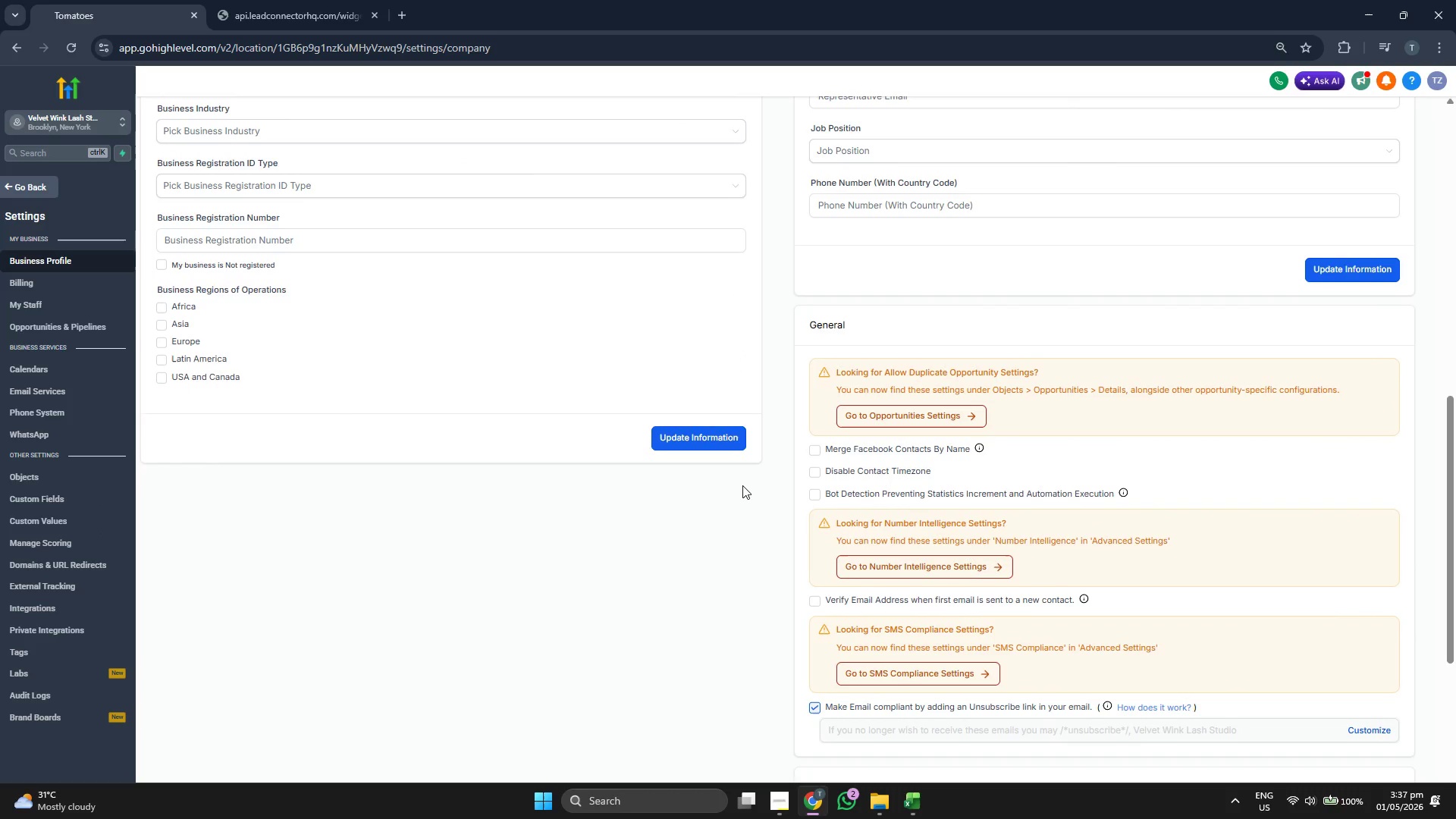 
scroll: coordinate [742, 485], scroll_direction: up, amount: 1.0
 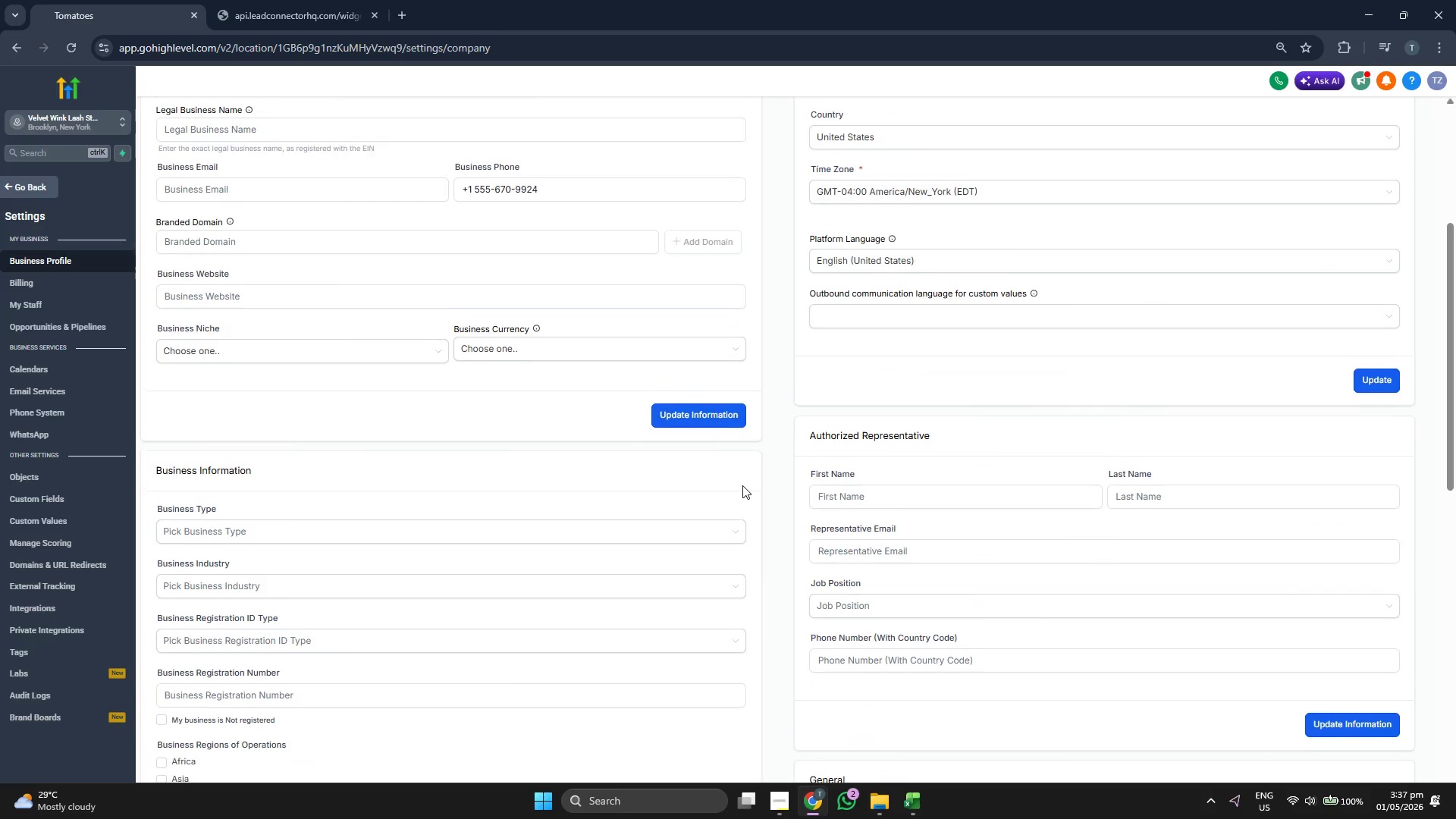 
scroll: coordinate [742, 485], scroll_direction: down, amount: 1.0
 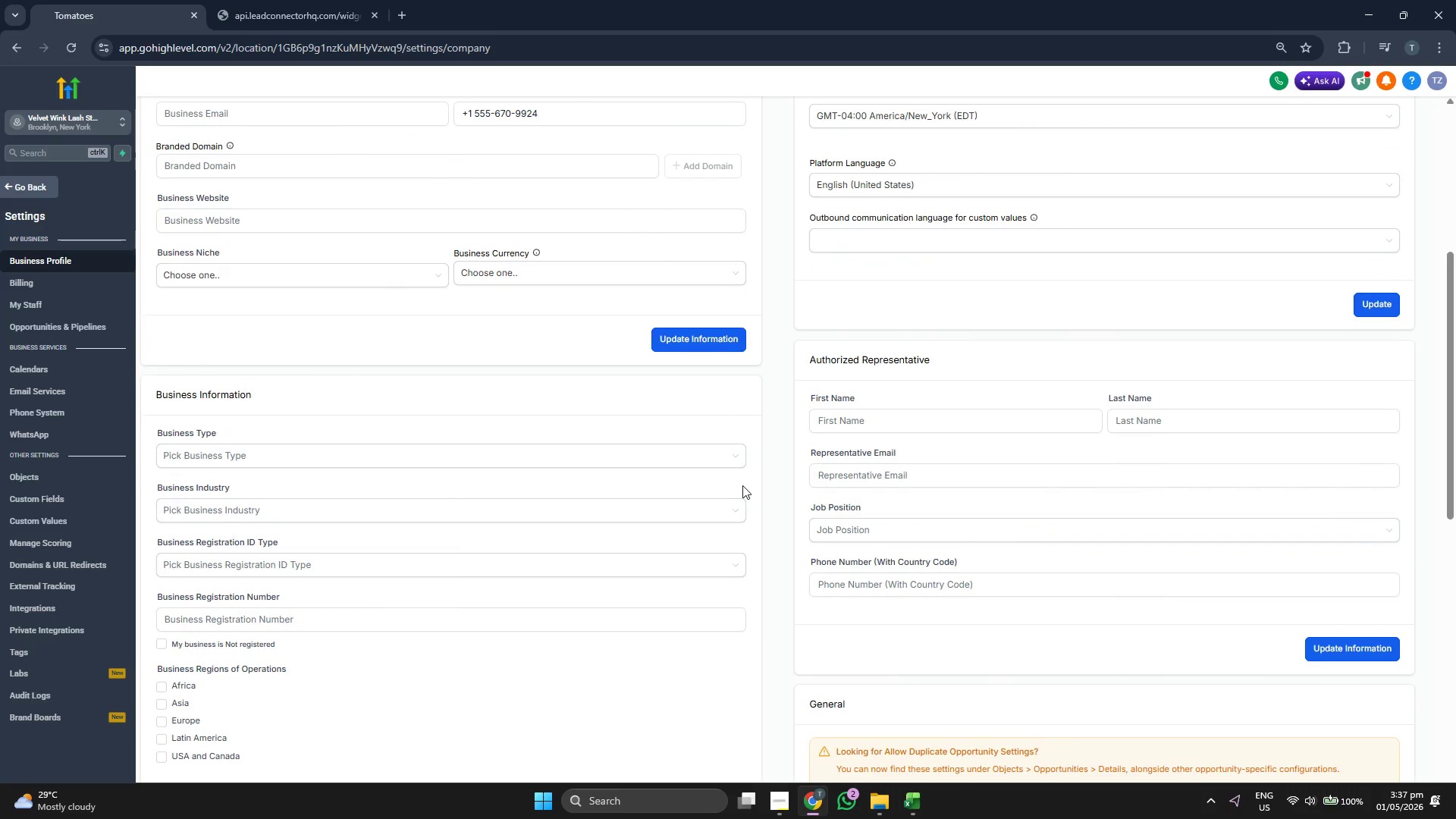 
scroll: coordinate [707, 467], scroll_direction: up, amount: 6.0
 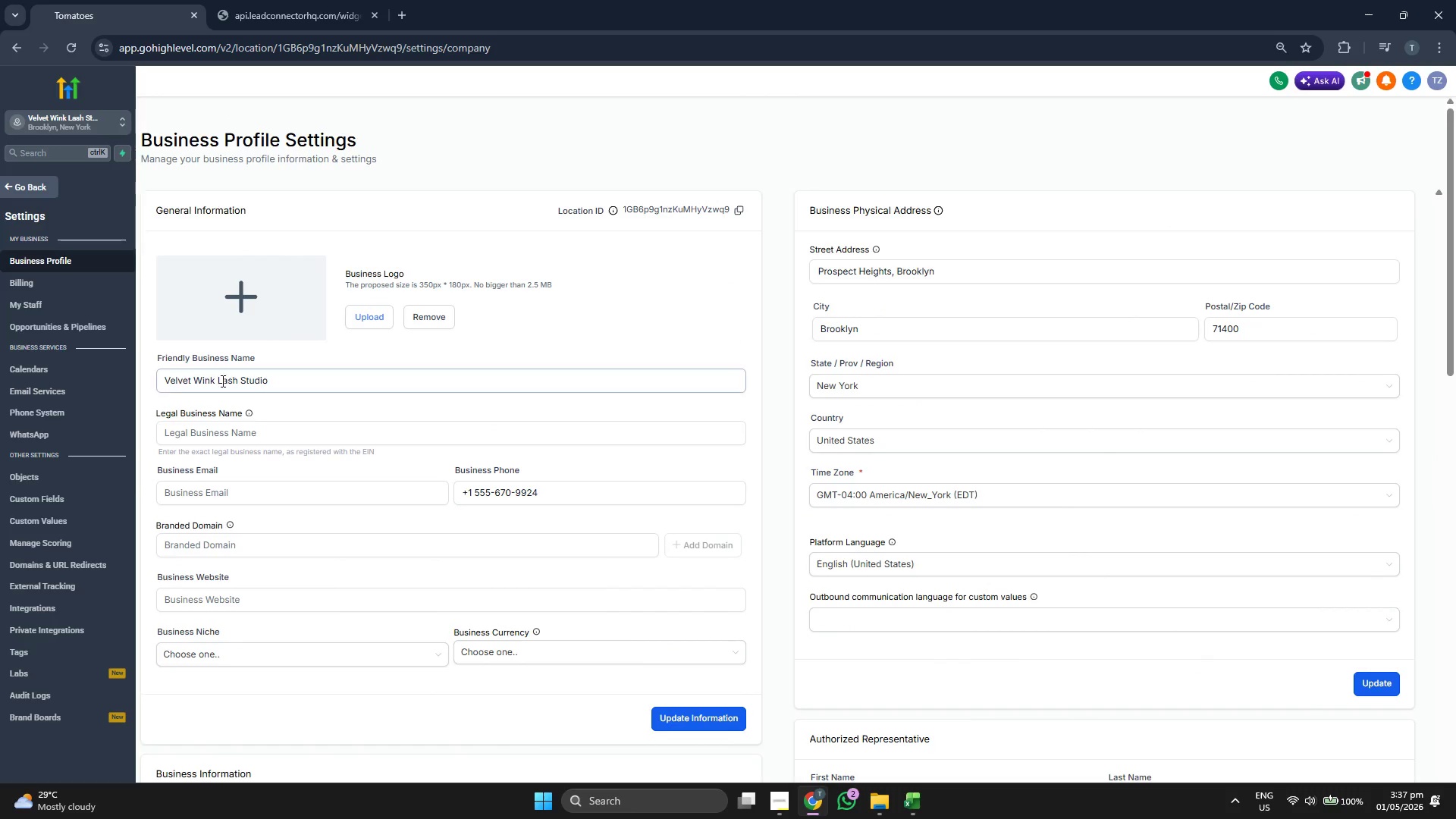 
scroll: coordinate [381, 427], scroll_direction: down, amount: 1.0
 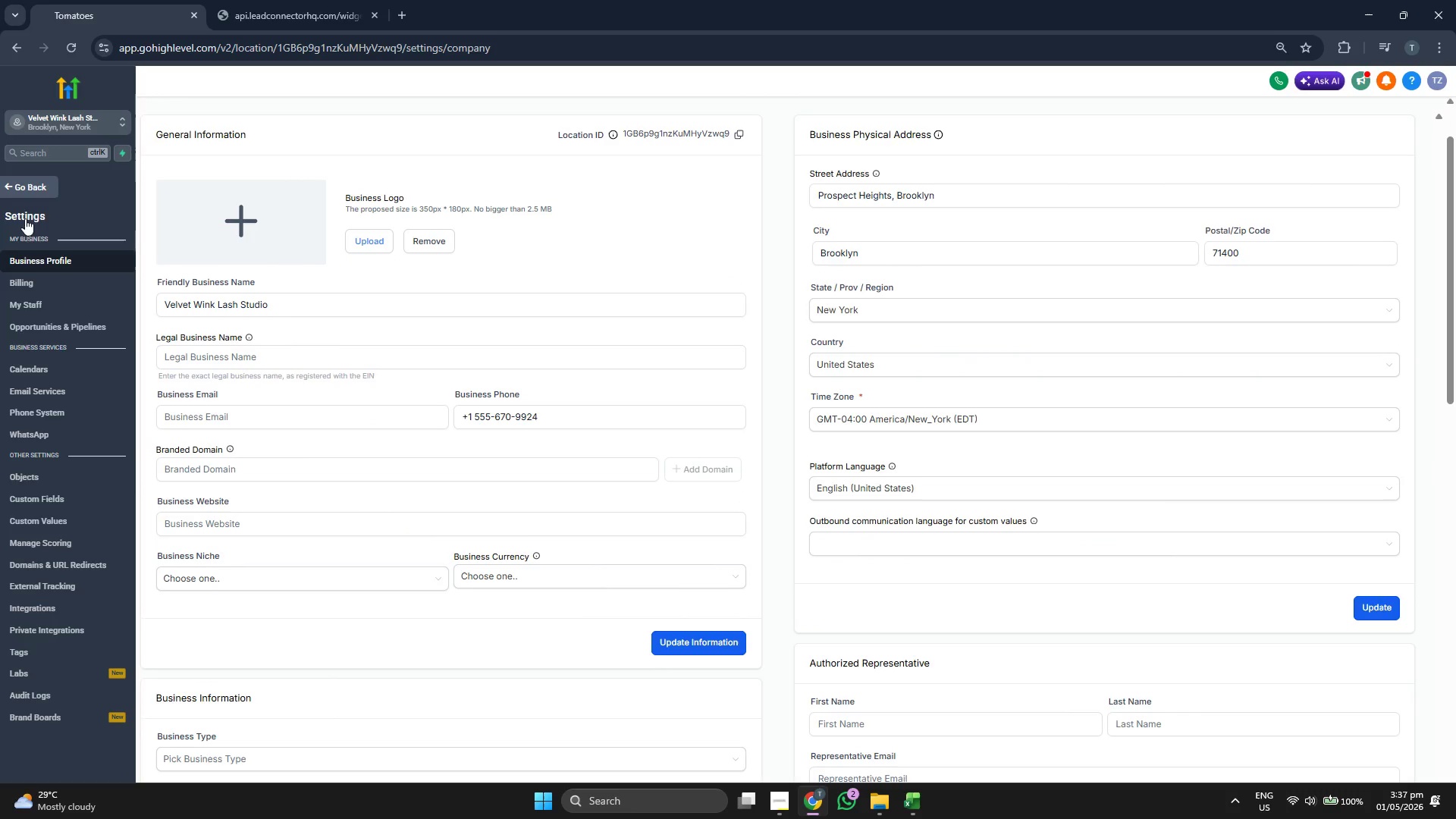 
left_click([34, 186])
 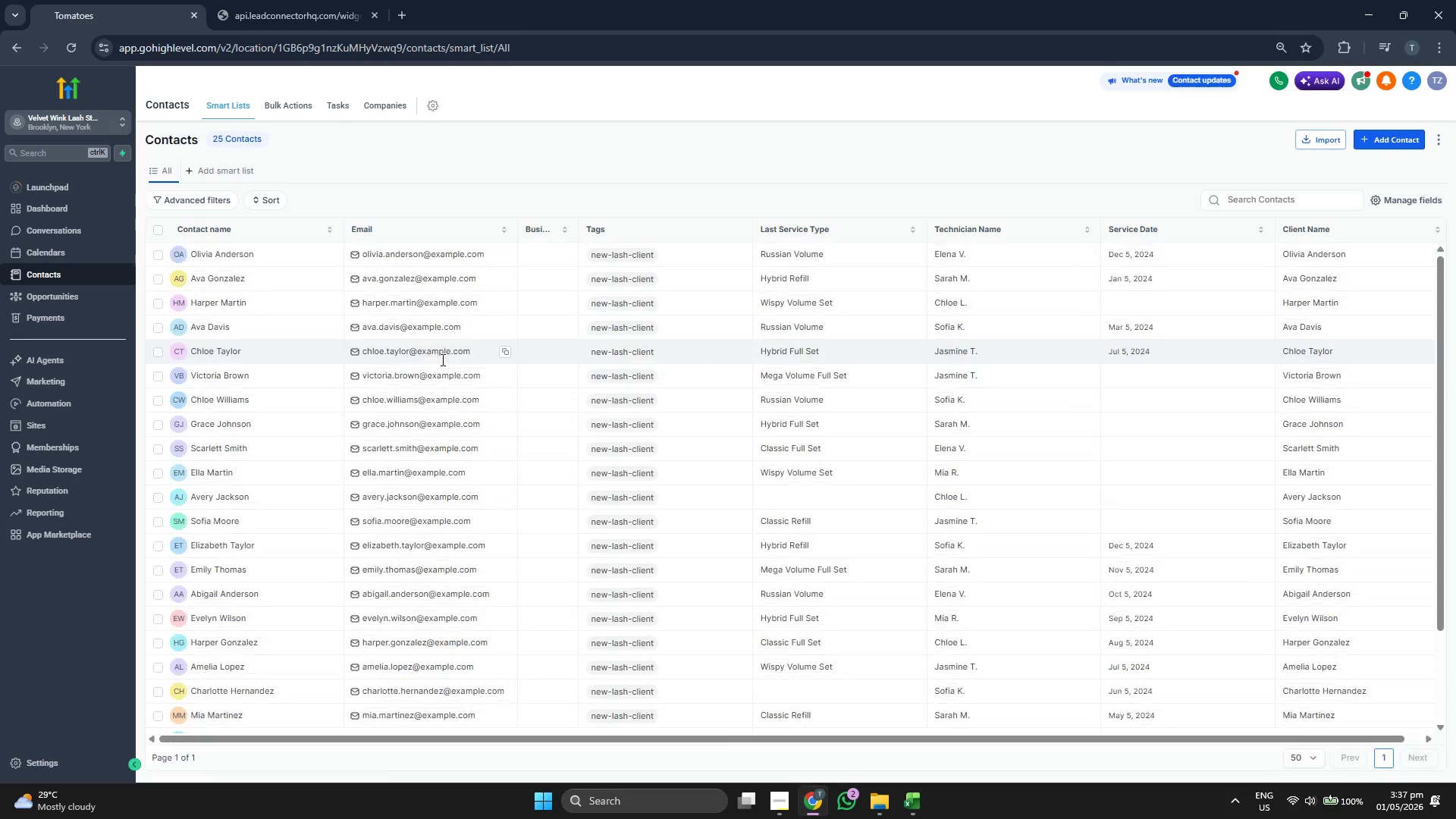 
wait(6.22)
 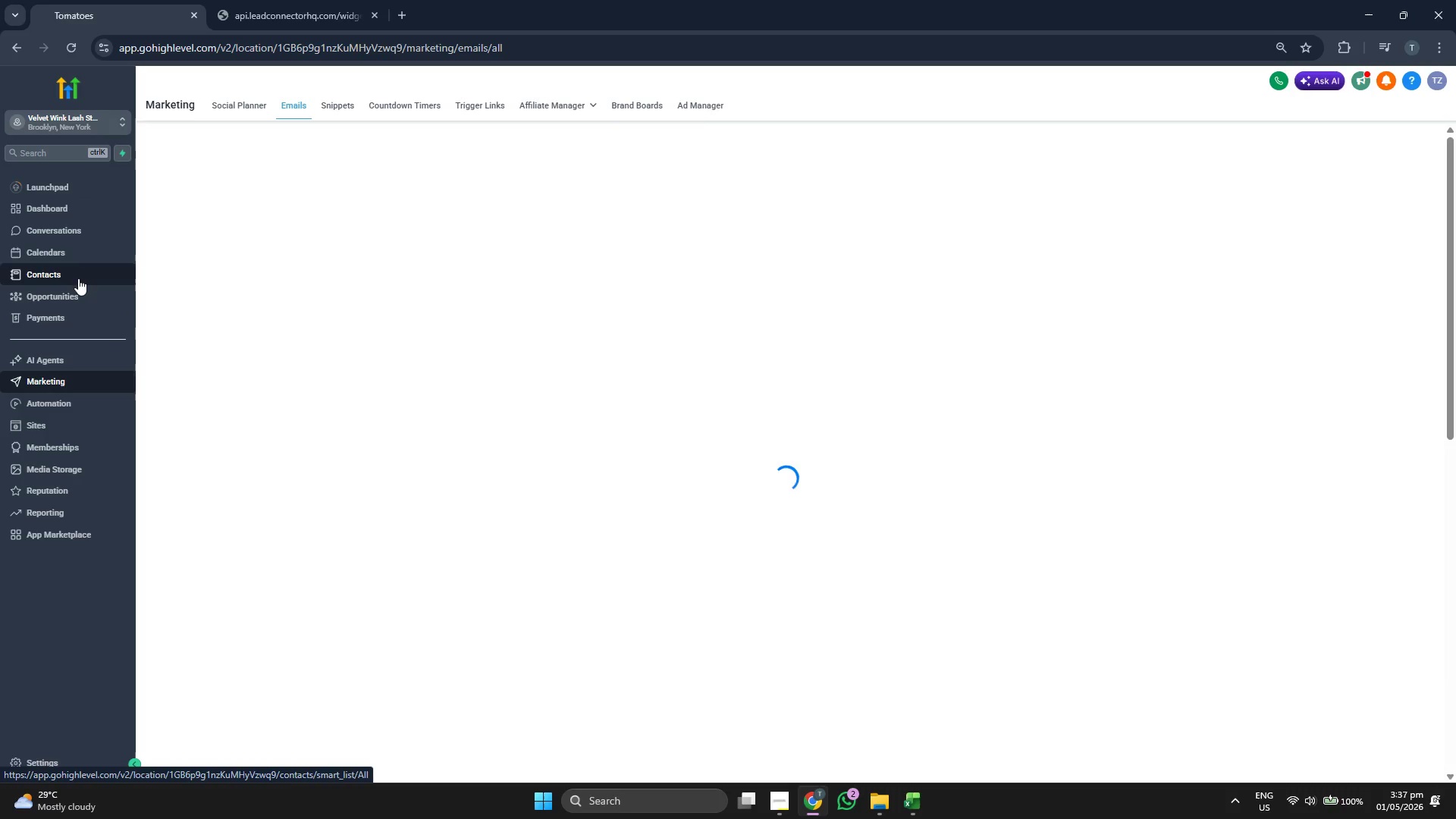 
scroll: coordinate [604, 412], scroll_direction: down, amount: 1.0
 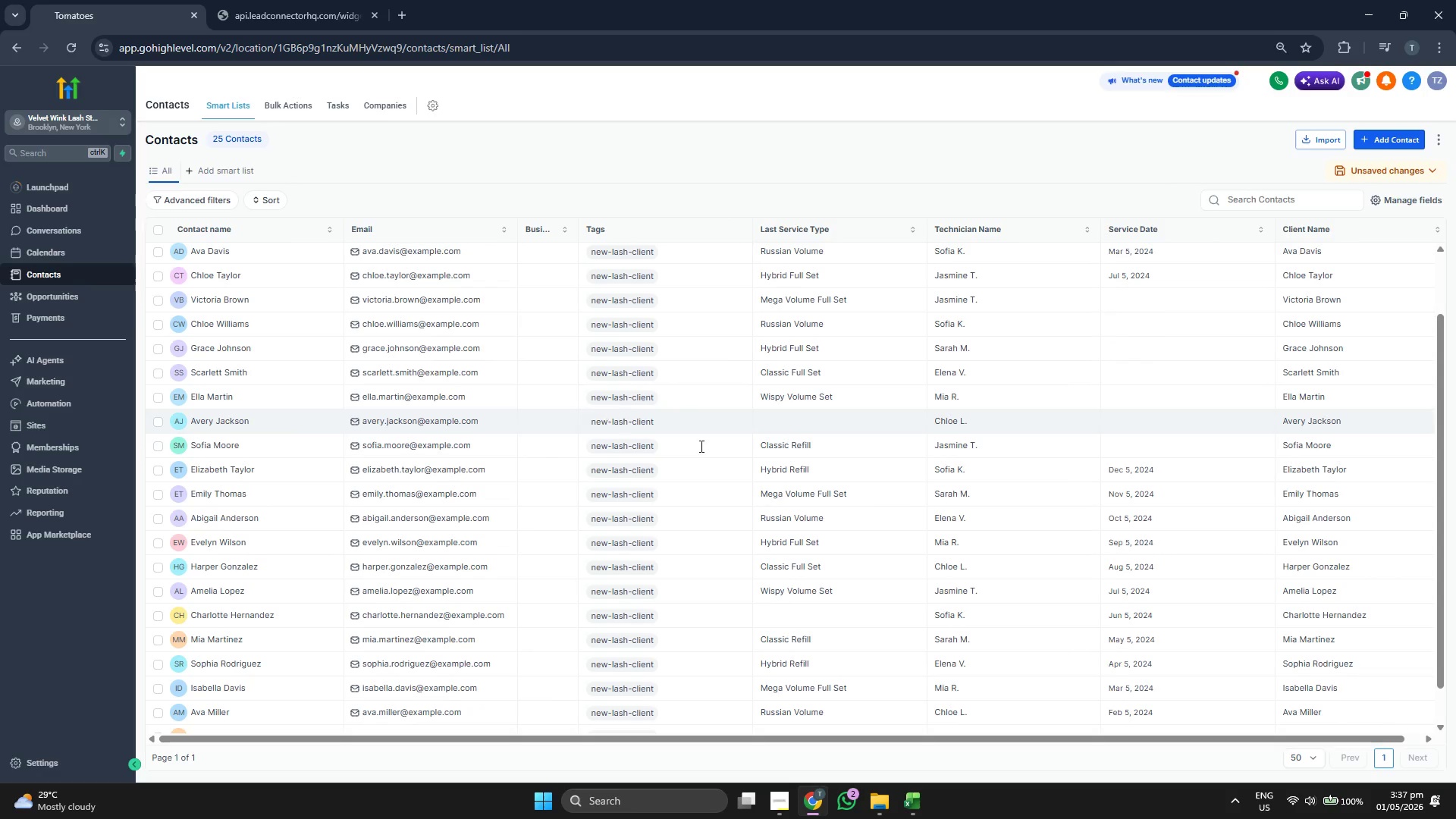 
scroll: coordinate [945, 513], scroll_direction: up, amount: 1.0
 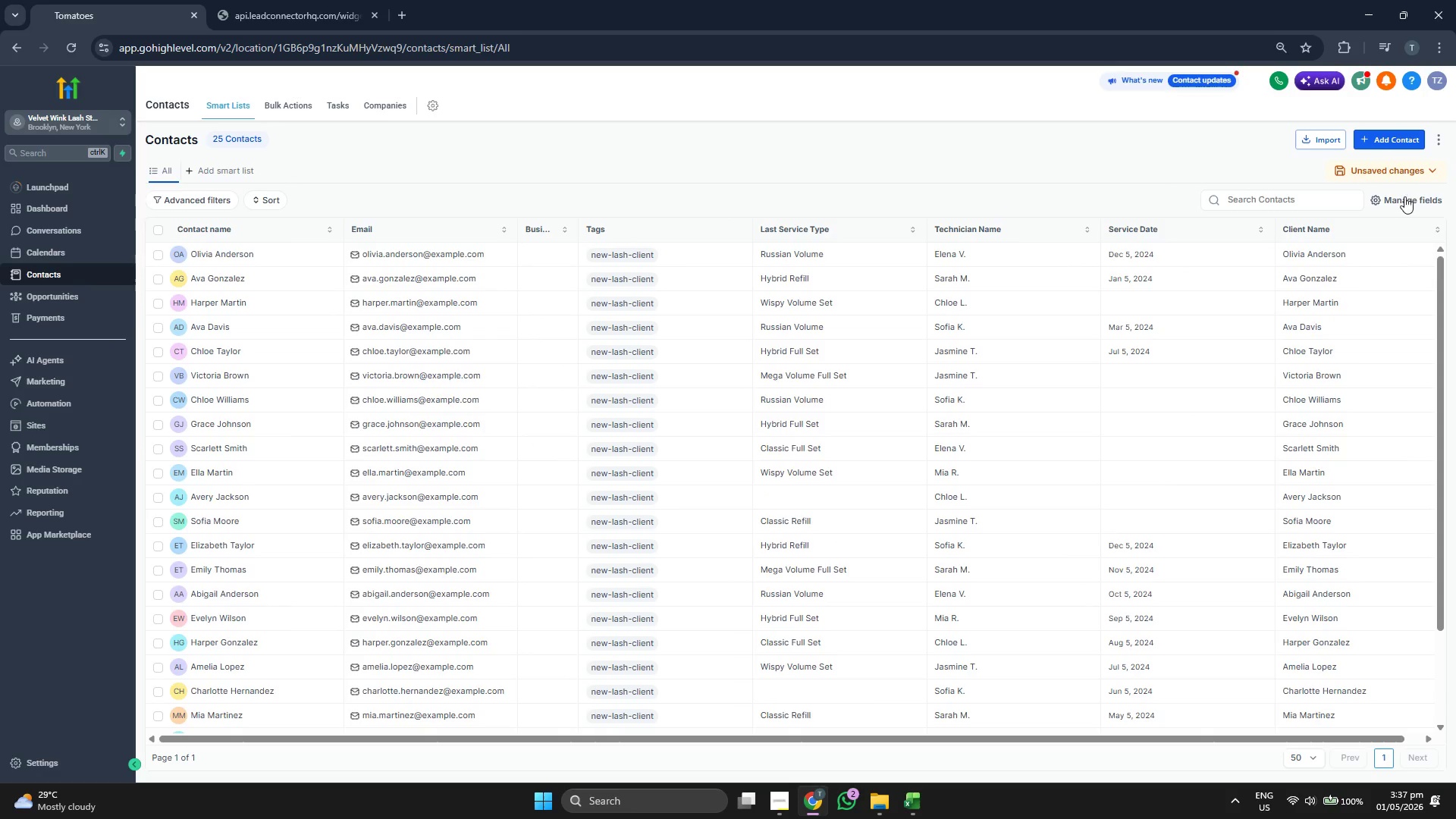 
left_click([1244, 221])
 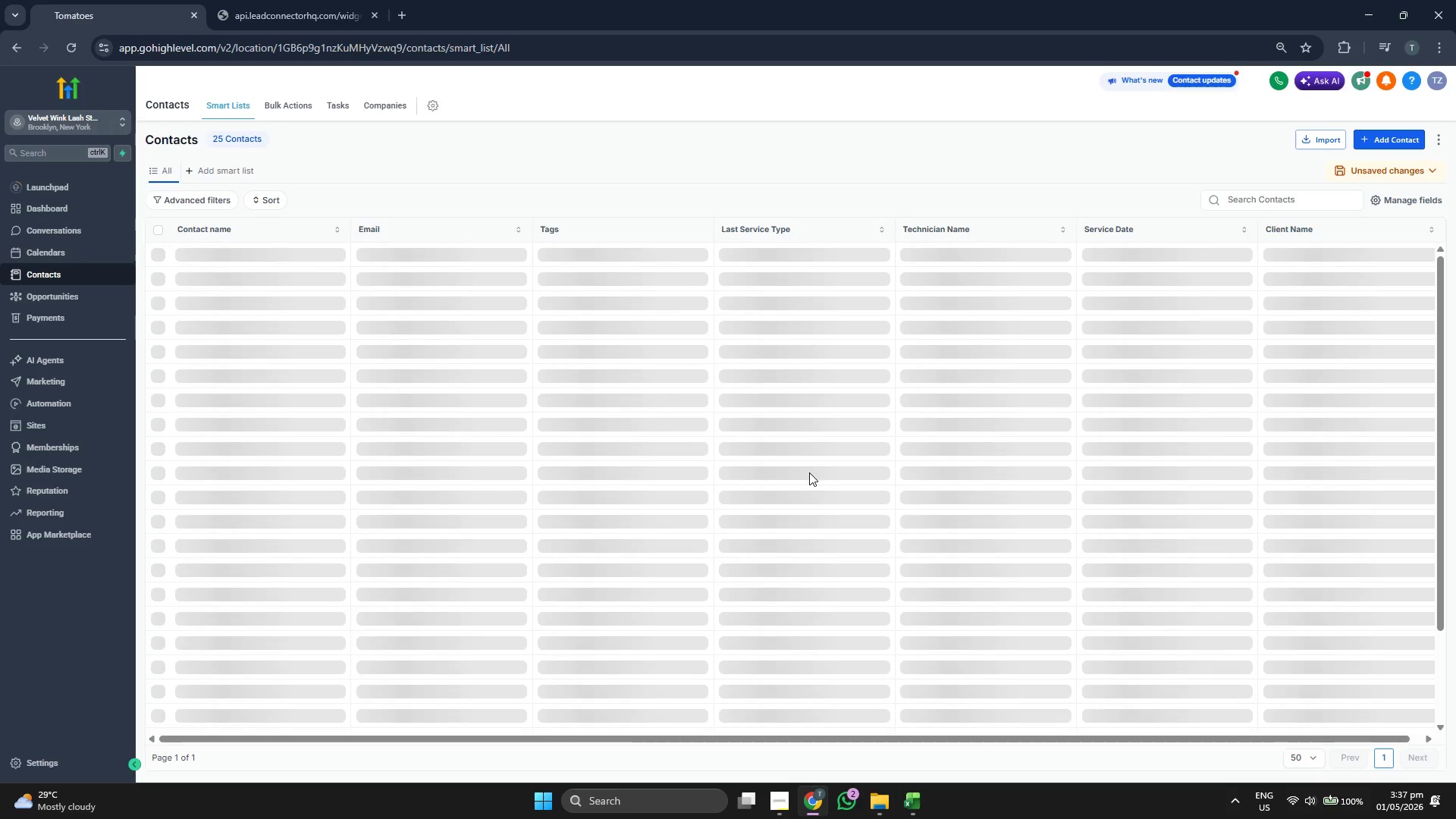 
wait(8.05)
 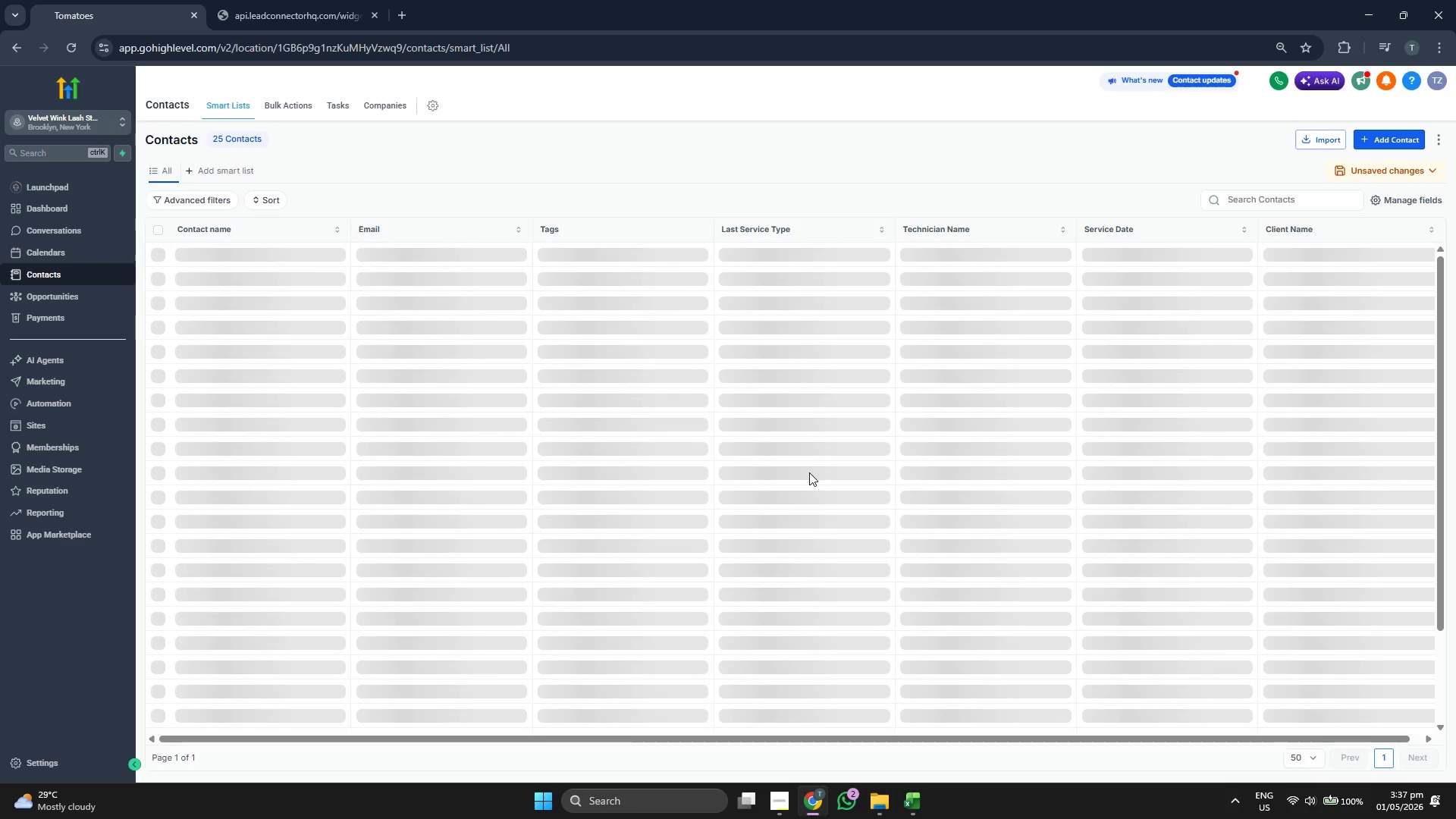 
left_click_drag(start_coordinate=[689, 737], to_coordinate=[639, 717])
 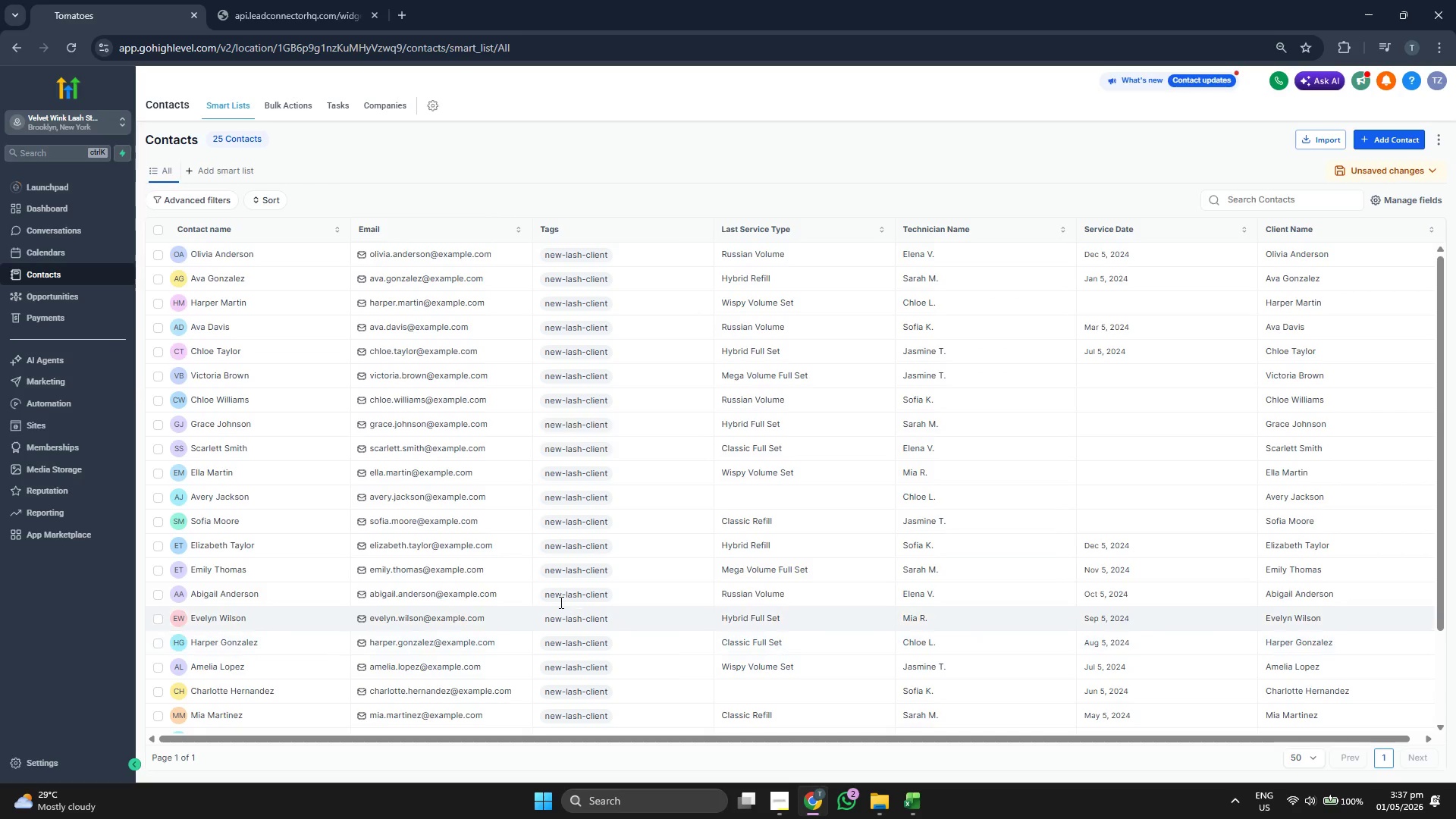 
scroll: coordinate [544, 586], scroll_direction: down, amount: 7.0
 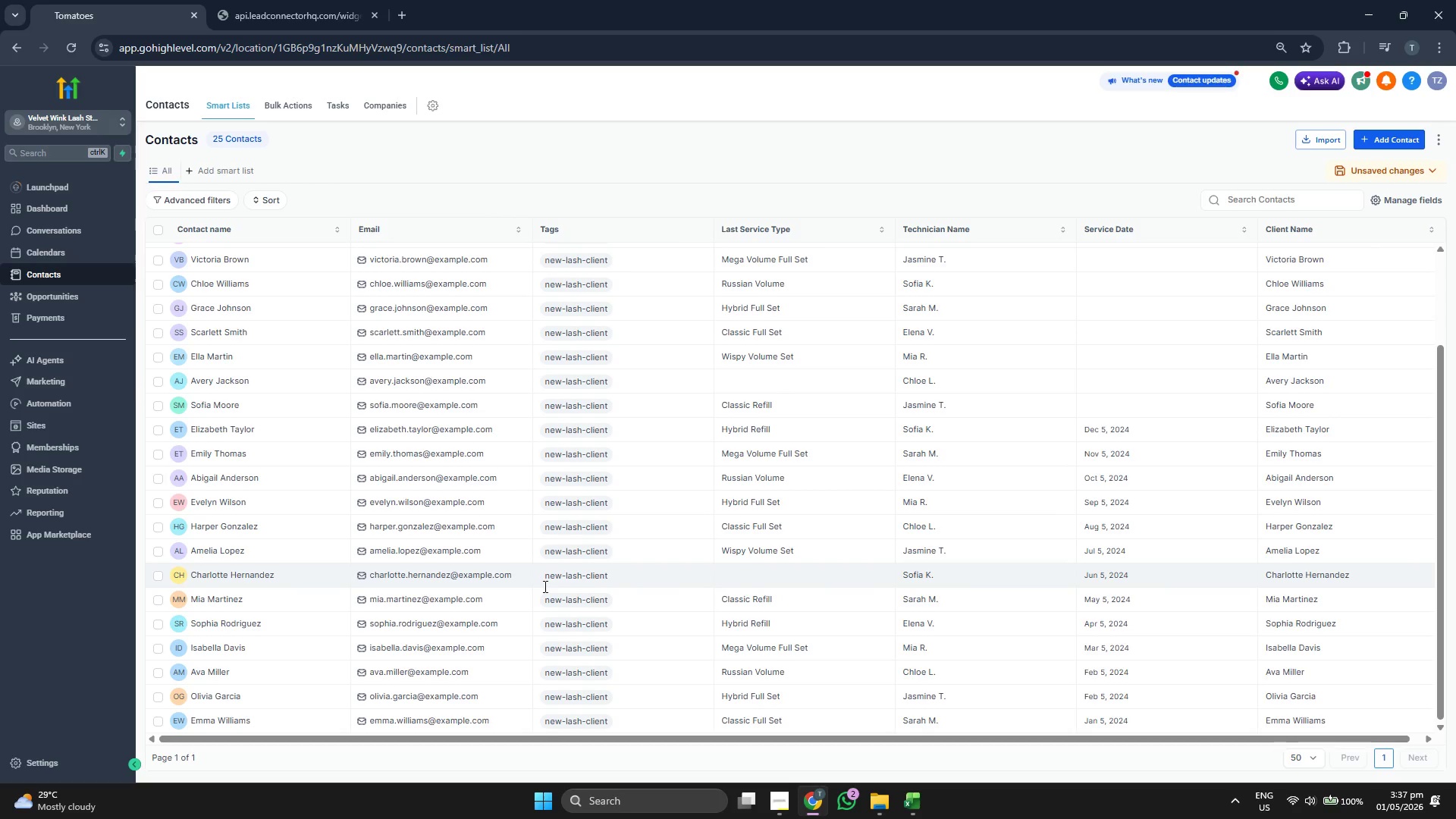 
scroll: coordinate [543, 587], scroll_direction: up, amount: 9.0
 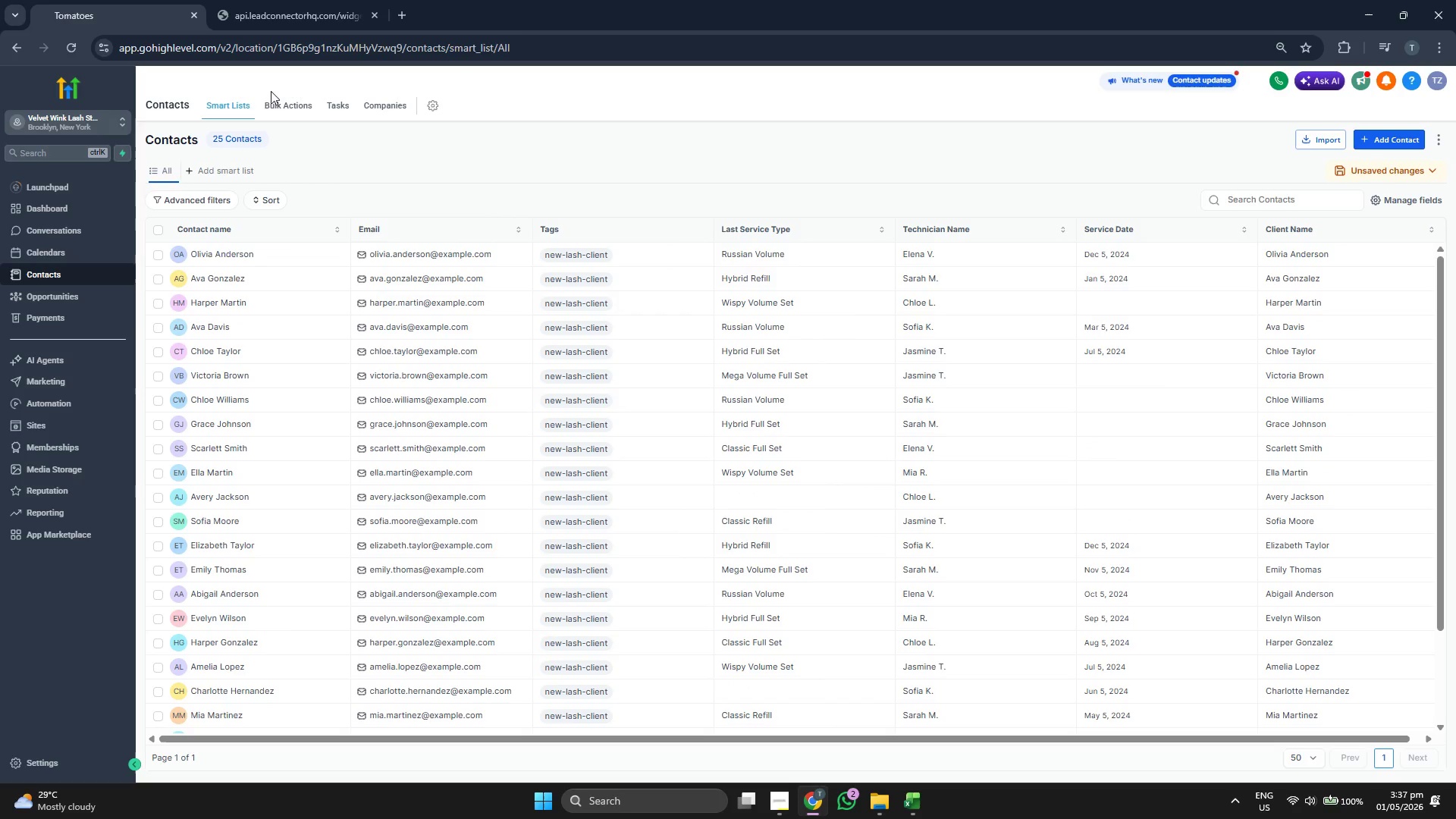 
double_click([265, 98])
 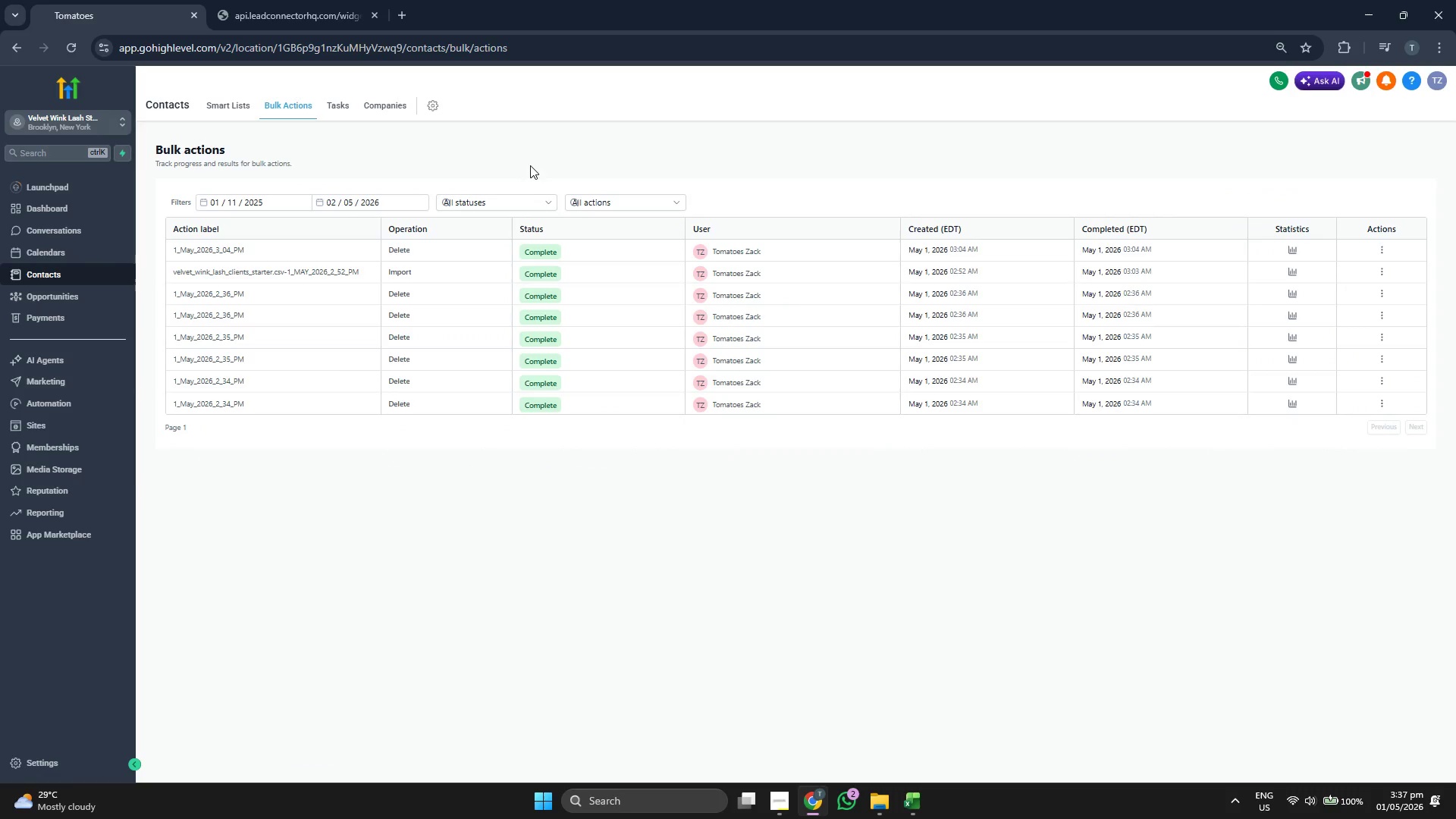 
left_click([229, 110])
 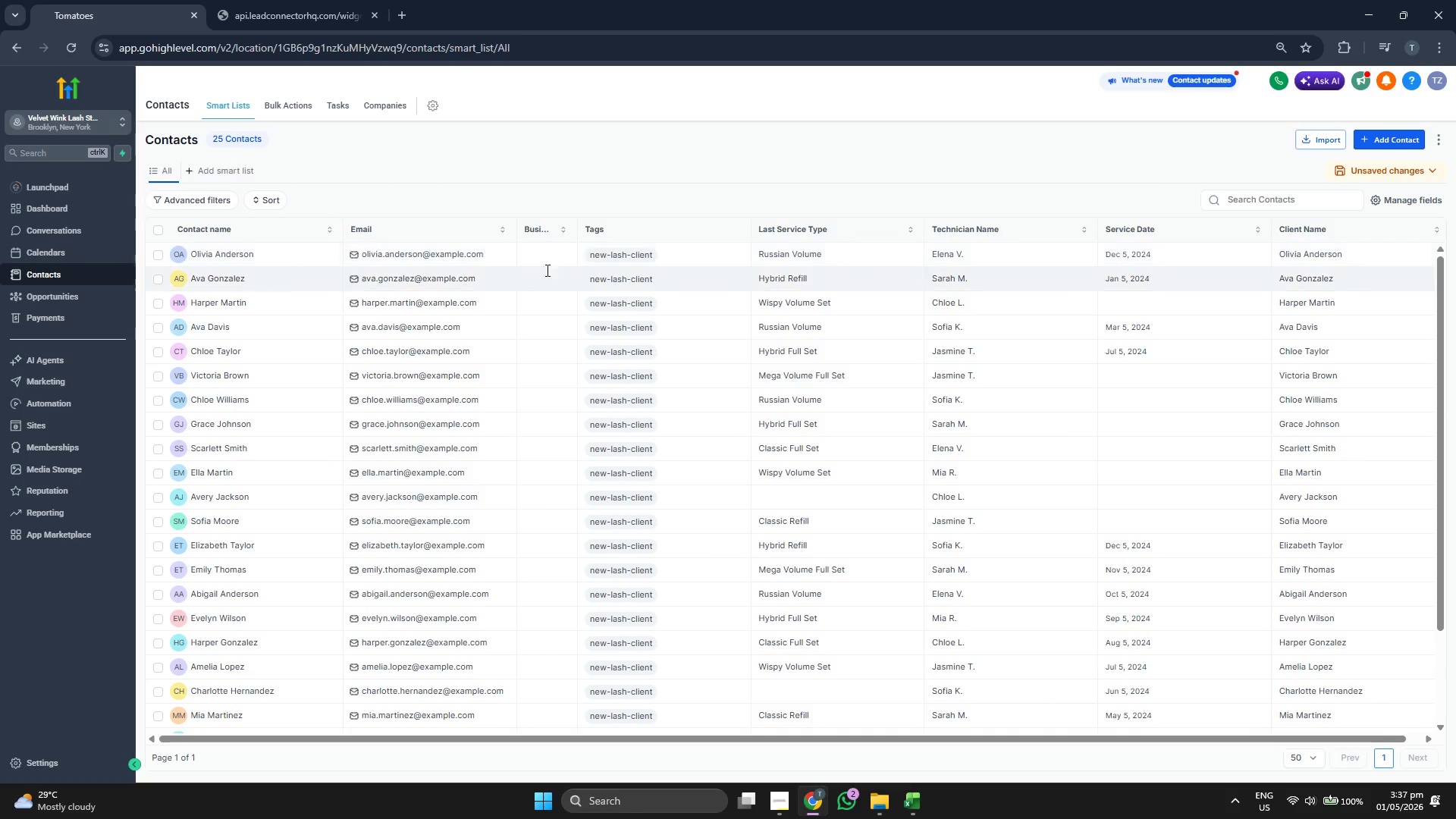 
wait(5.47)
 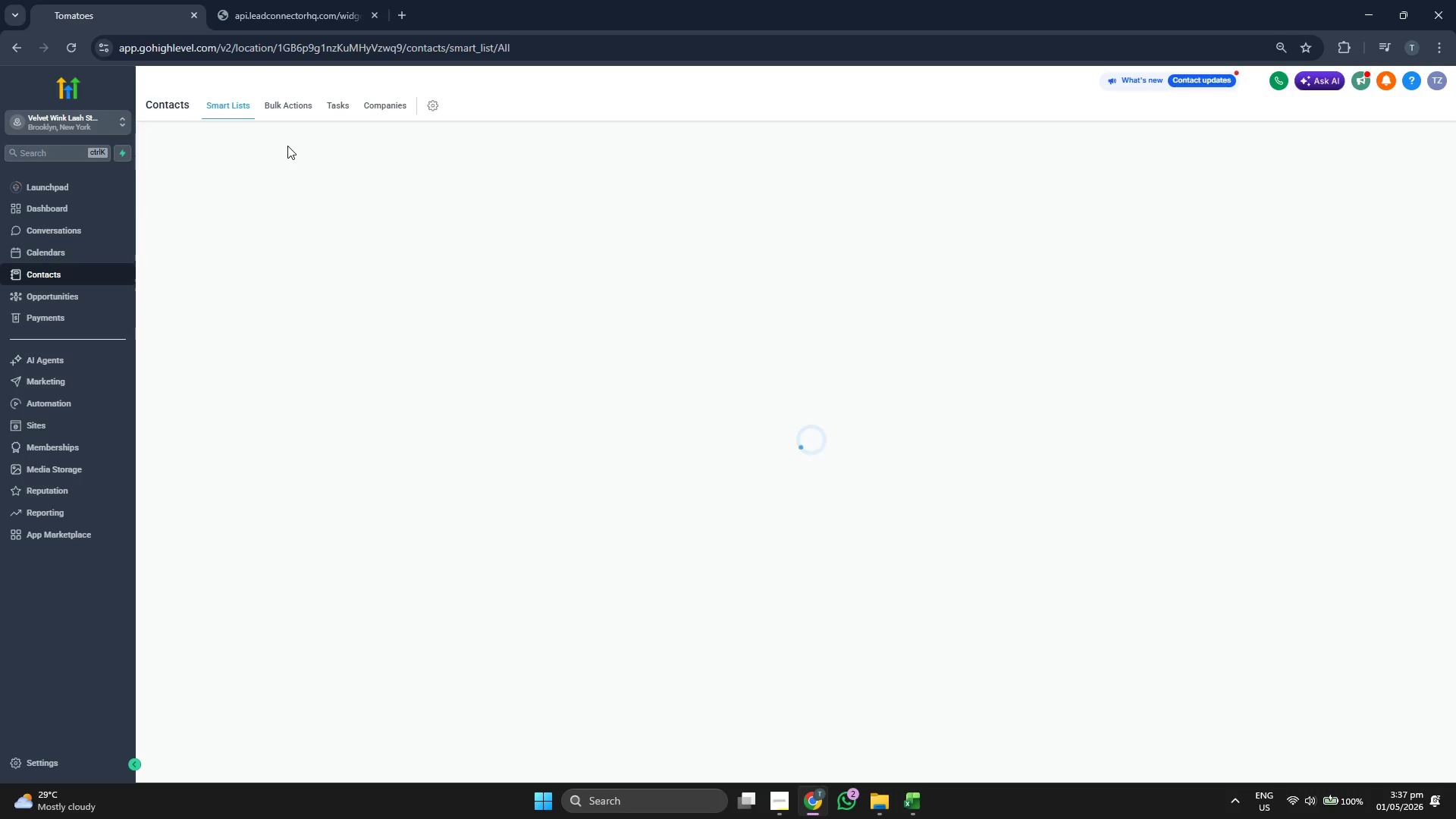 
scroll: coordinate [657, 392], scroll_direction: down, amount: 1.0
 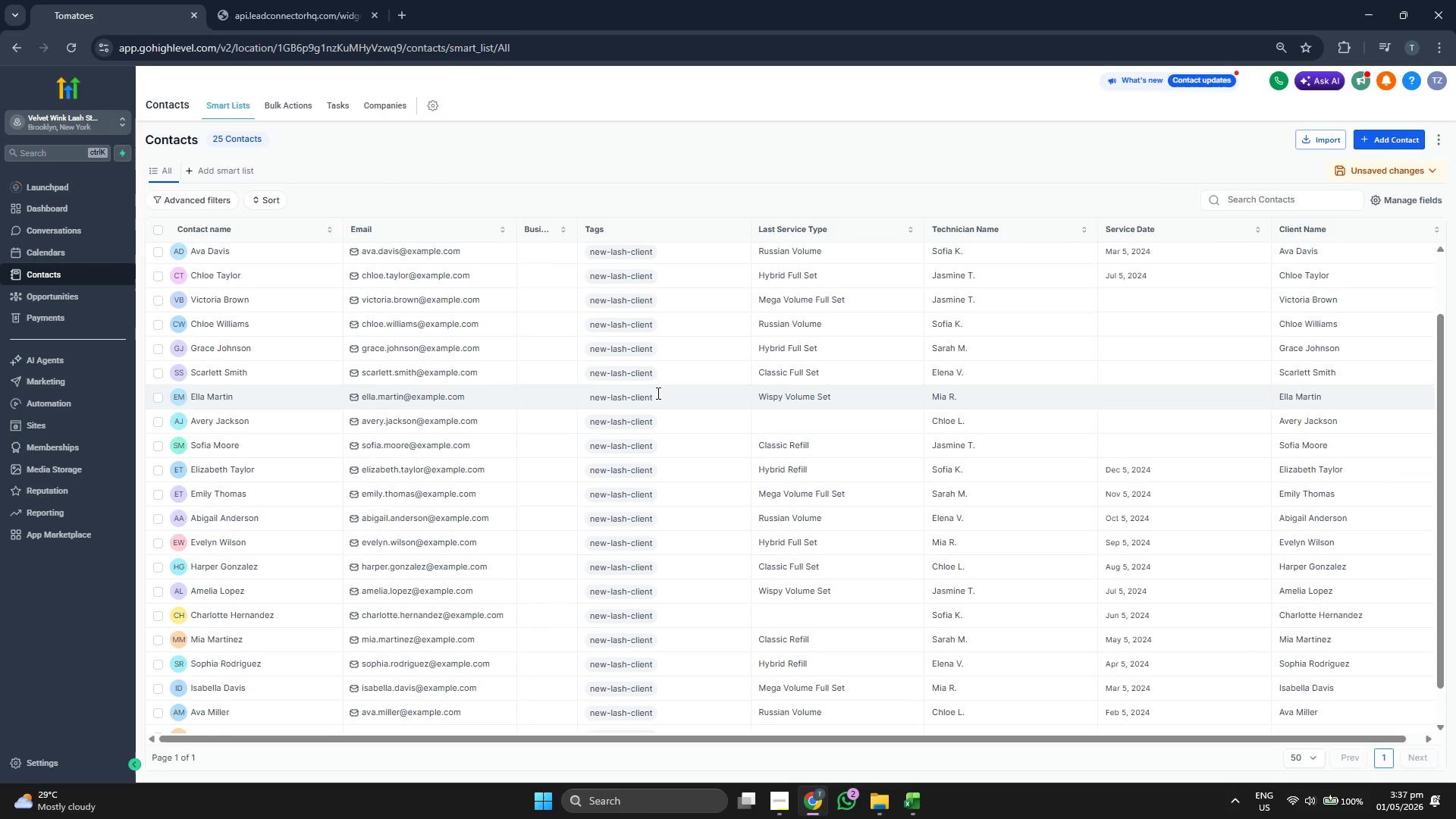 
scroll: coordinate [657, 393], scroll_direction: up, amount: 1.0
 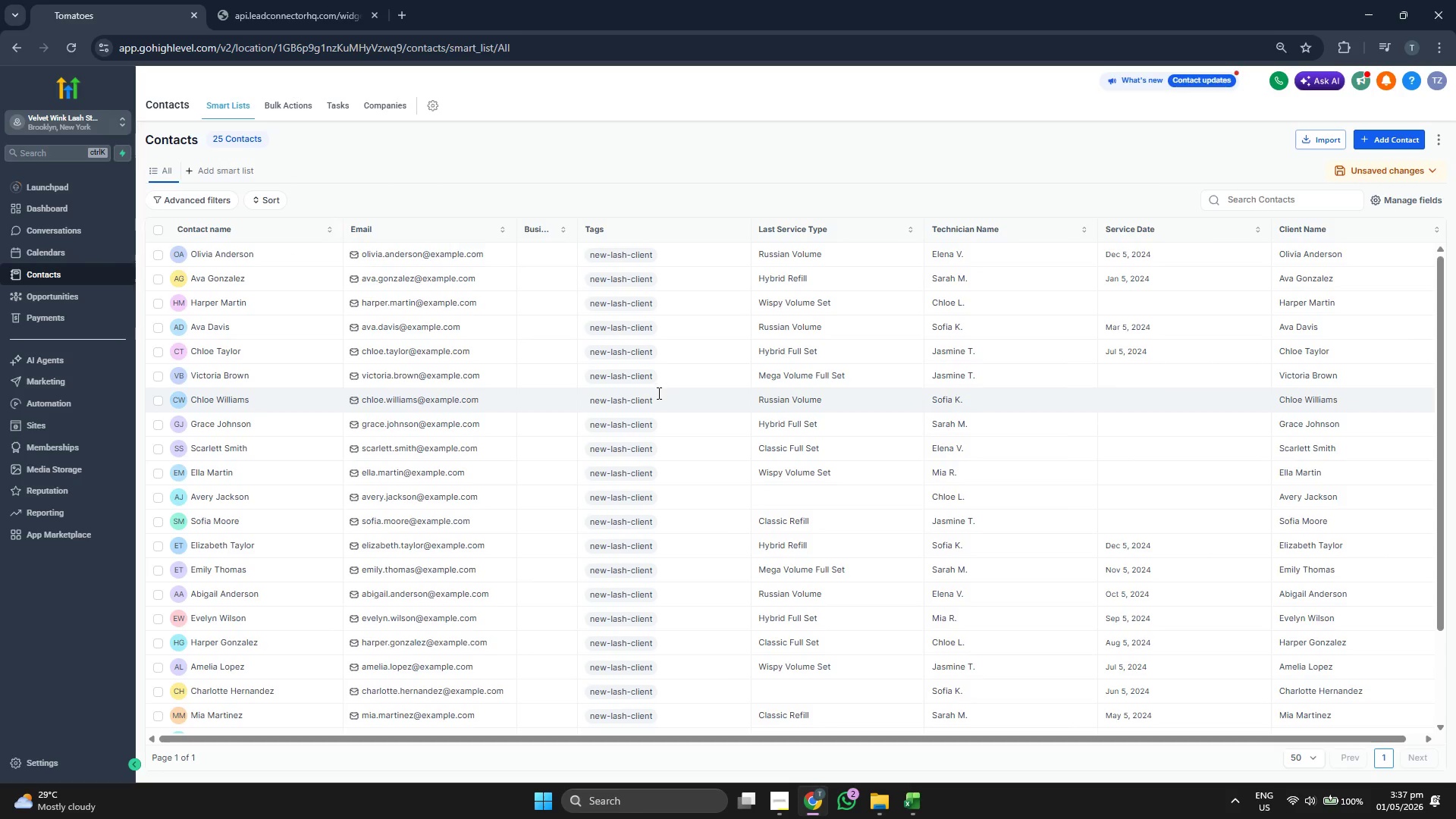 
scroll: coordinate [675, 397], scroll_direction: down, amount: 1.0
 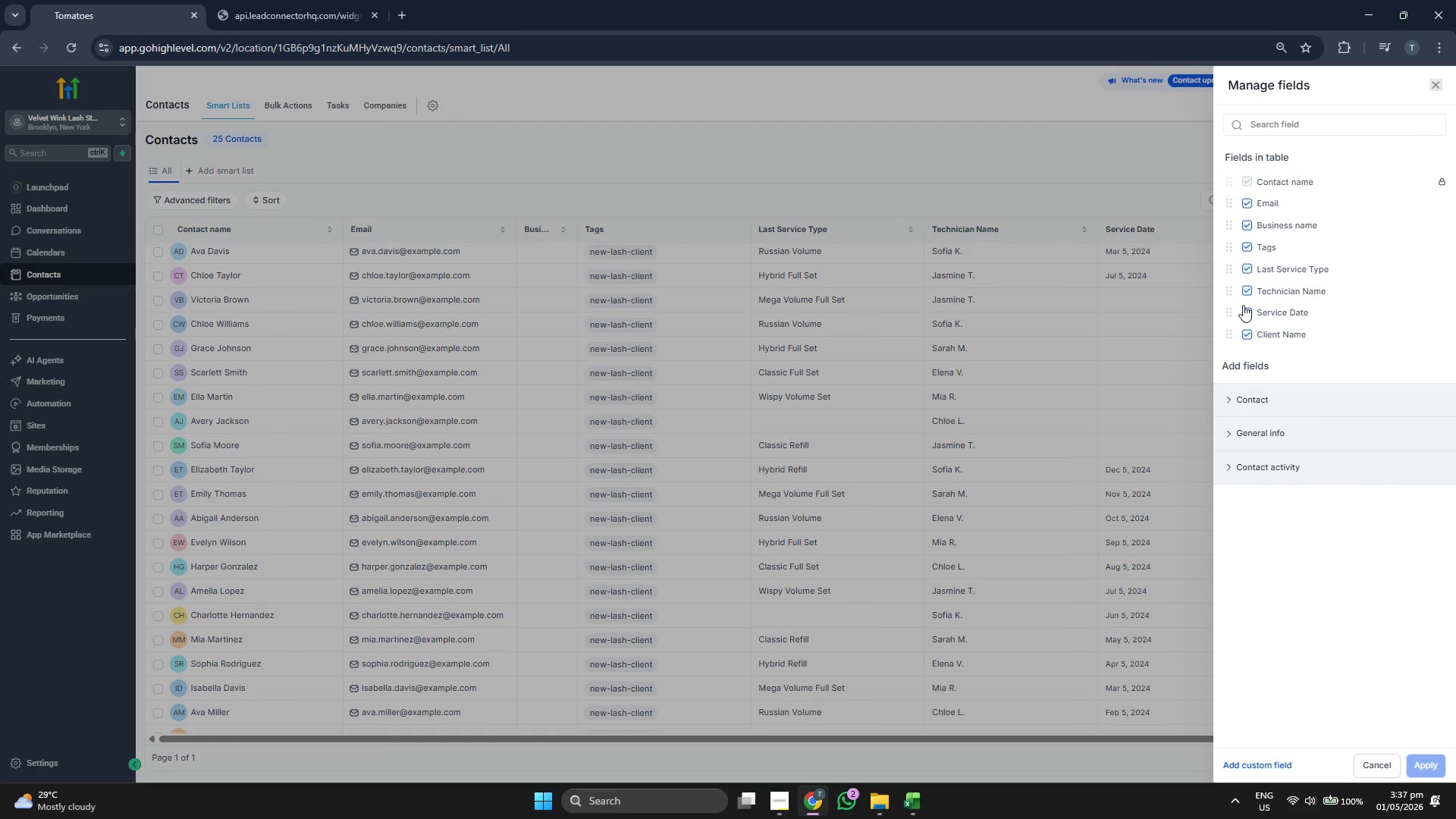 
left_click([1245, 224])
 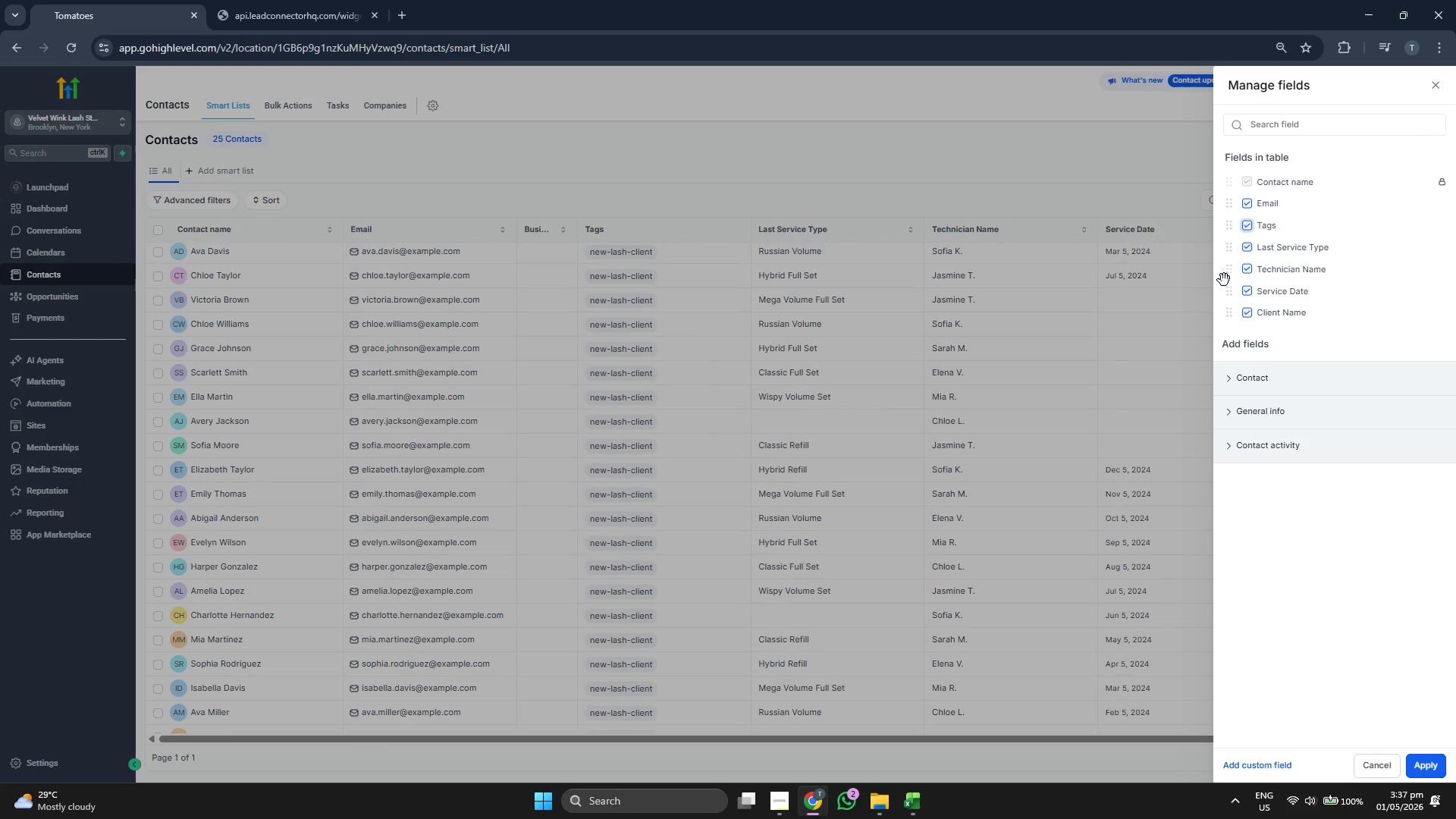 
left_click_drag(start_coordinate=[1225, 290], to_coordinate=[1228, 245])
 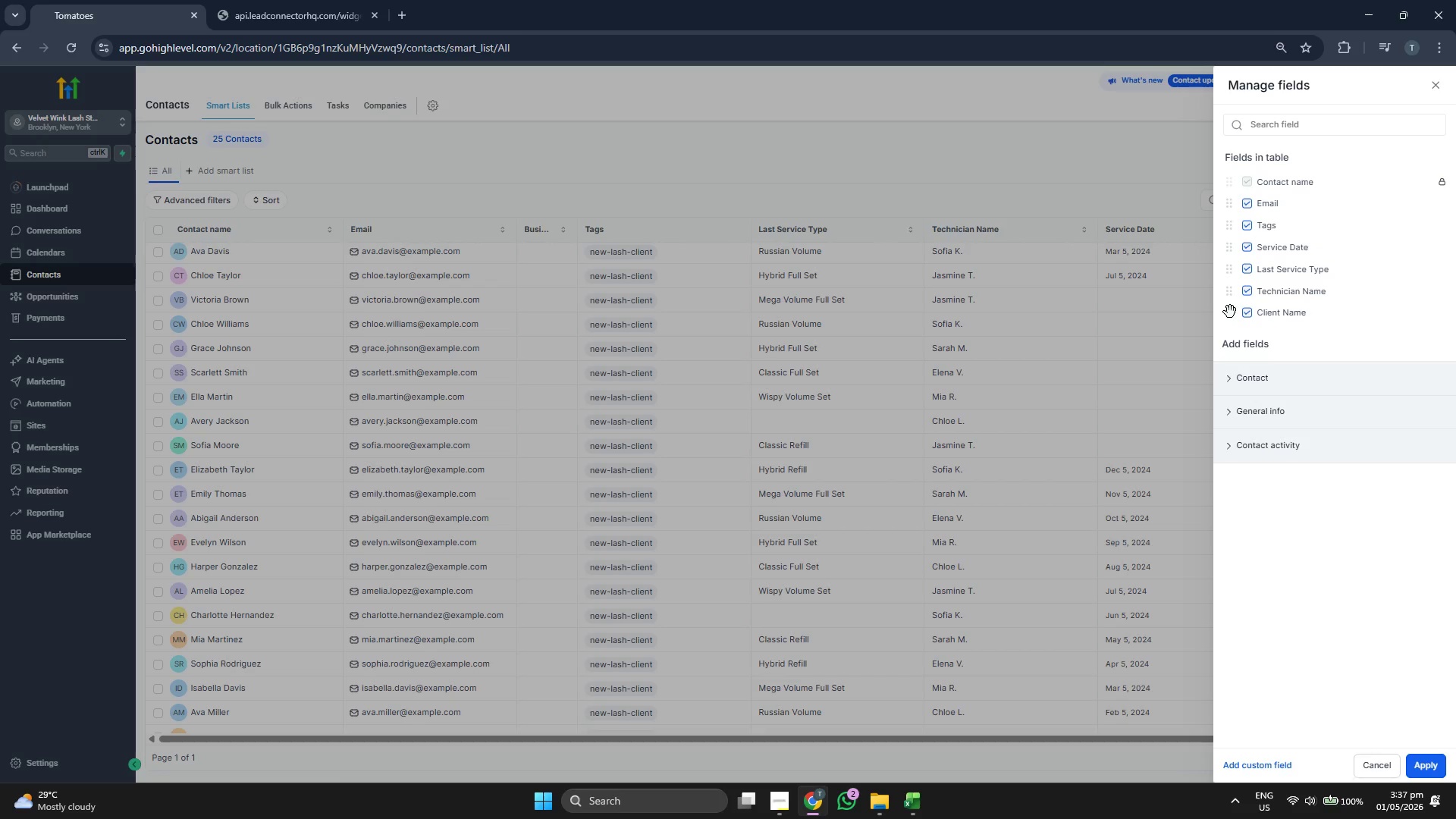 
left_click_drag(start_coordinate=[1228, 310], to_coordinate=[1232, 199])
 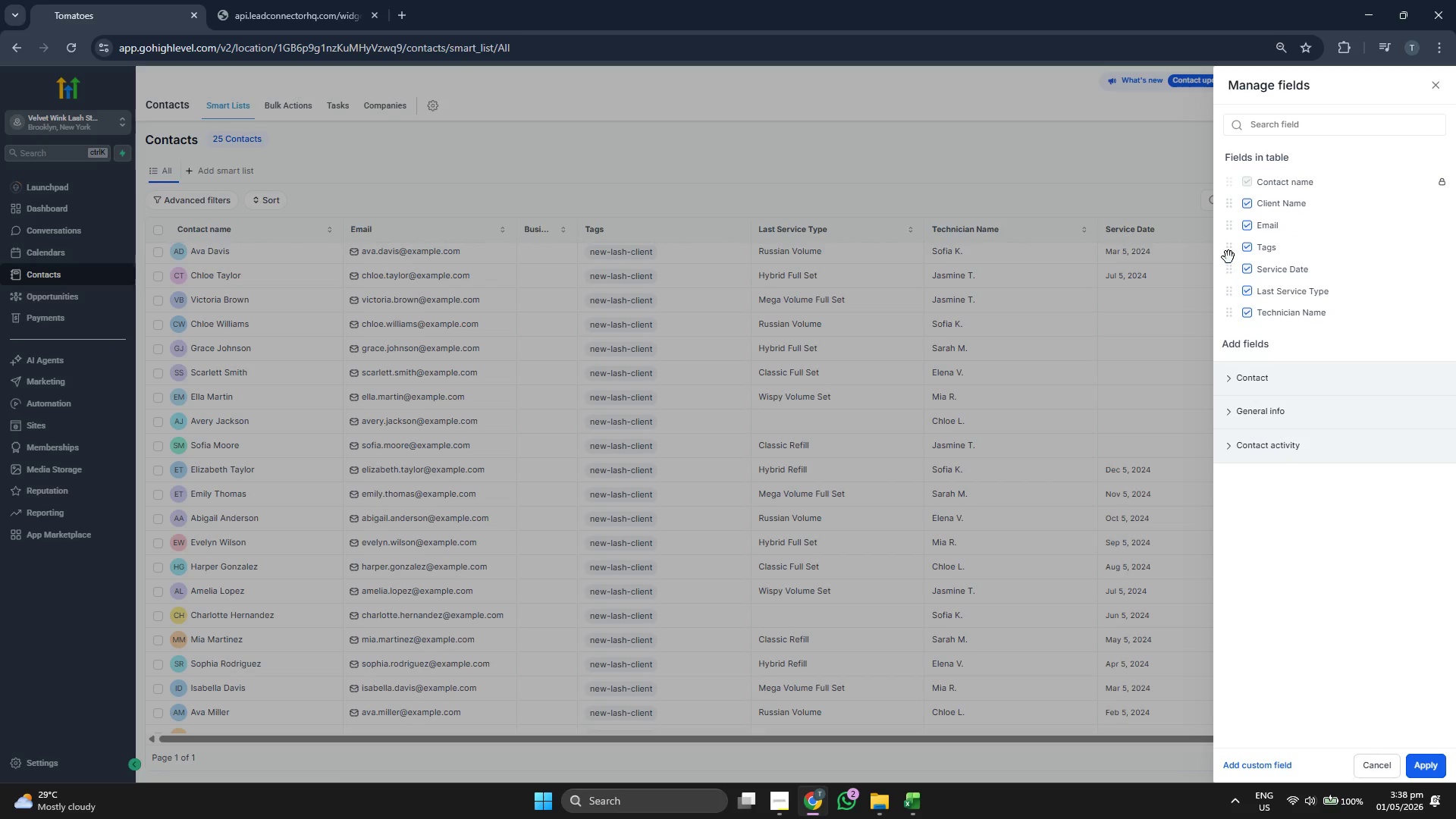 
left_click_drag(start_coordinate=[1229, 249], to_coordinate=[1231, 313])
 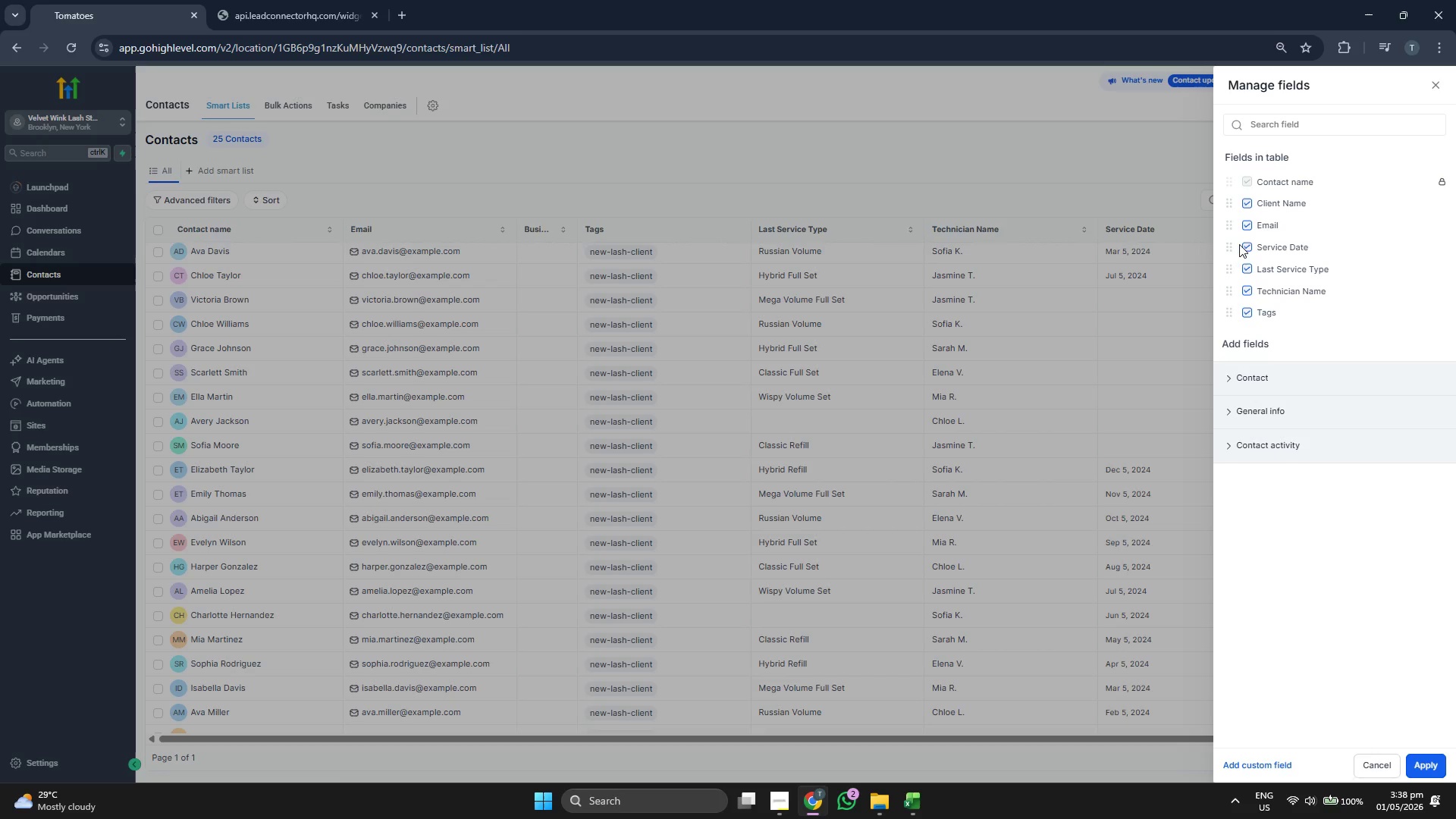 
left_click_drag(start_coordinate=[1229, 246], to_coordinate=[1229, 285])
 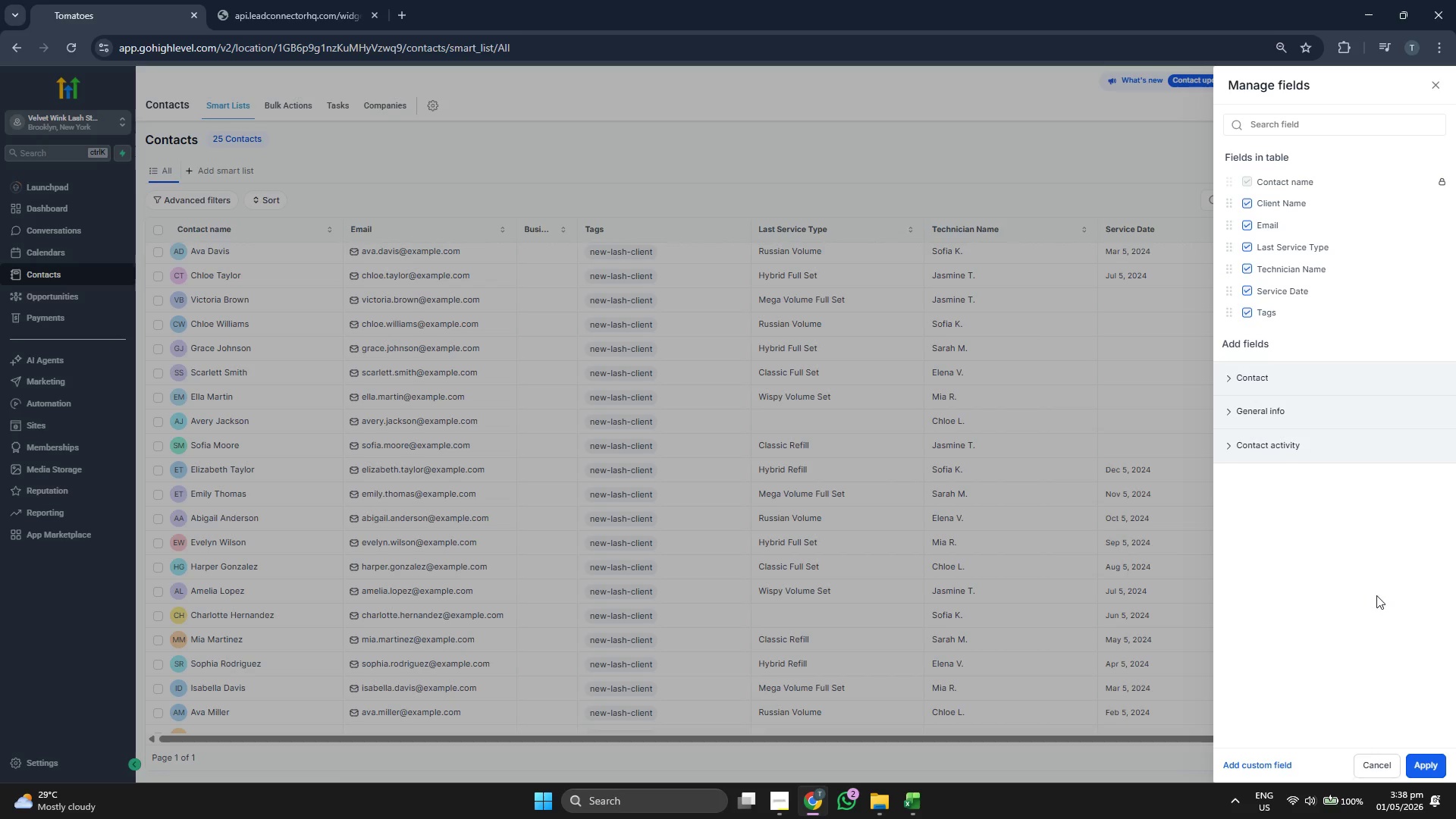 
left_click([1423, 768])
 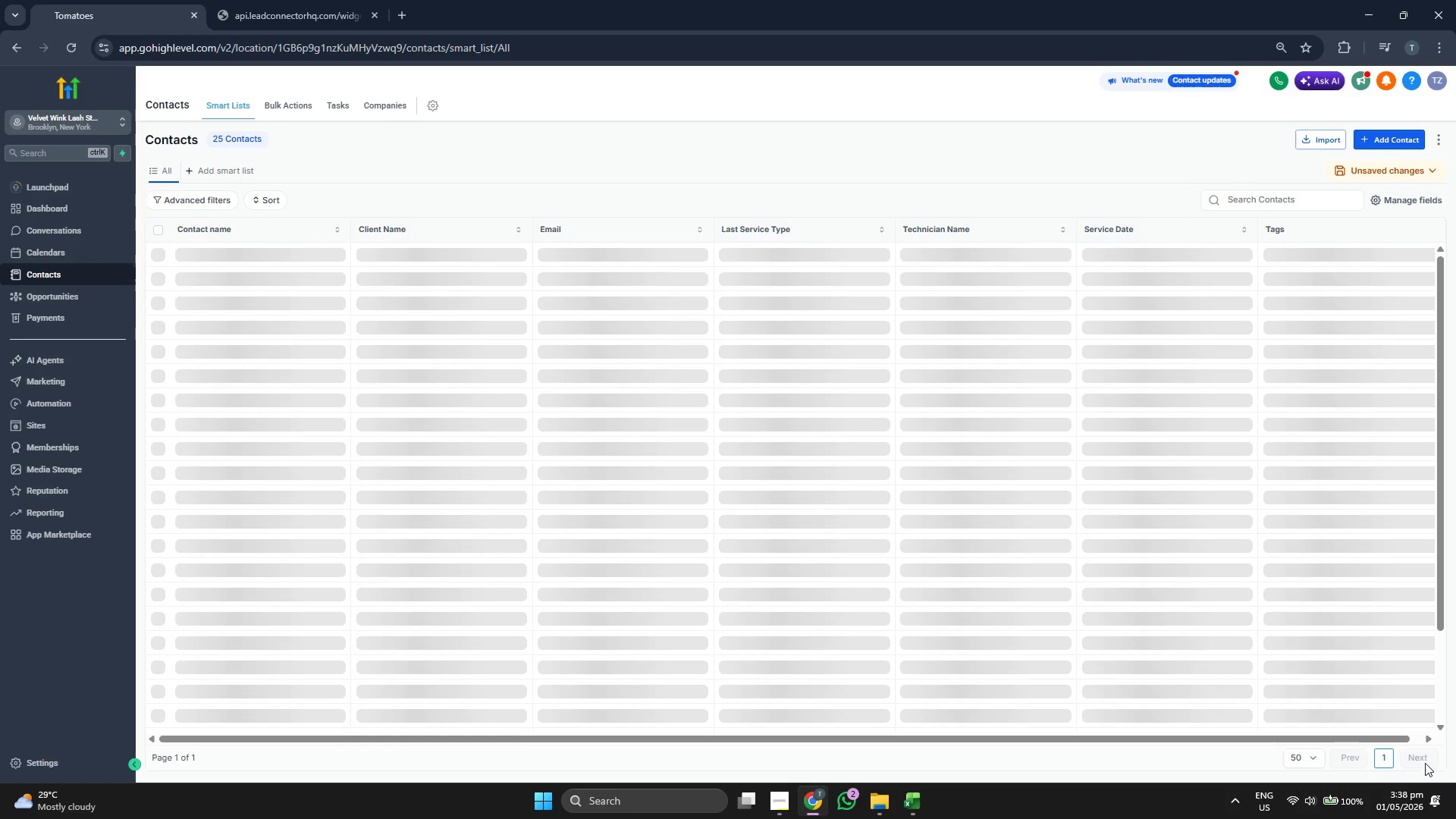 
mouse_move([603, 444])
 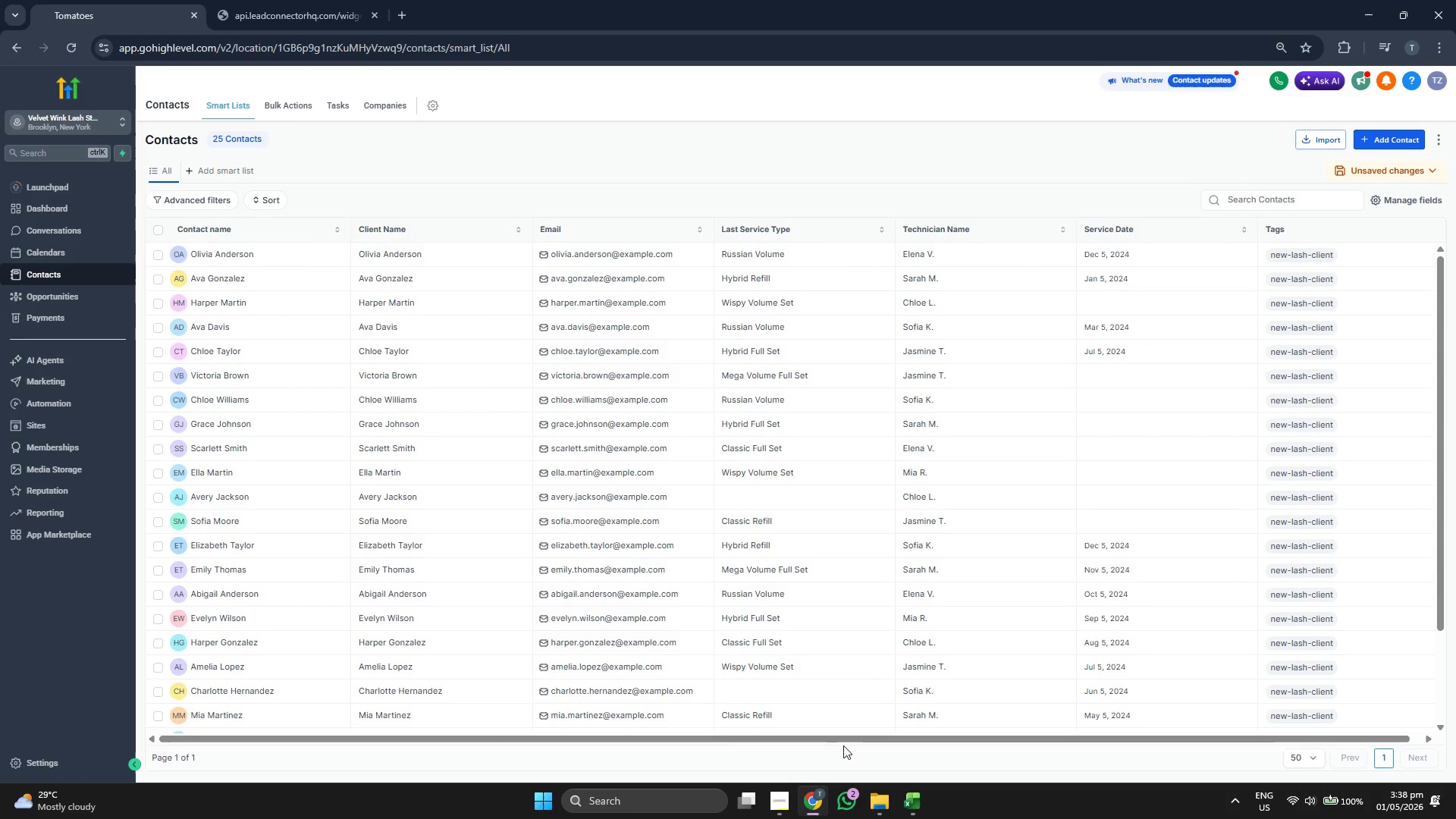 
left_click_drag(start_coordinate=[839, 739], to_coordinate=[867, 741])
 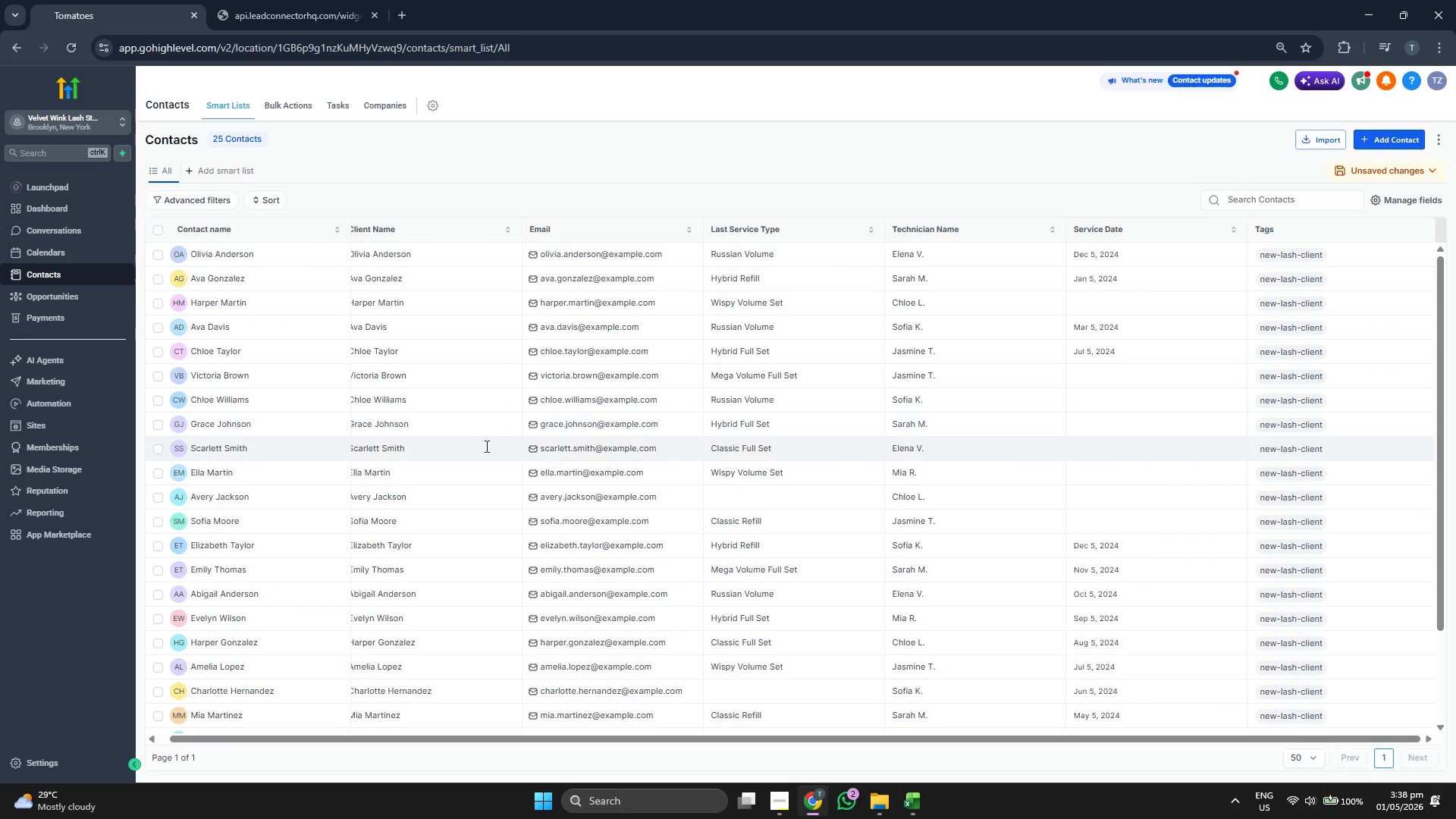 
left_click([33, 381])
 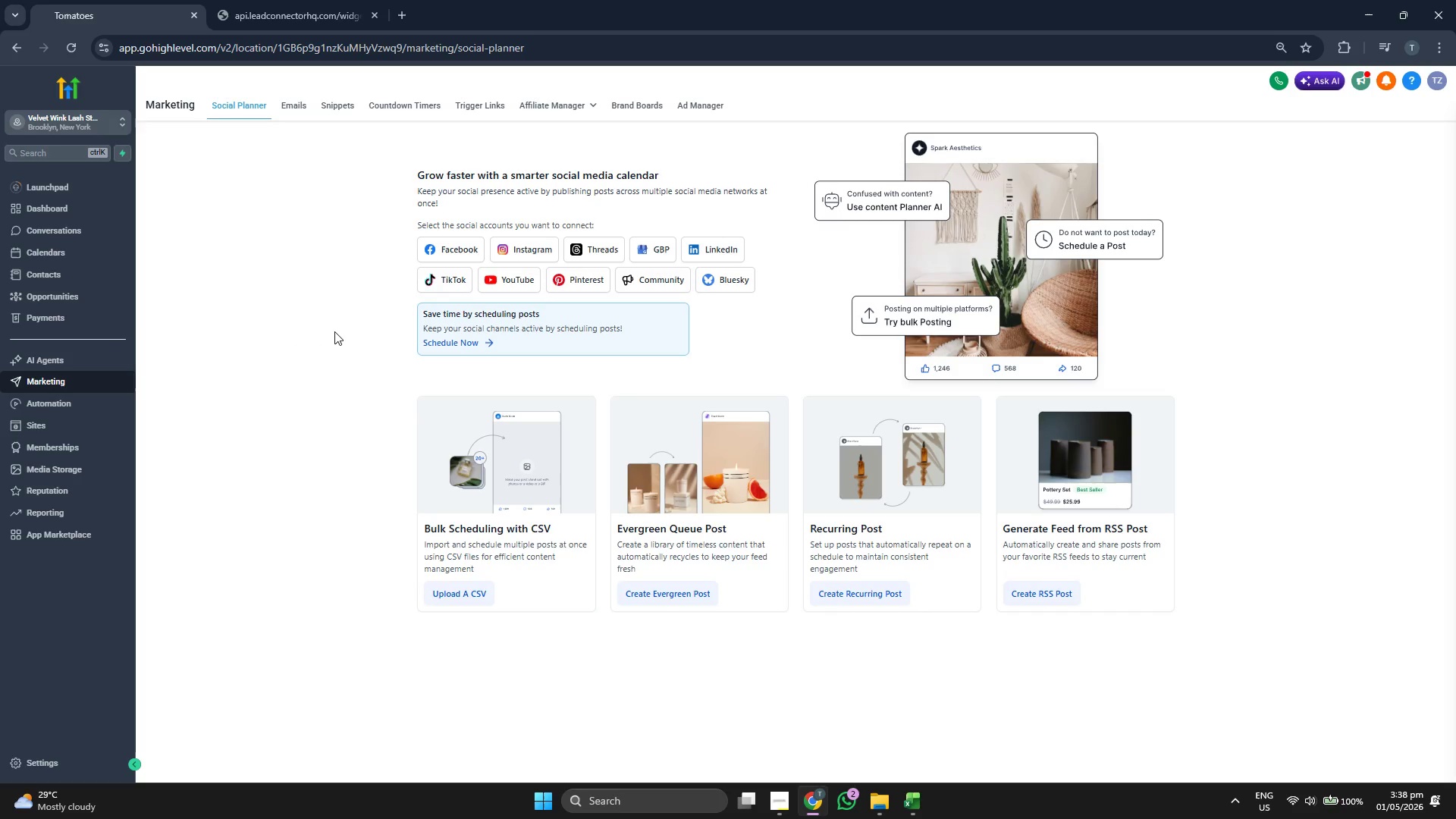 
wait(6.75)
 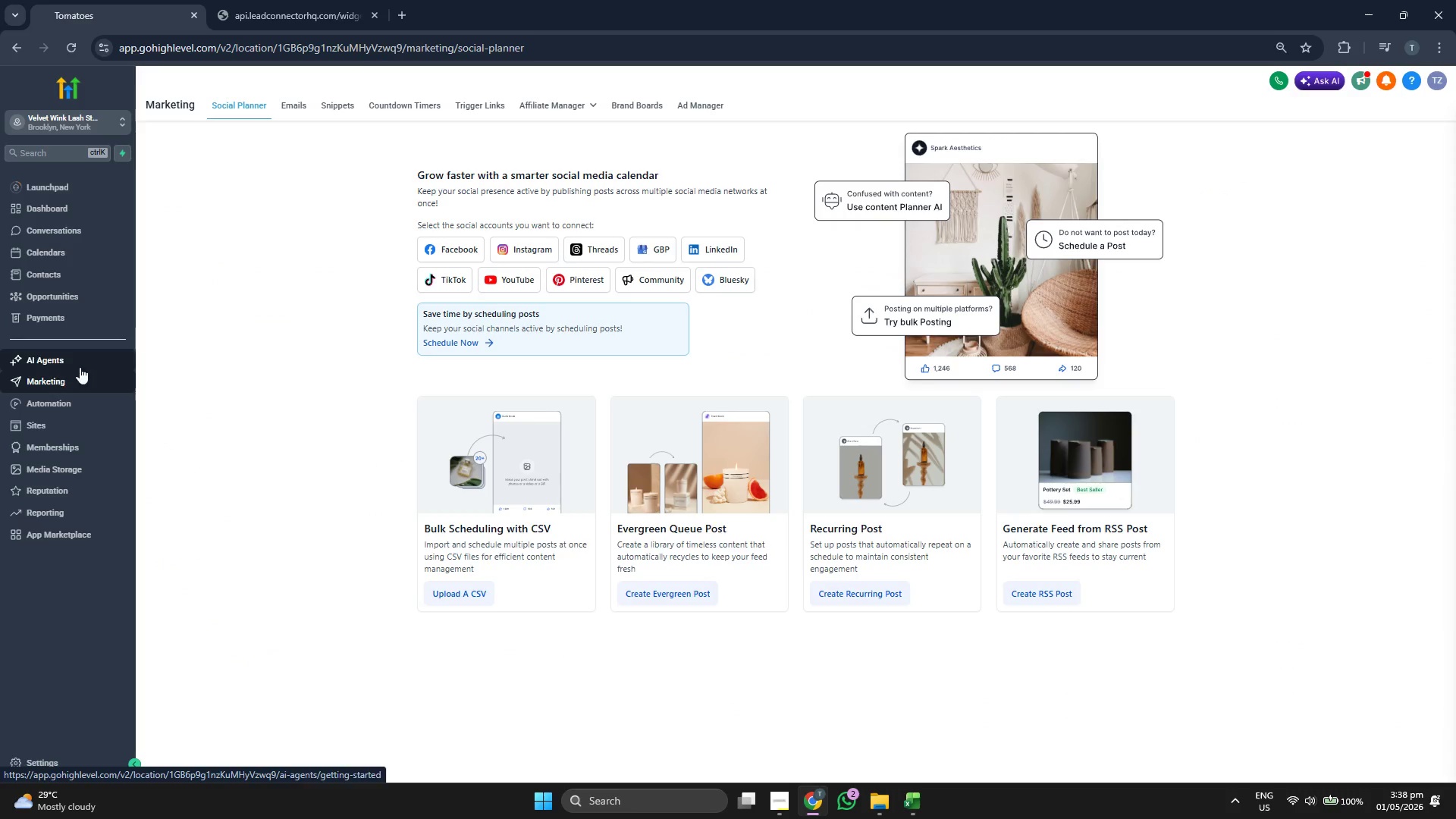 
left_click([303, 110])
 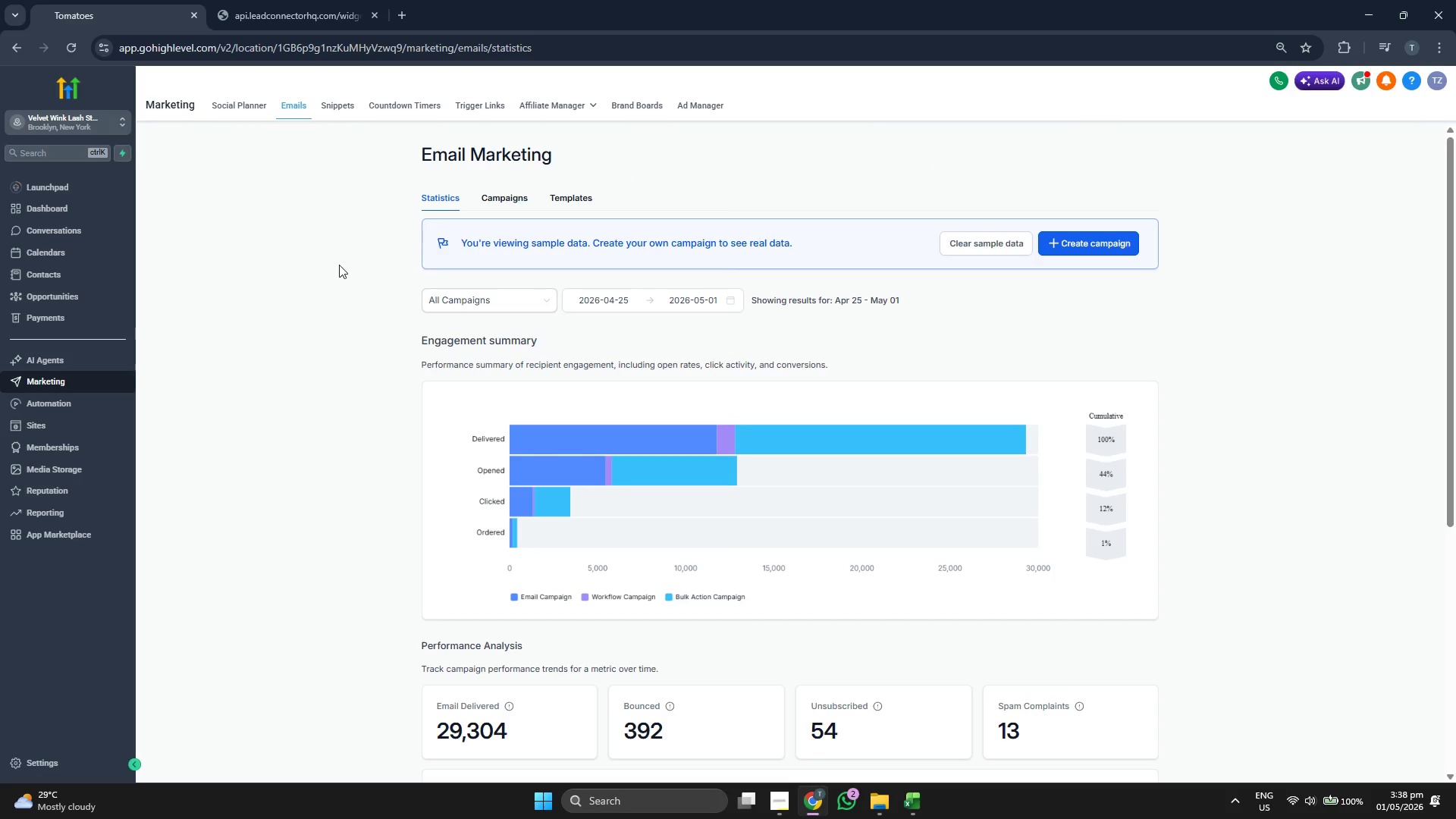 
wait(6.11)
 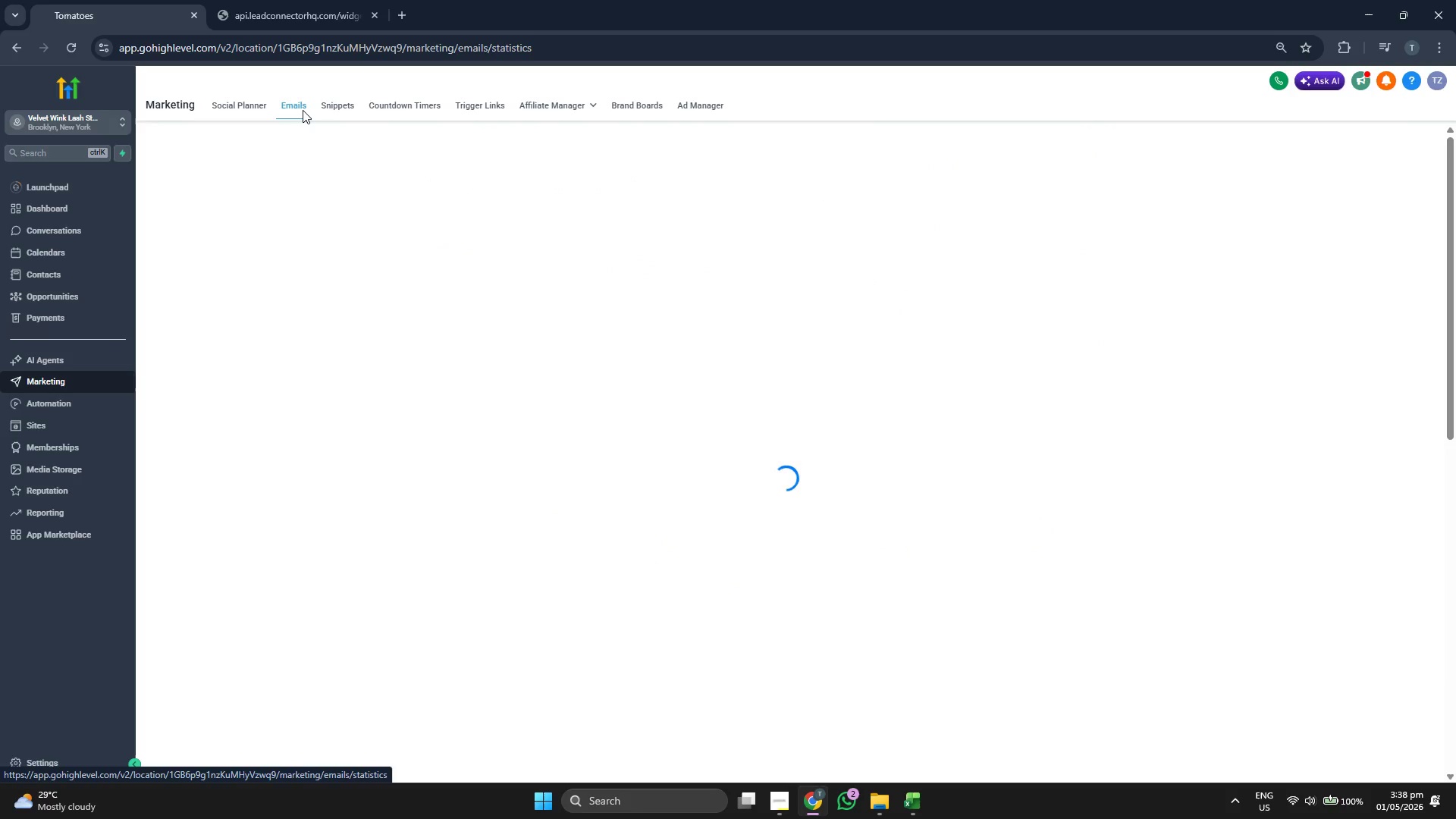 
scroll: coordinate [294, 281], scroll_direction: down, amount: 1.0
 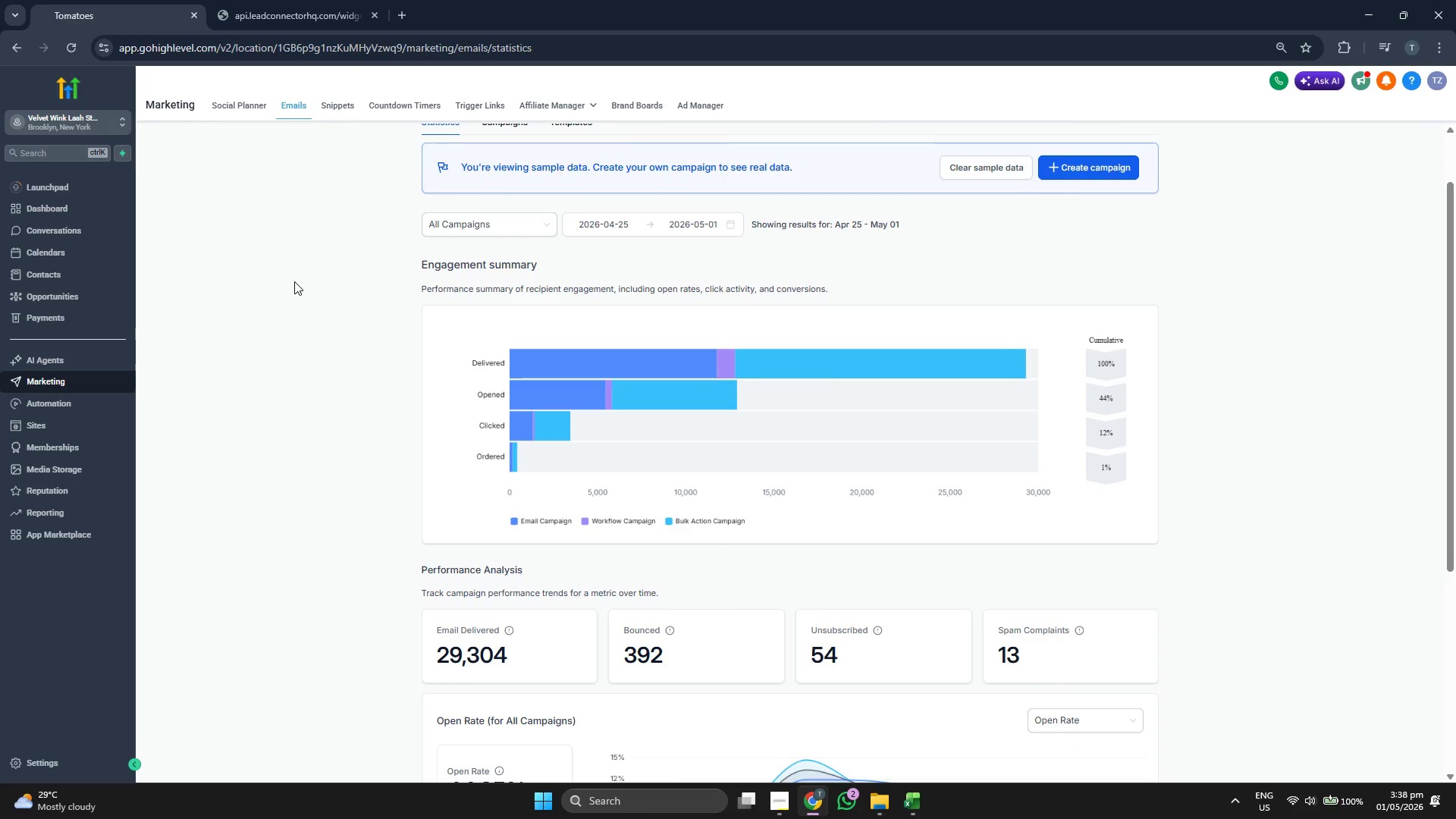 
scroll: coordinate [294, 281], scroll_direction: up, amount: 1.0
 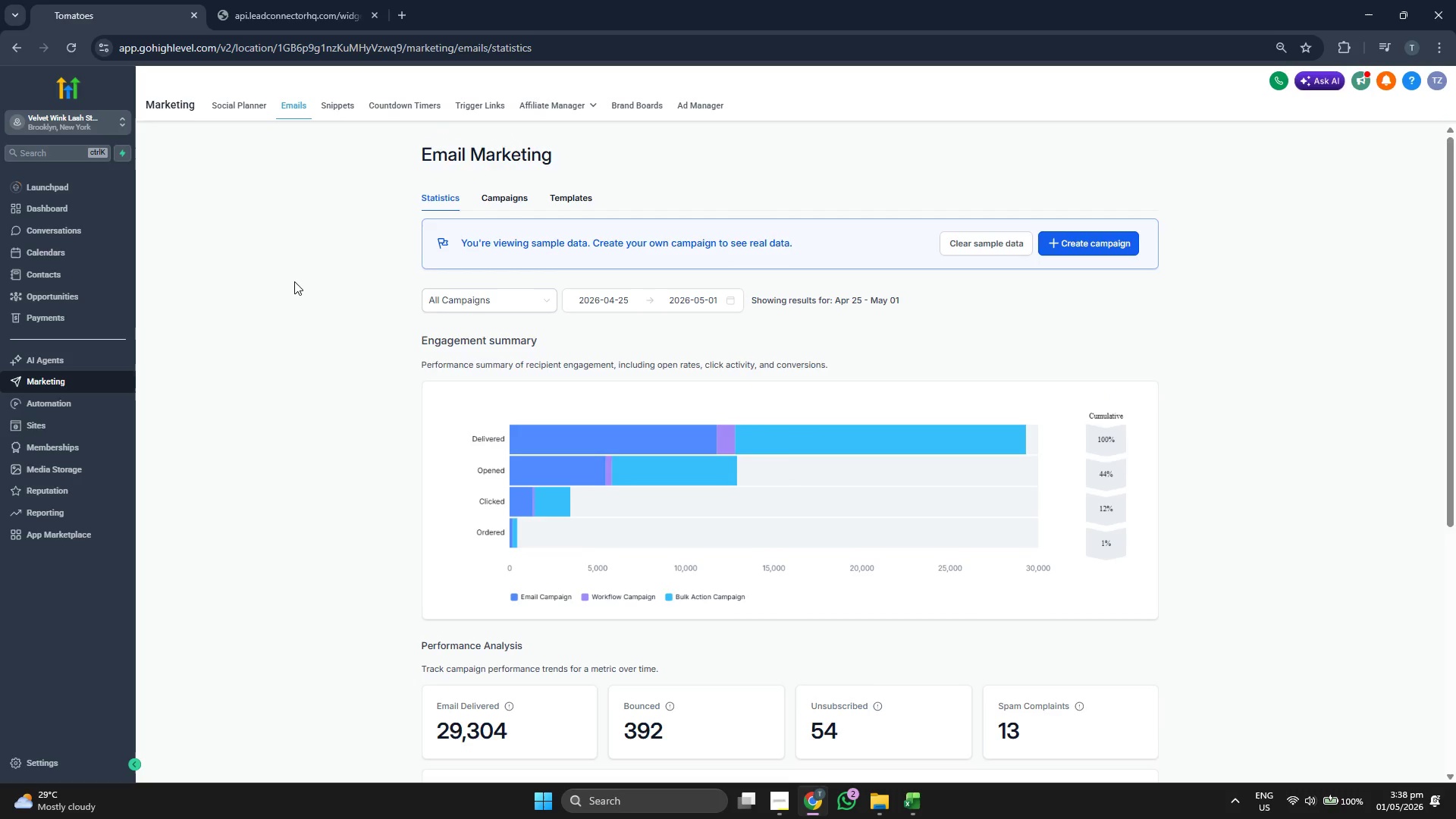 
scroll: coordinate [294, 281], scroll_direction: down, amount: 3.0
 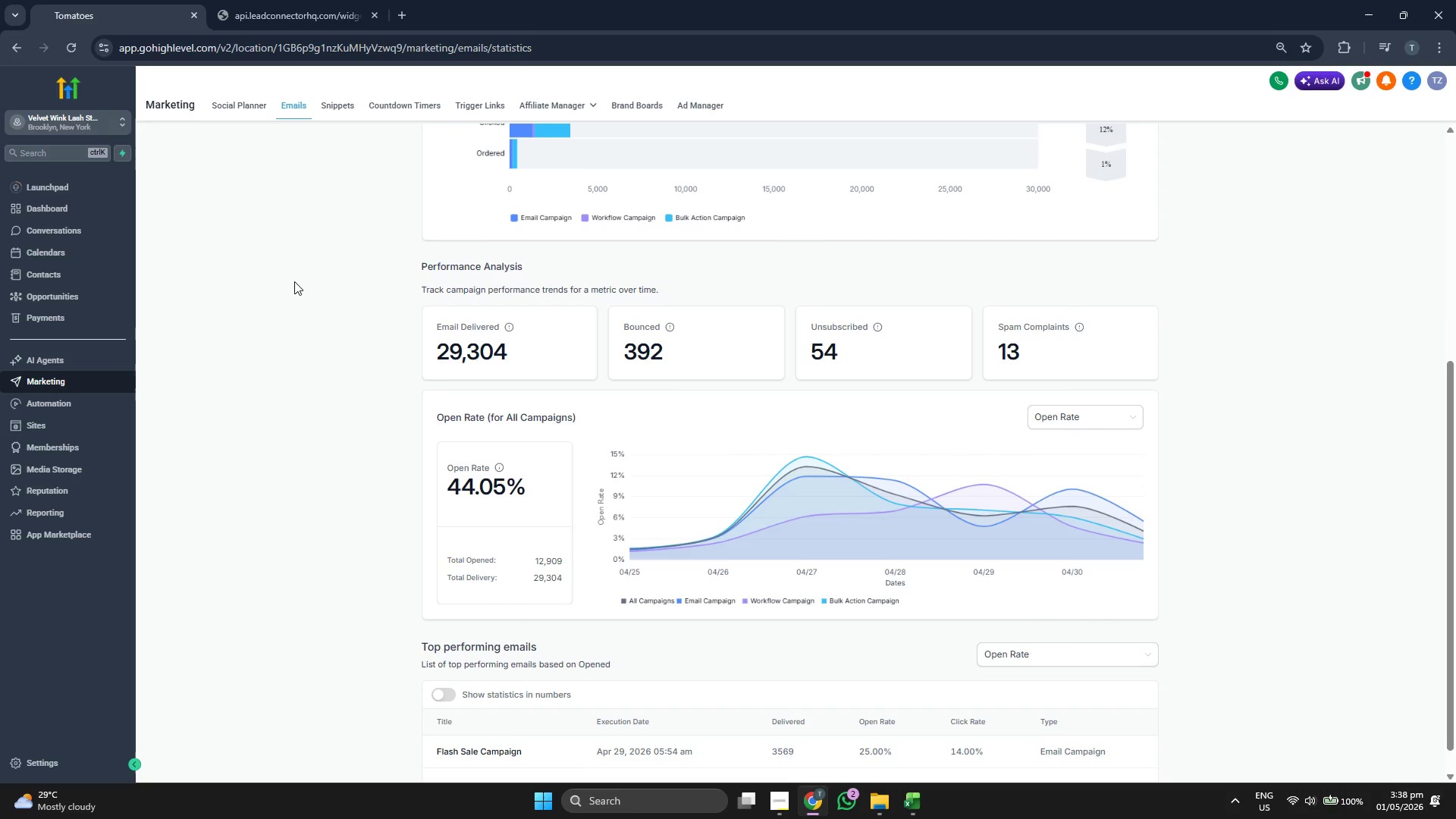 
scroll: coordinate [294, 281], scroll_direction: up, amount: 8.0
 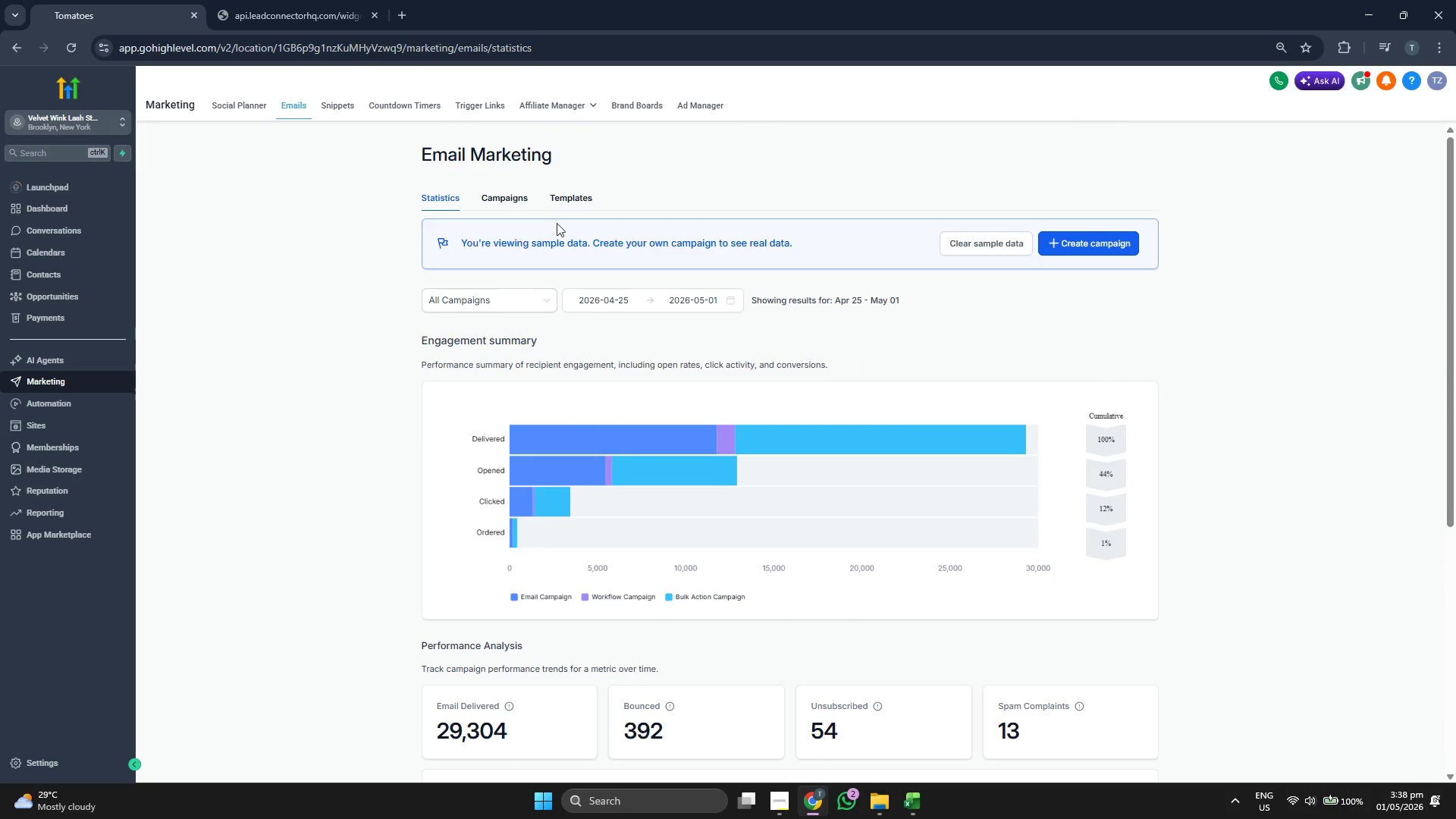 
left_click([495, 194])
 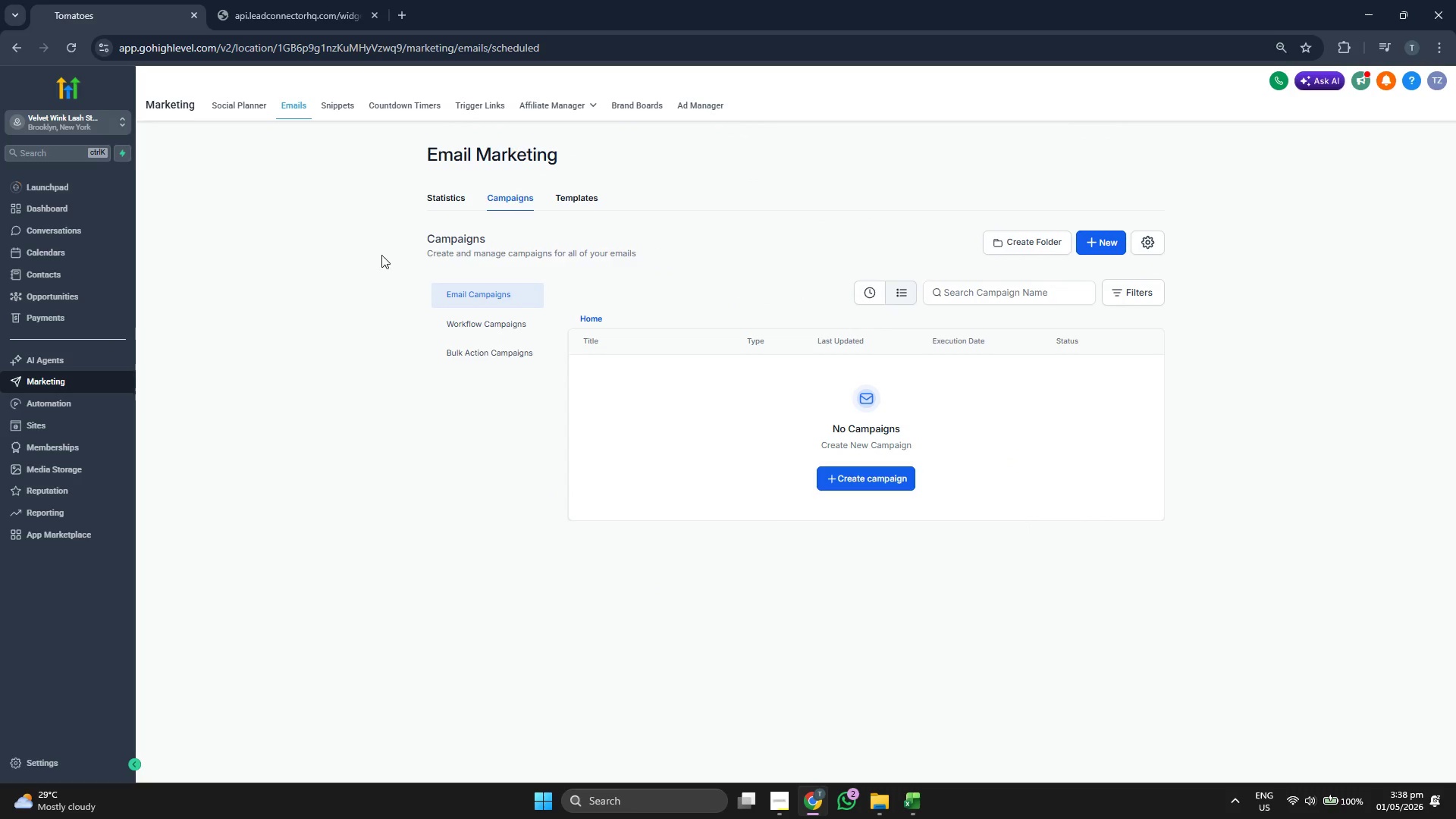 
left_click([486, 331])
 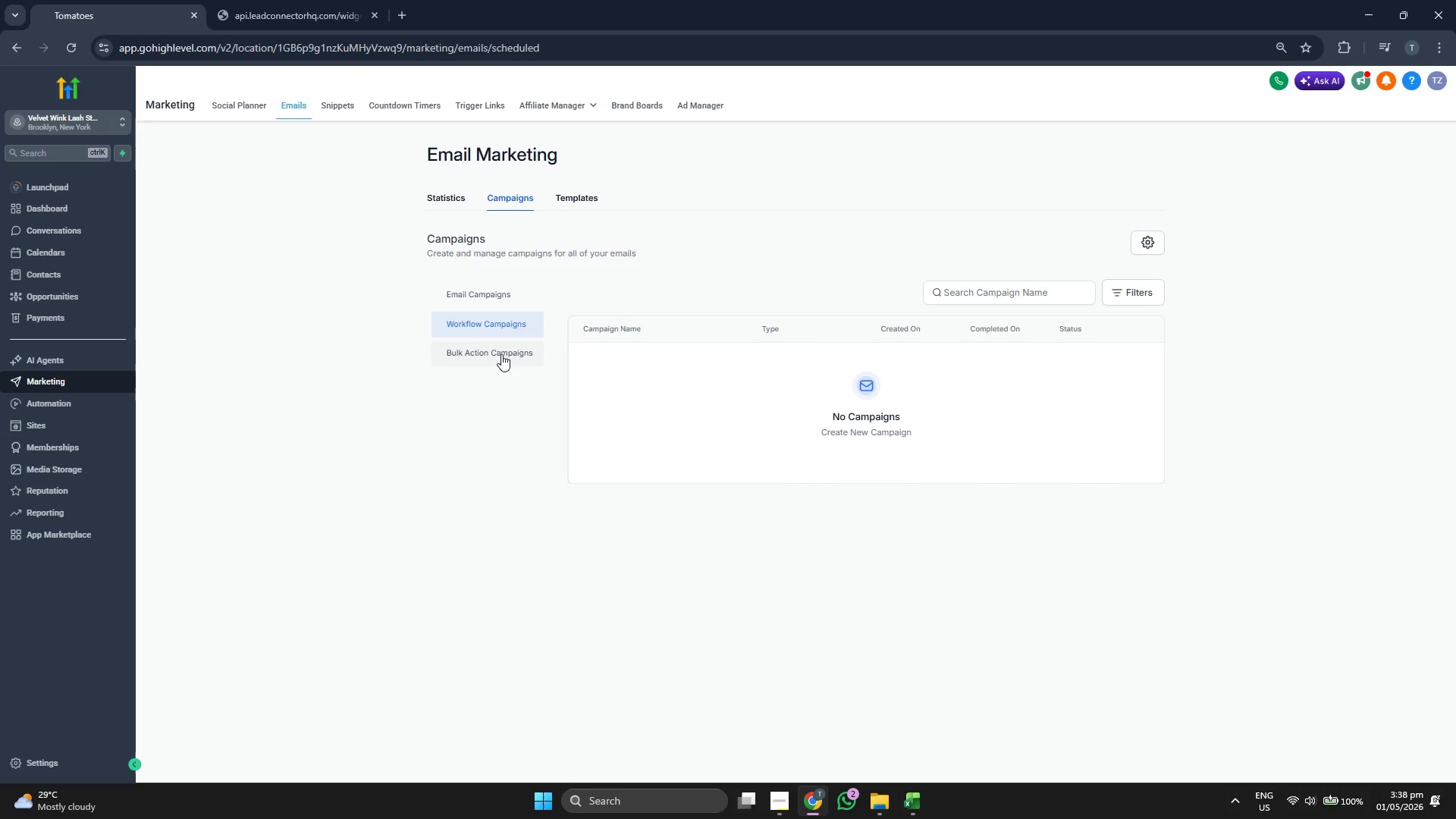 
left_click([472, 293])
 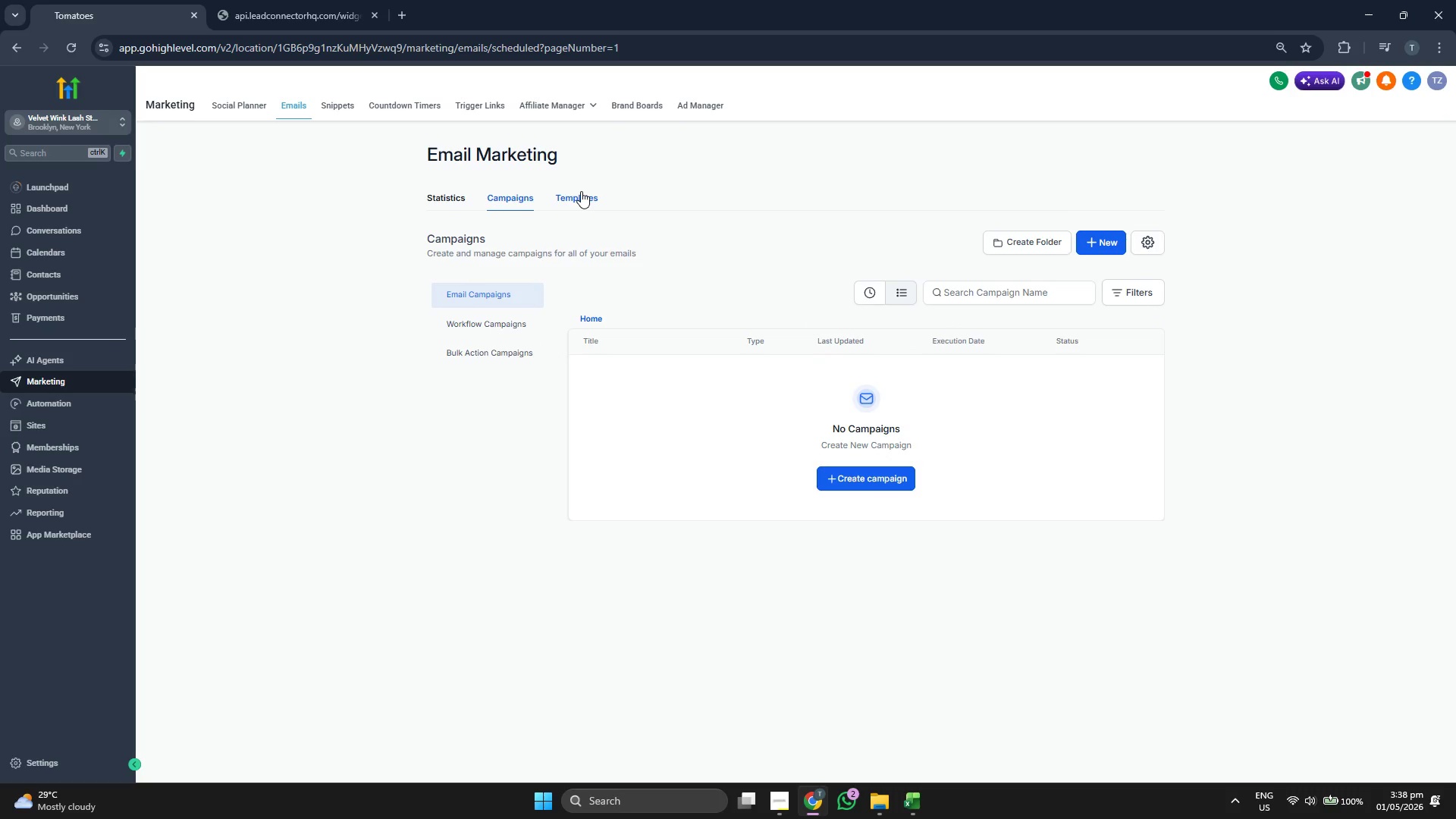 
left_click([582, 191])
 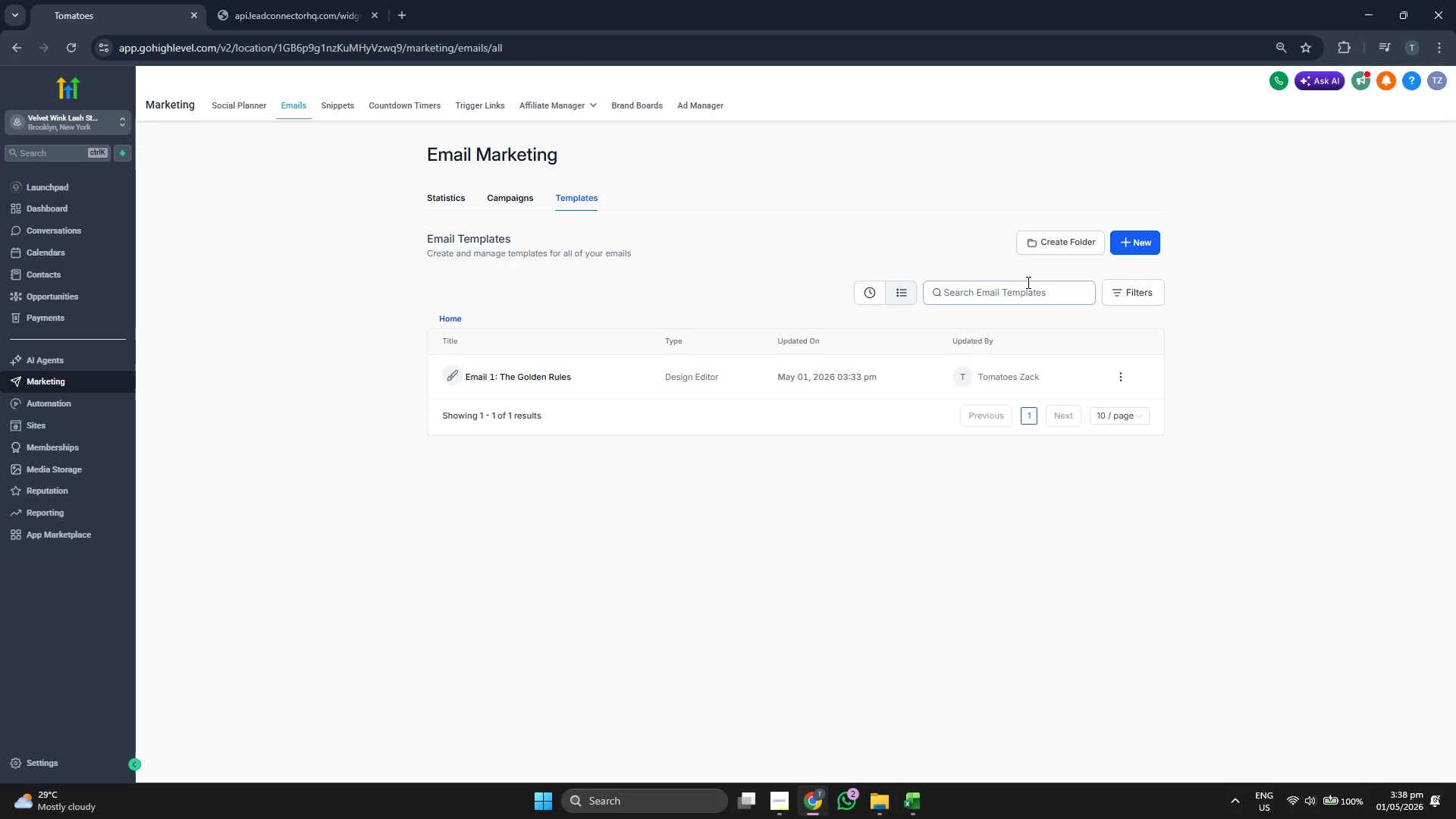 
left_click([1141, 232])
 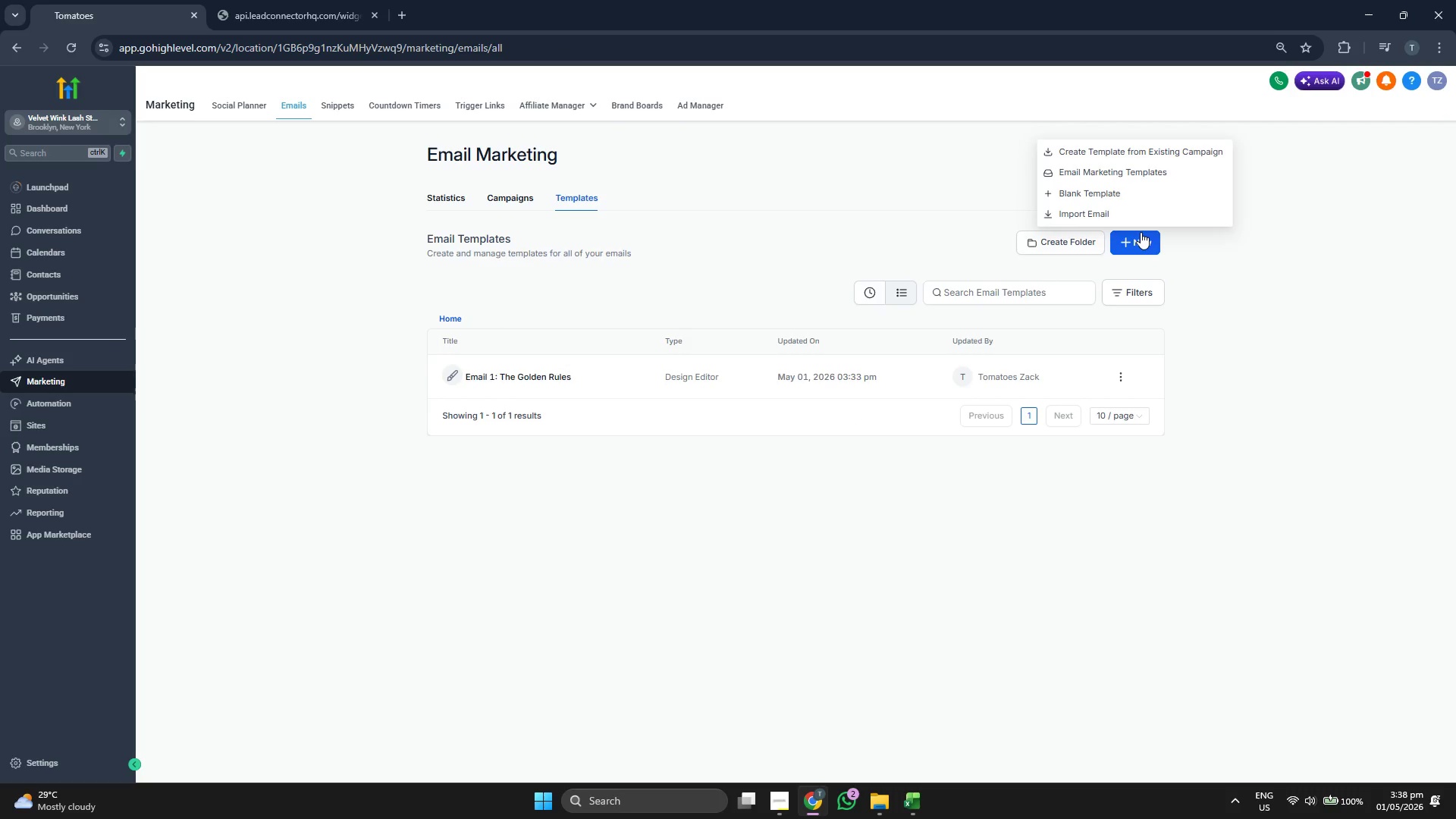 
left_click([1138, 190])
 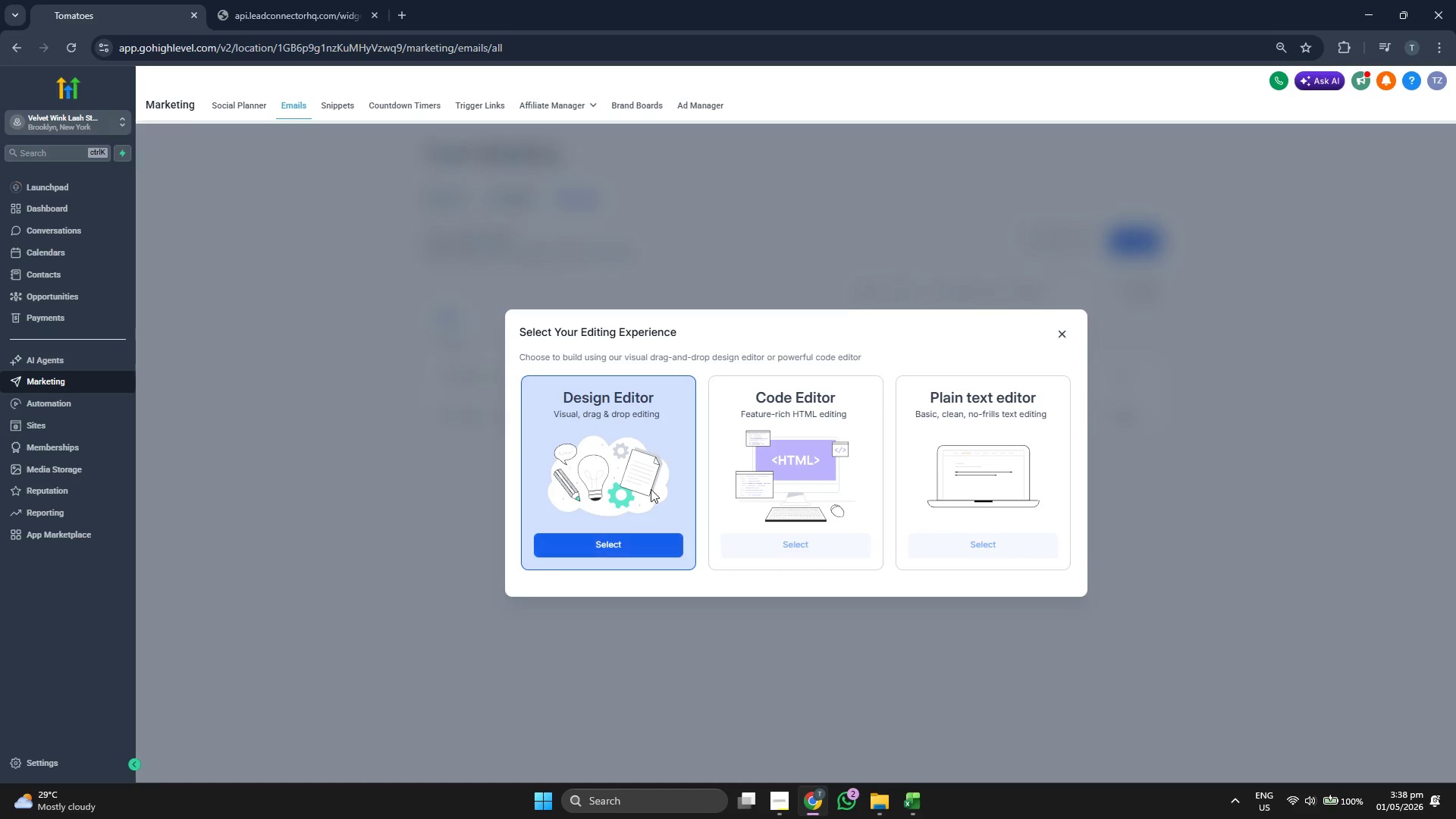 
wait(7.64)
 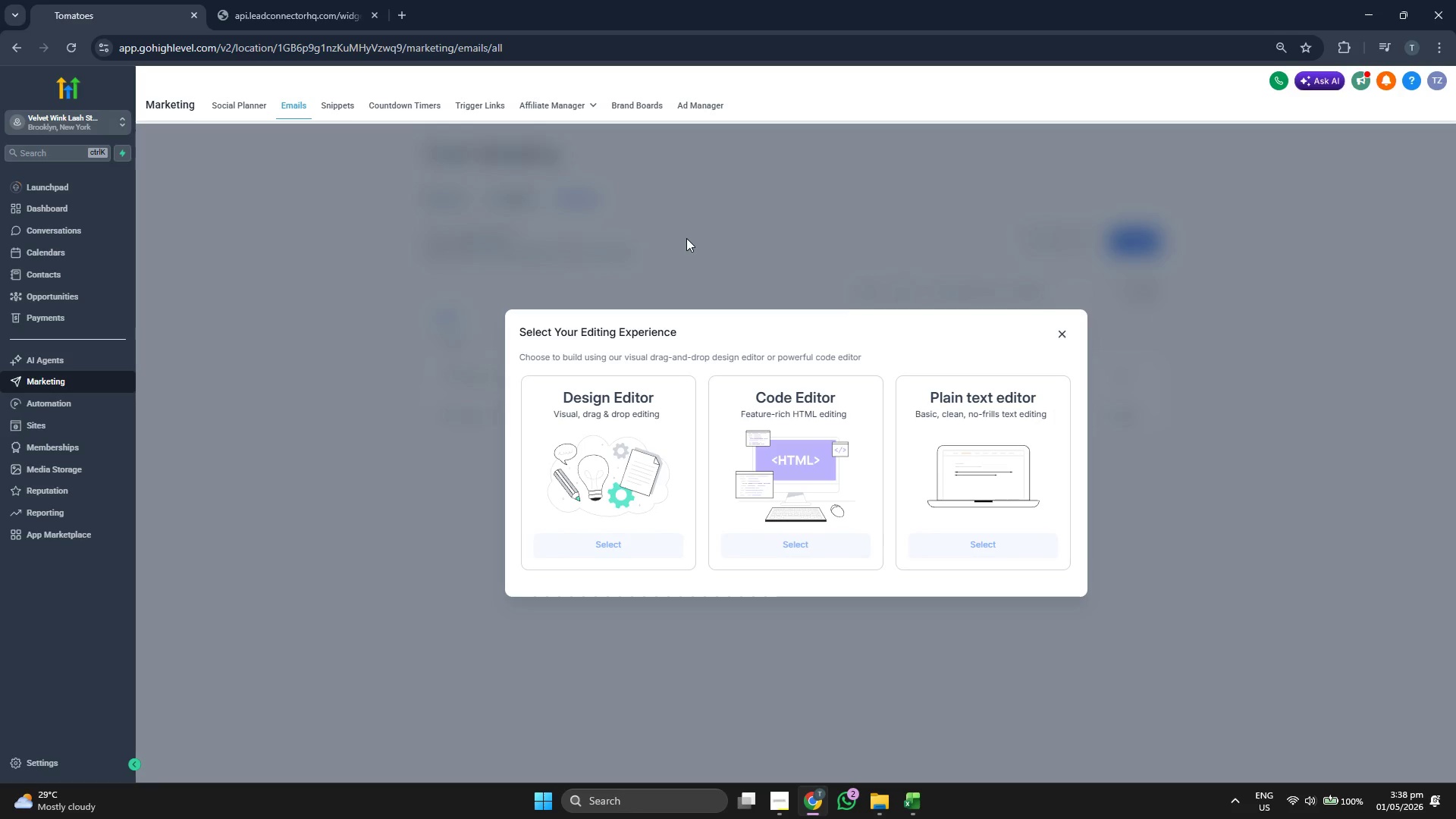 
left_click([623, 551])
 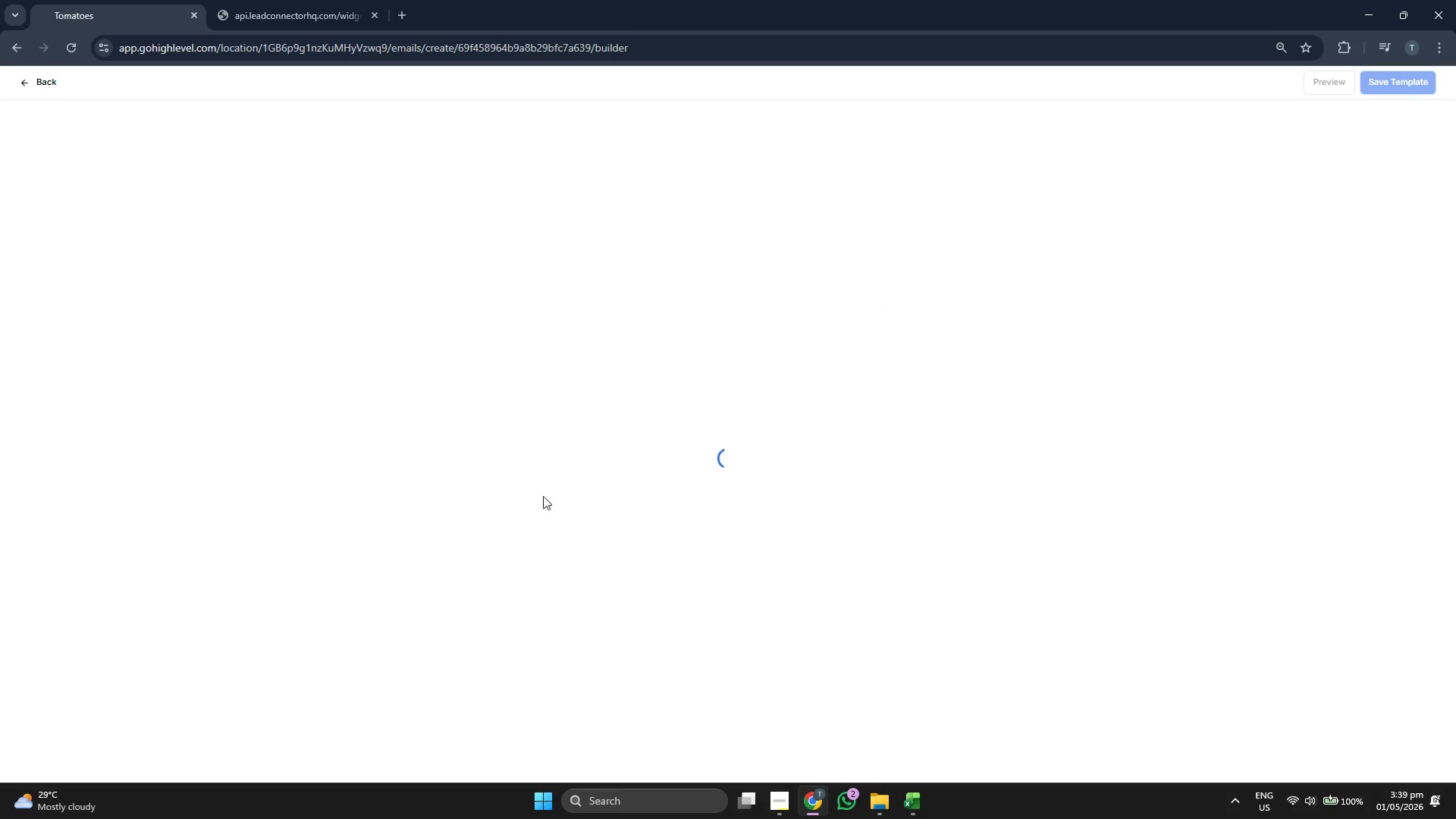 
wait(9.3)
 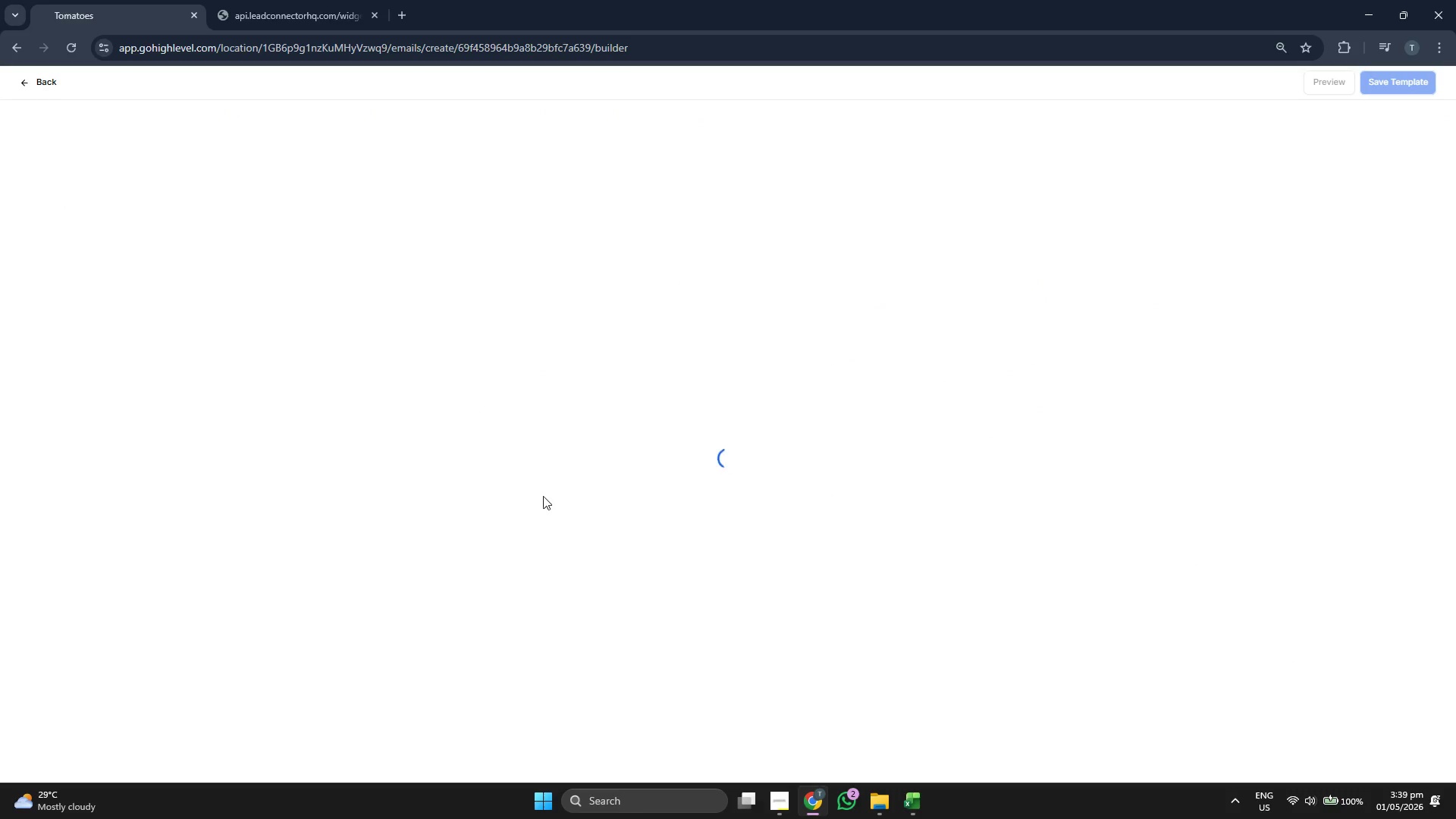 
key(ArrowRight)
 